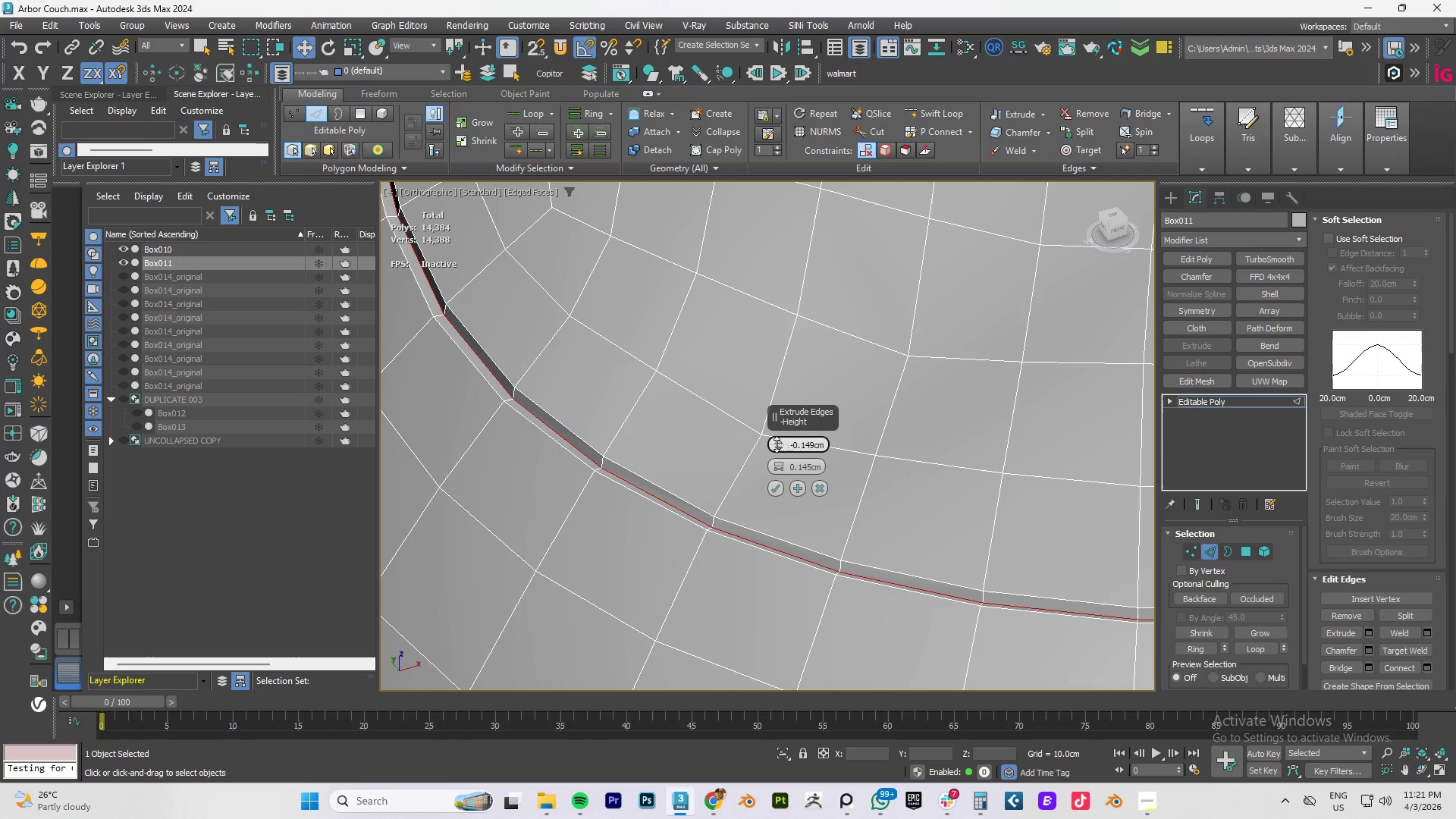 
left_click([794, 487])
 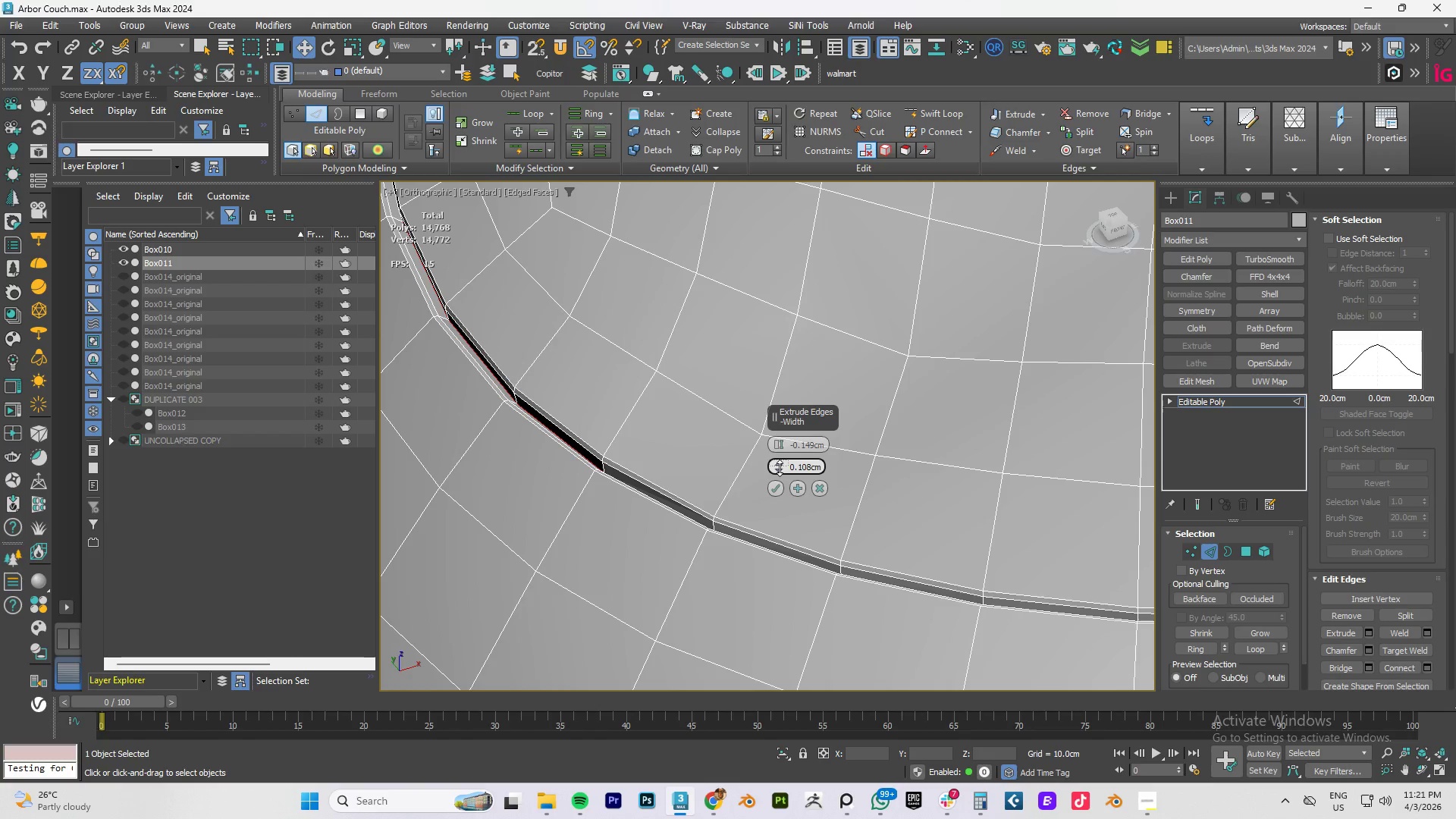 
left_click_drag(start_coordinate=[780, 447], to_coordinate=[778, 440])
 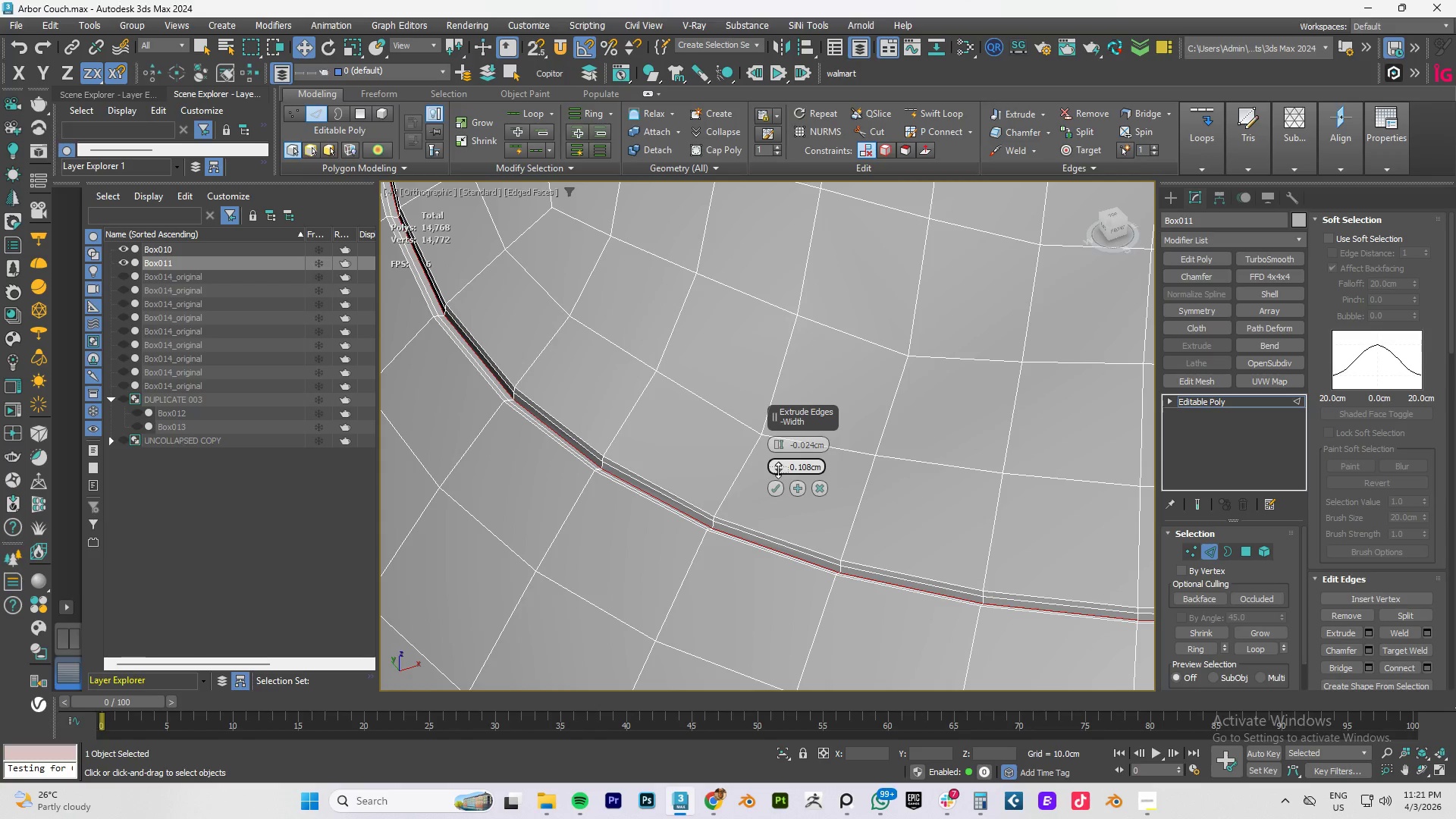 
wait(5.47)
 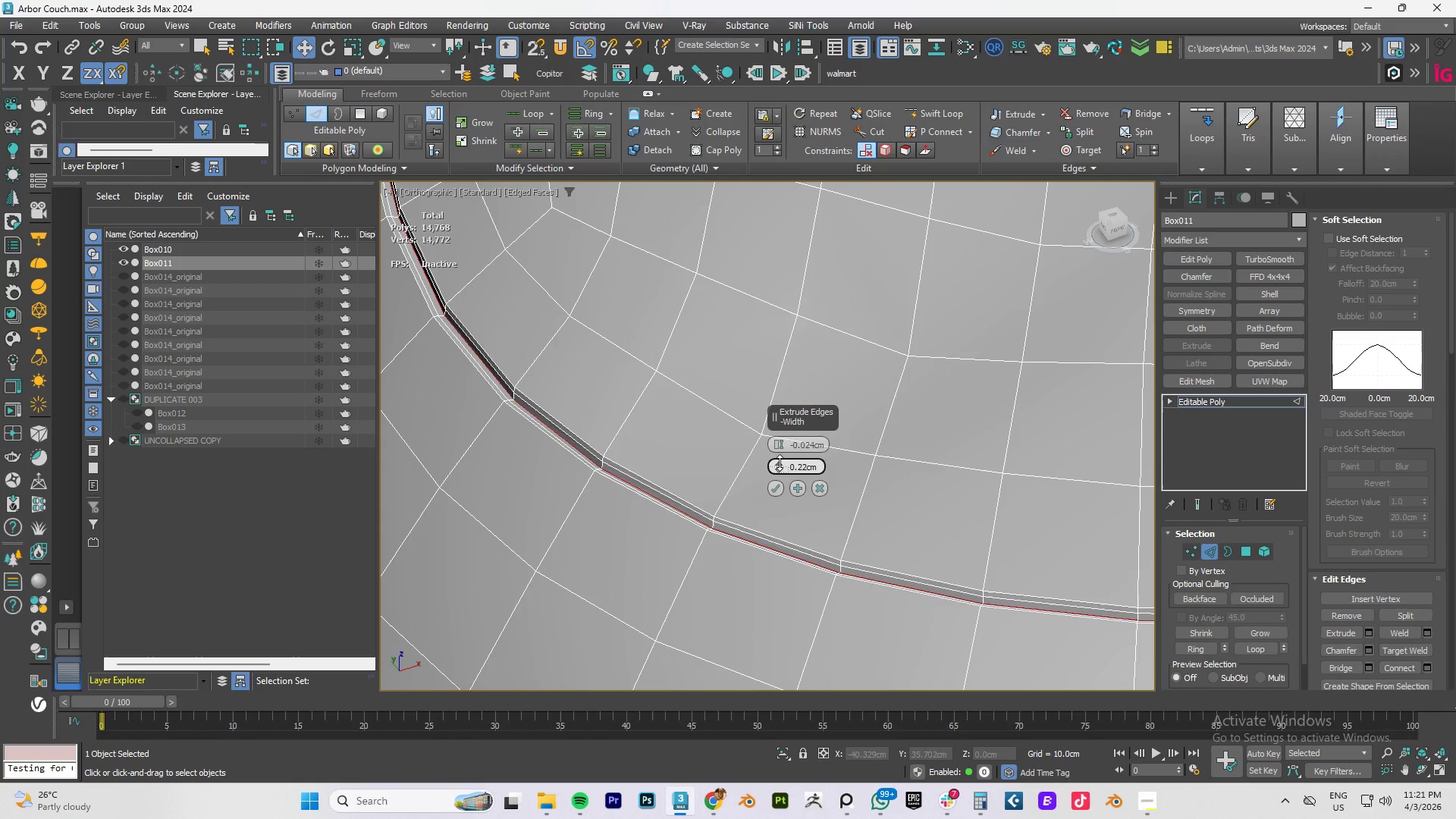 
left_click([780, 491])
 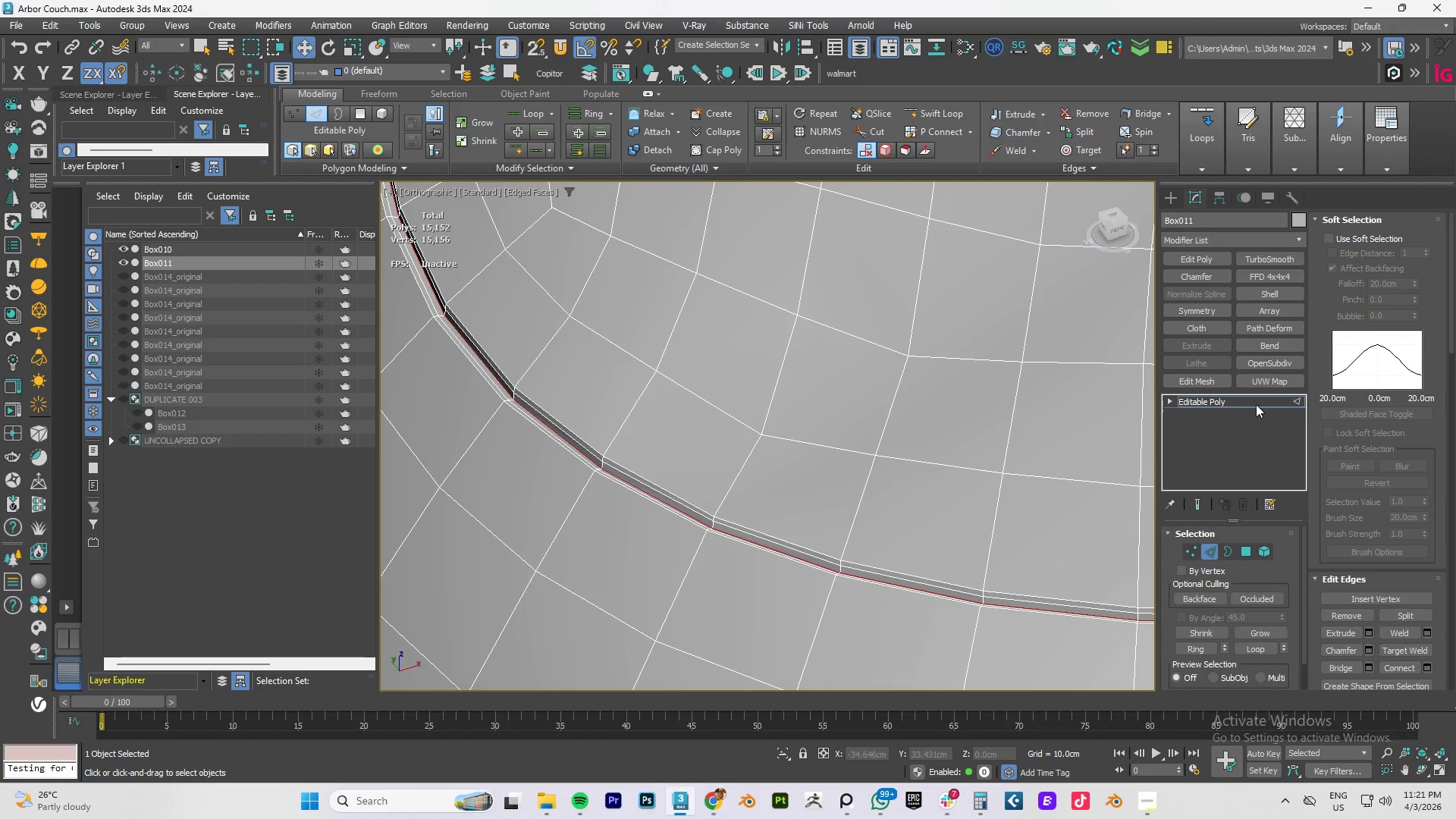 
left_click([1240, 400])
 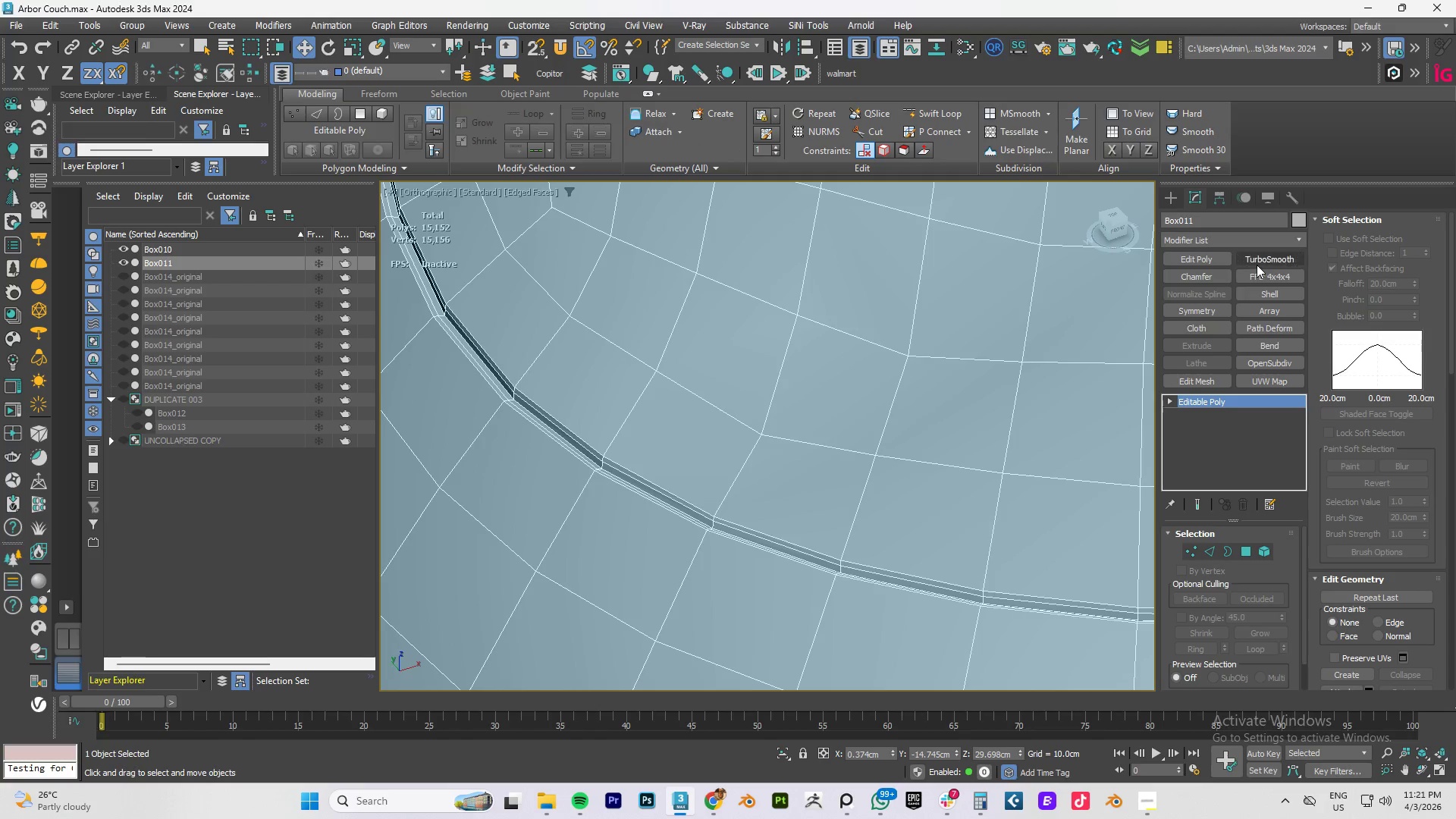 
left_click([1259, 262])
 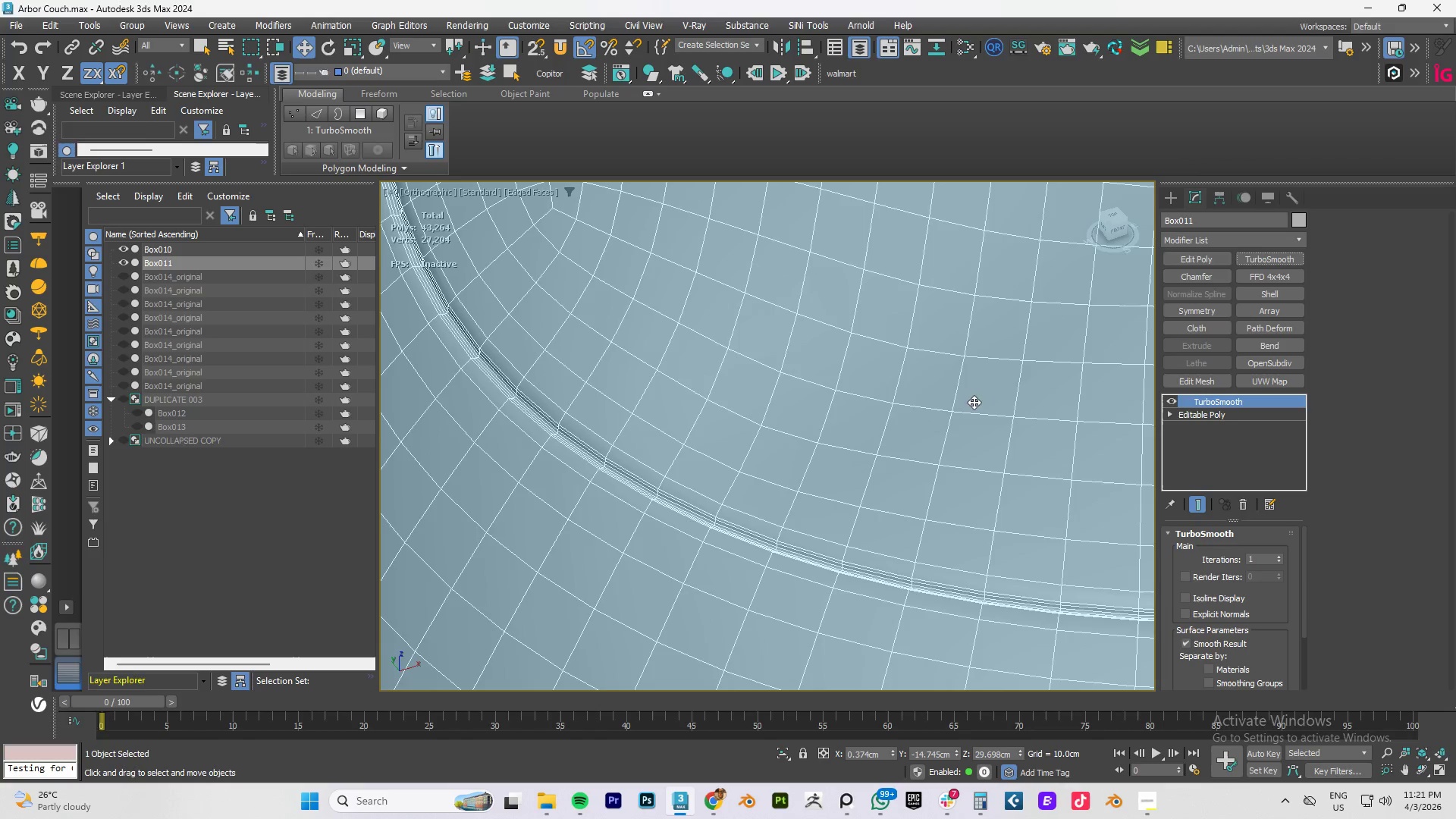 
key(F4)
 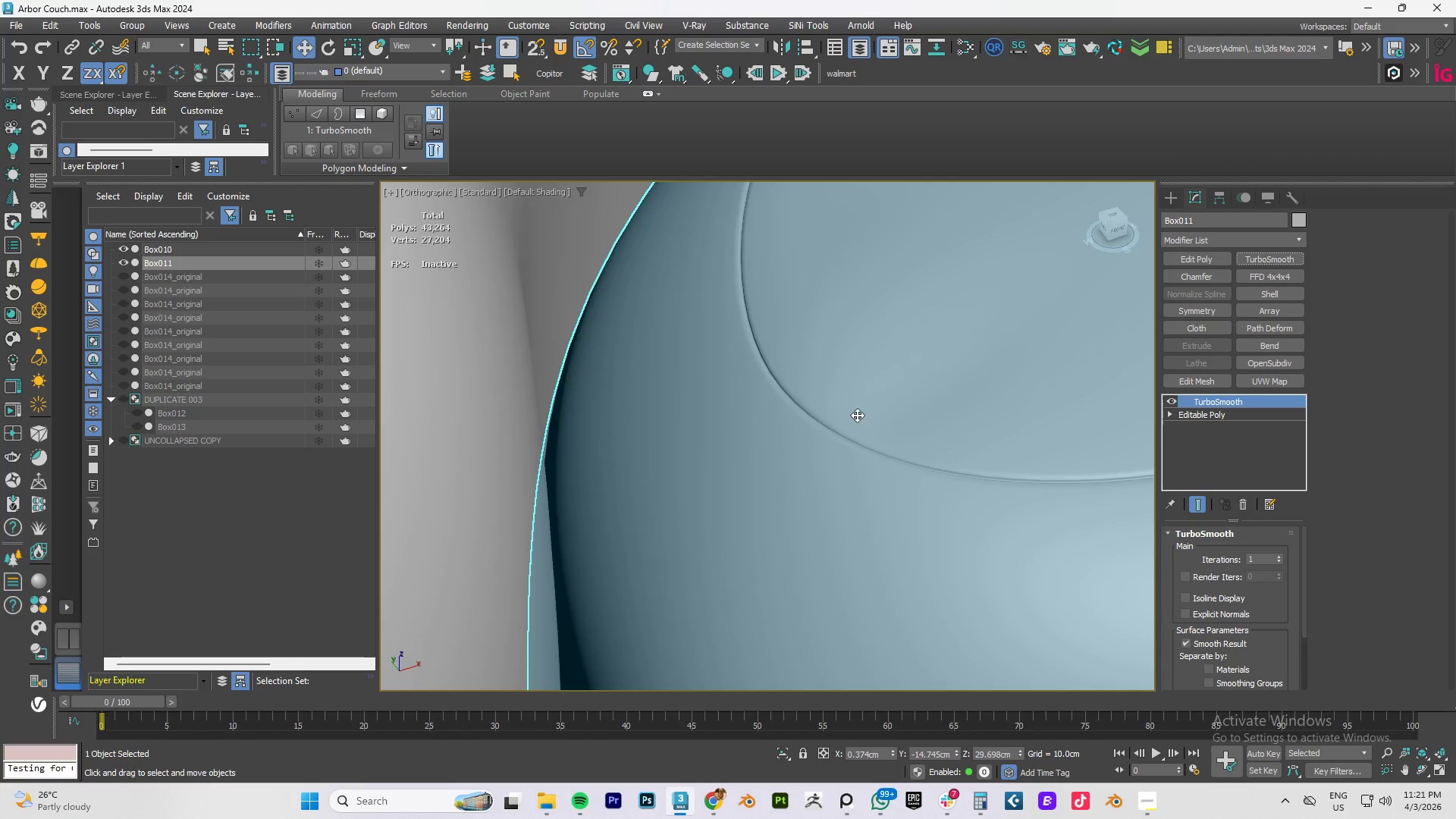 
scroll: coordinate [855, 416], scroll_direction: down, amount: 5.0
 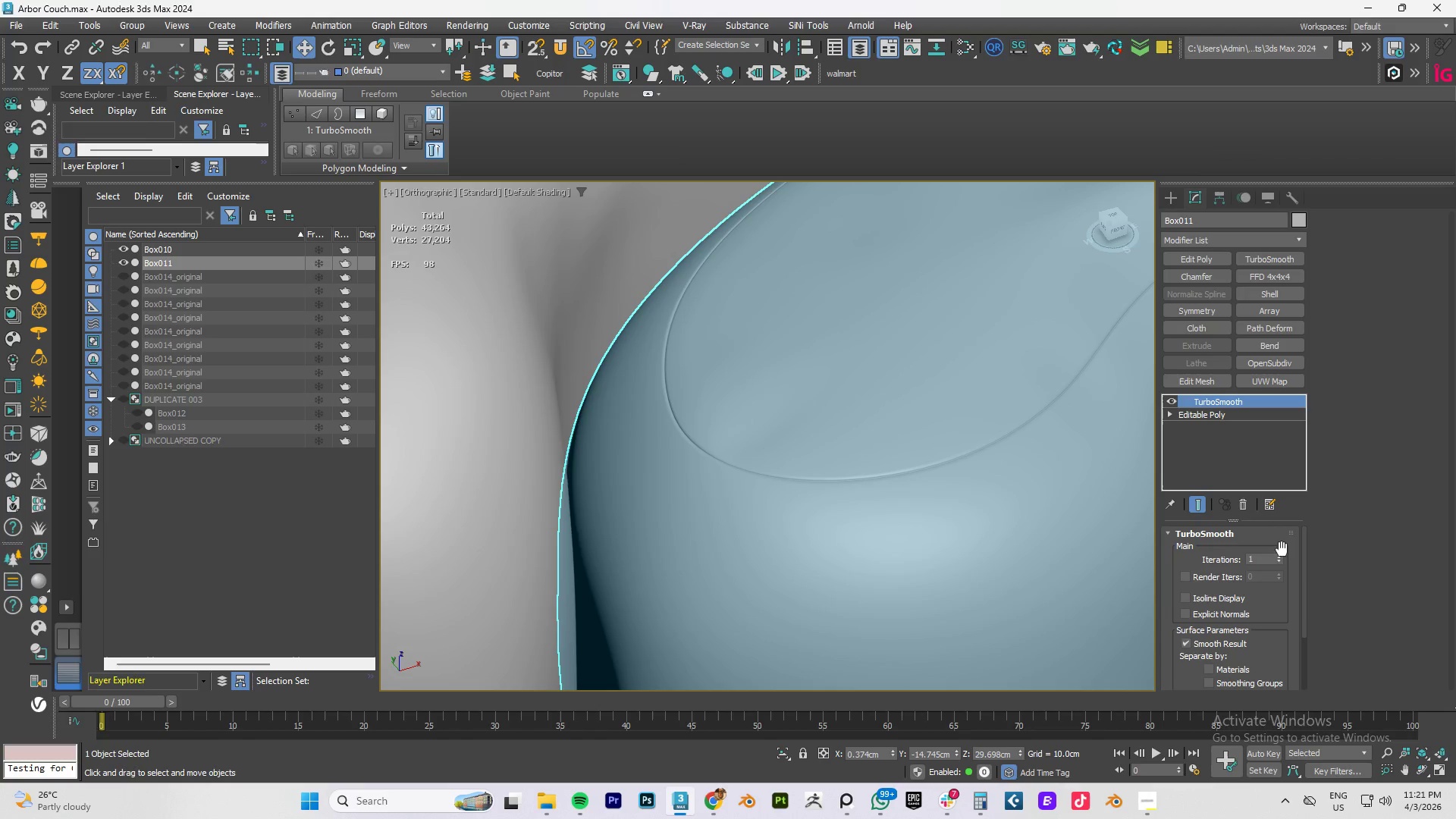 
left_click([1279, 557])
 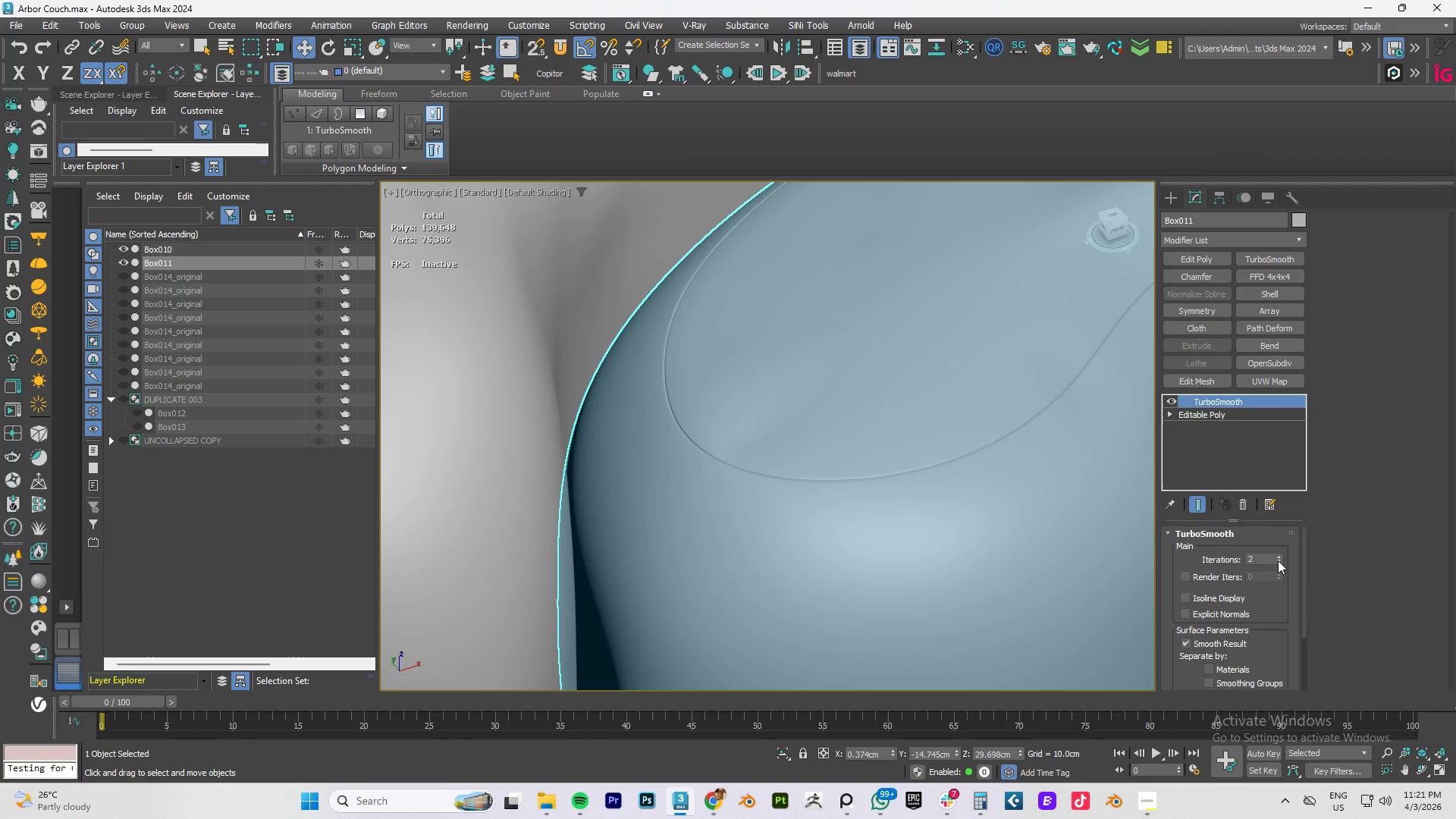 
left_click([1278, 560])
 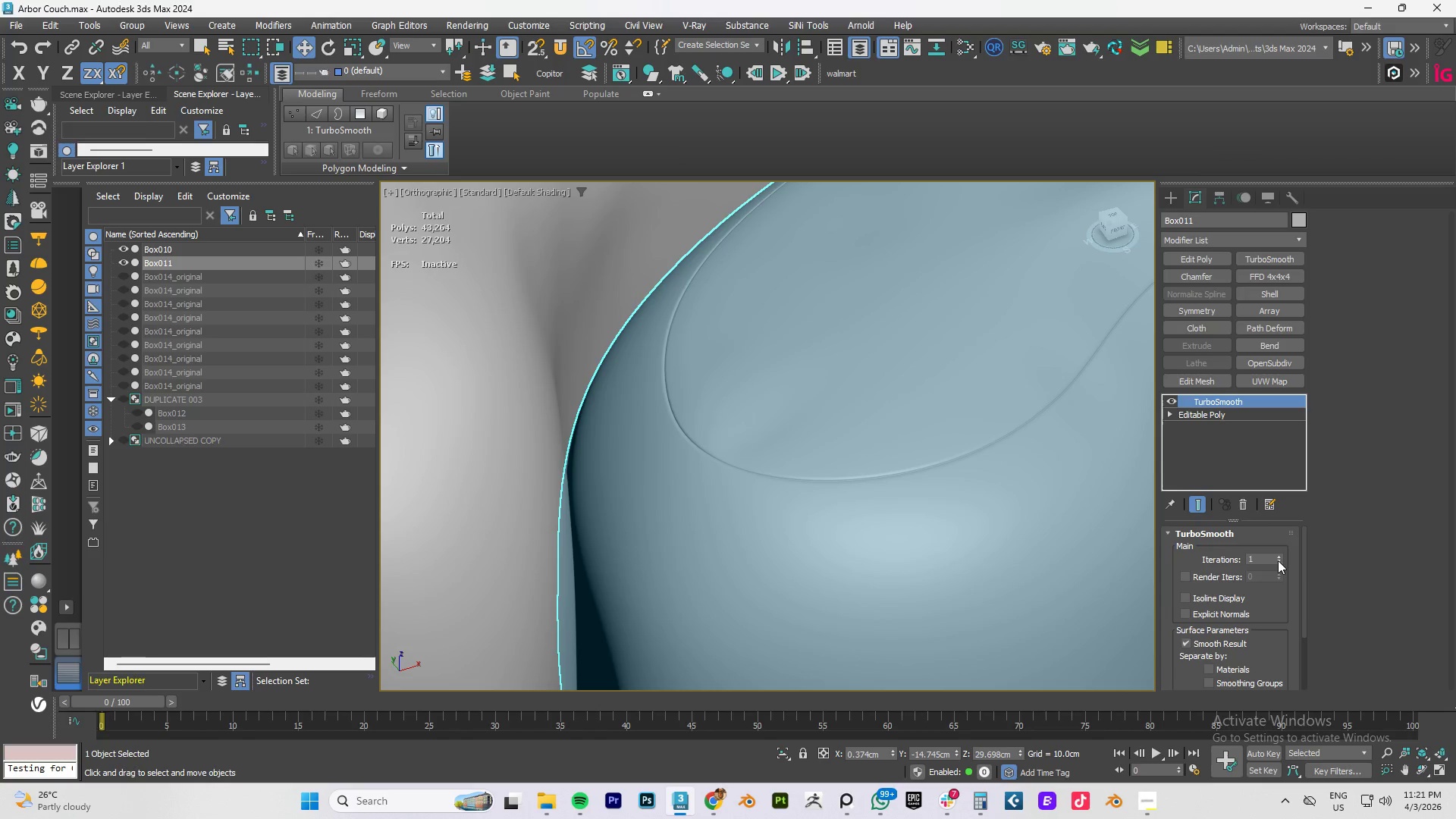 
left_click([1278, 560])
 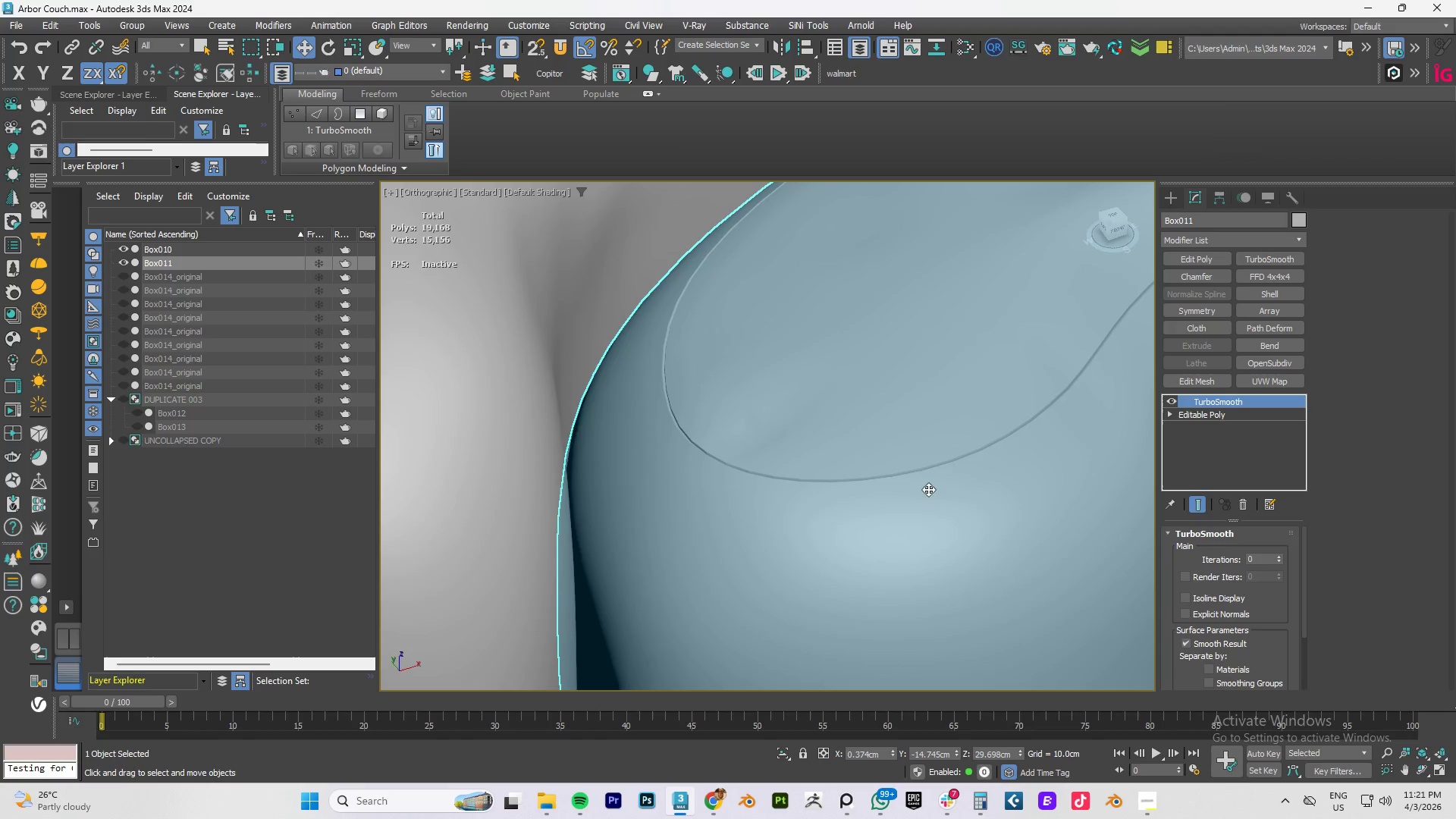 
hold_key(key=AltLeft, duration=1.23)
 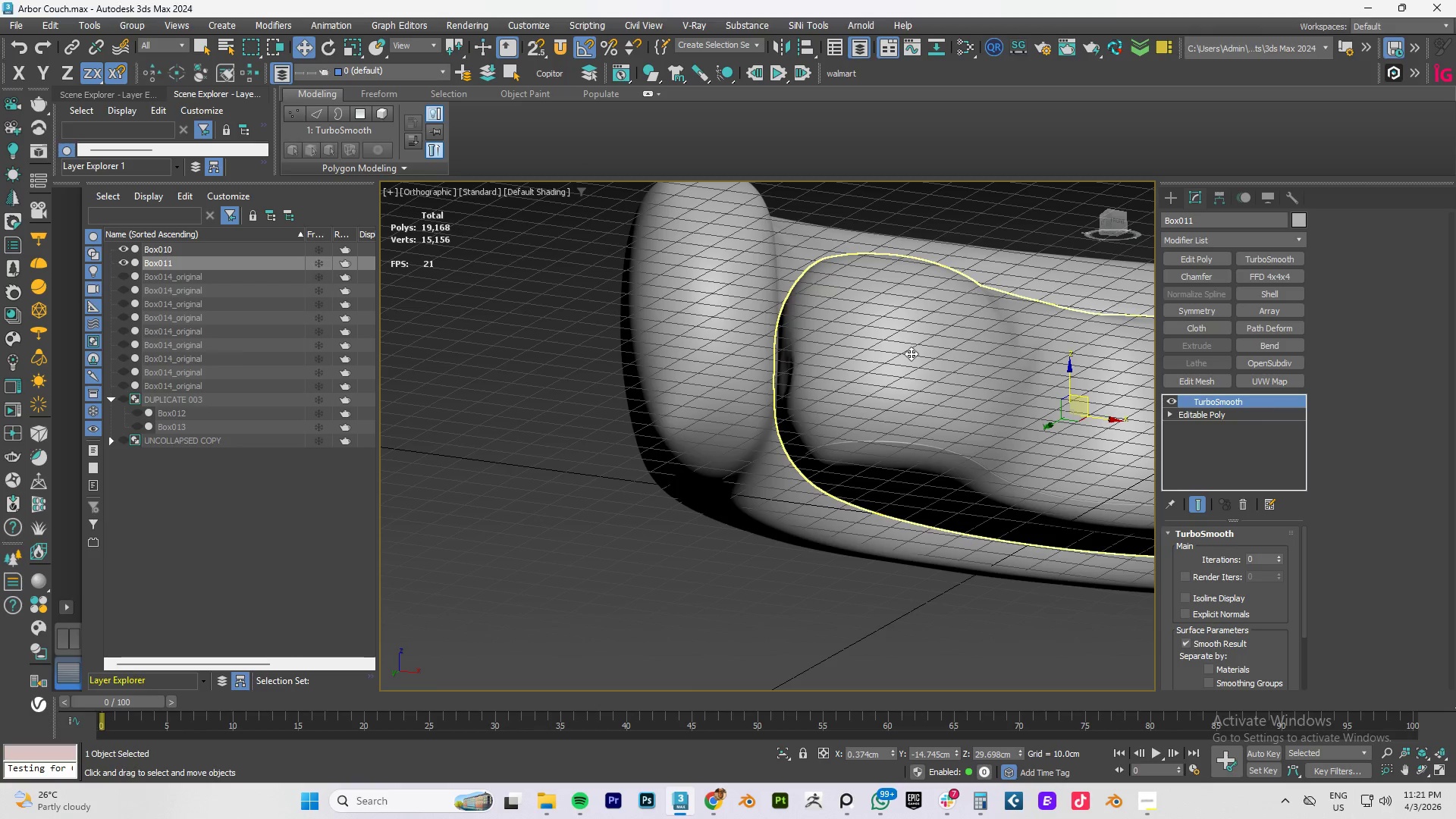 
scroll: coordinate [896, 469], scroll_direction: down, amount: 3.0
 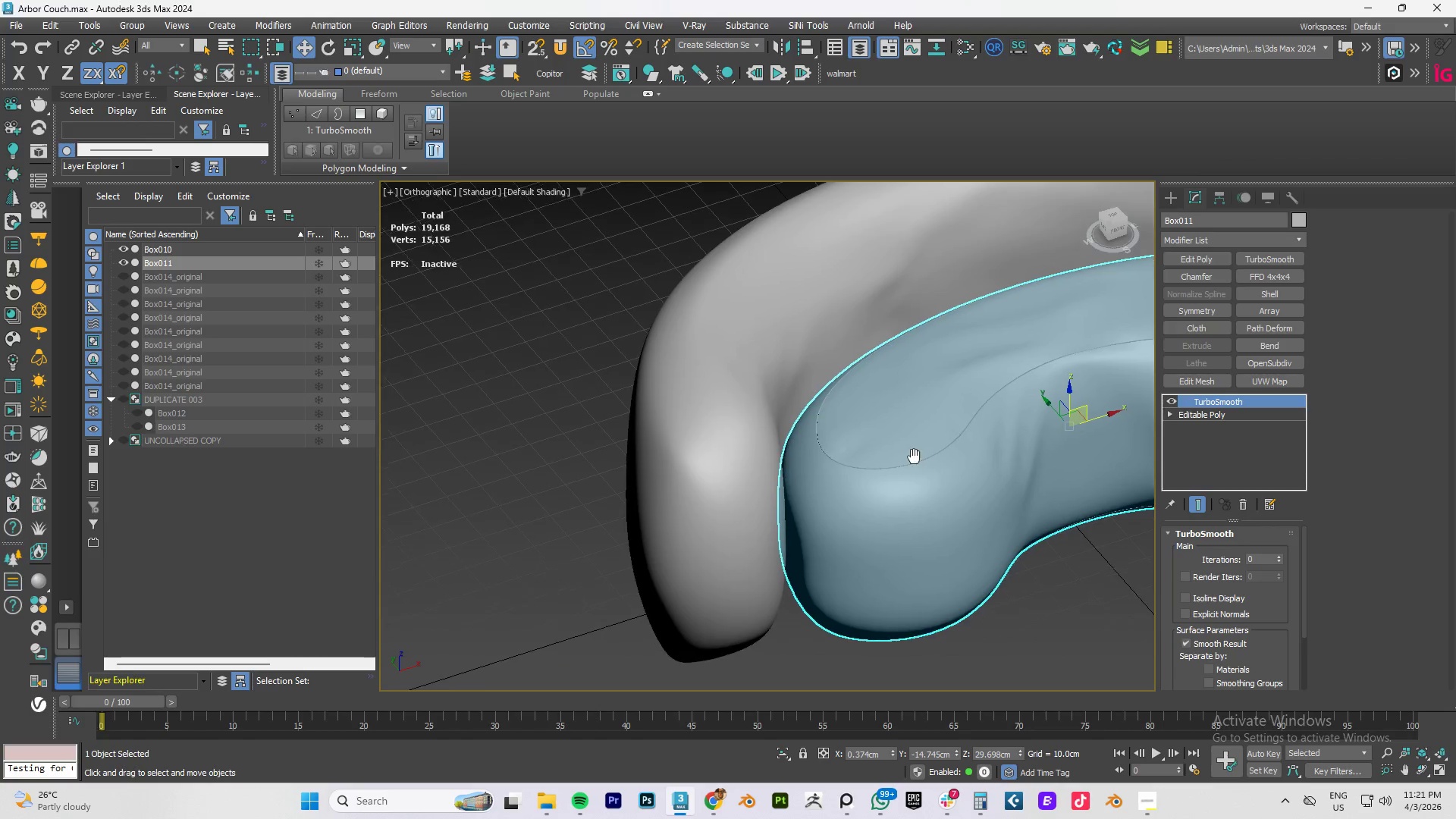 
key(F4)
 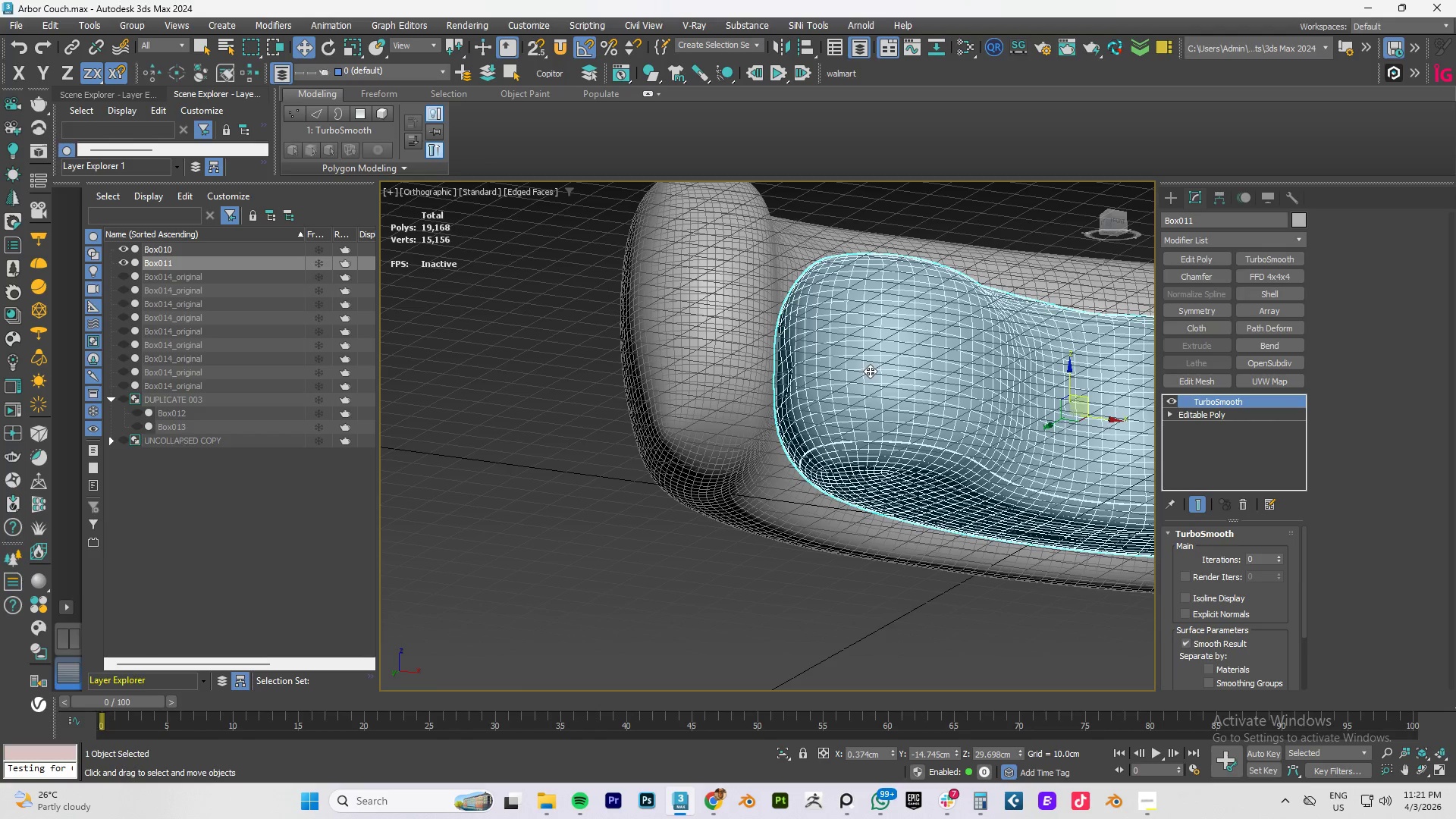 
hold_key(key=AltLeft, duration=0.53)
 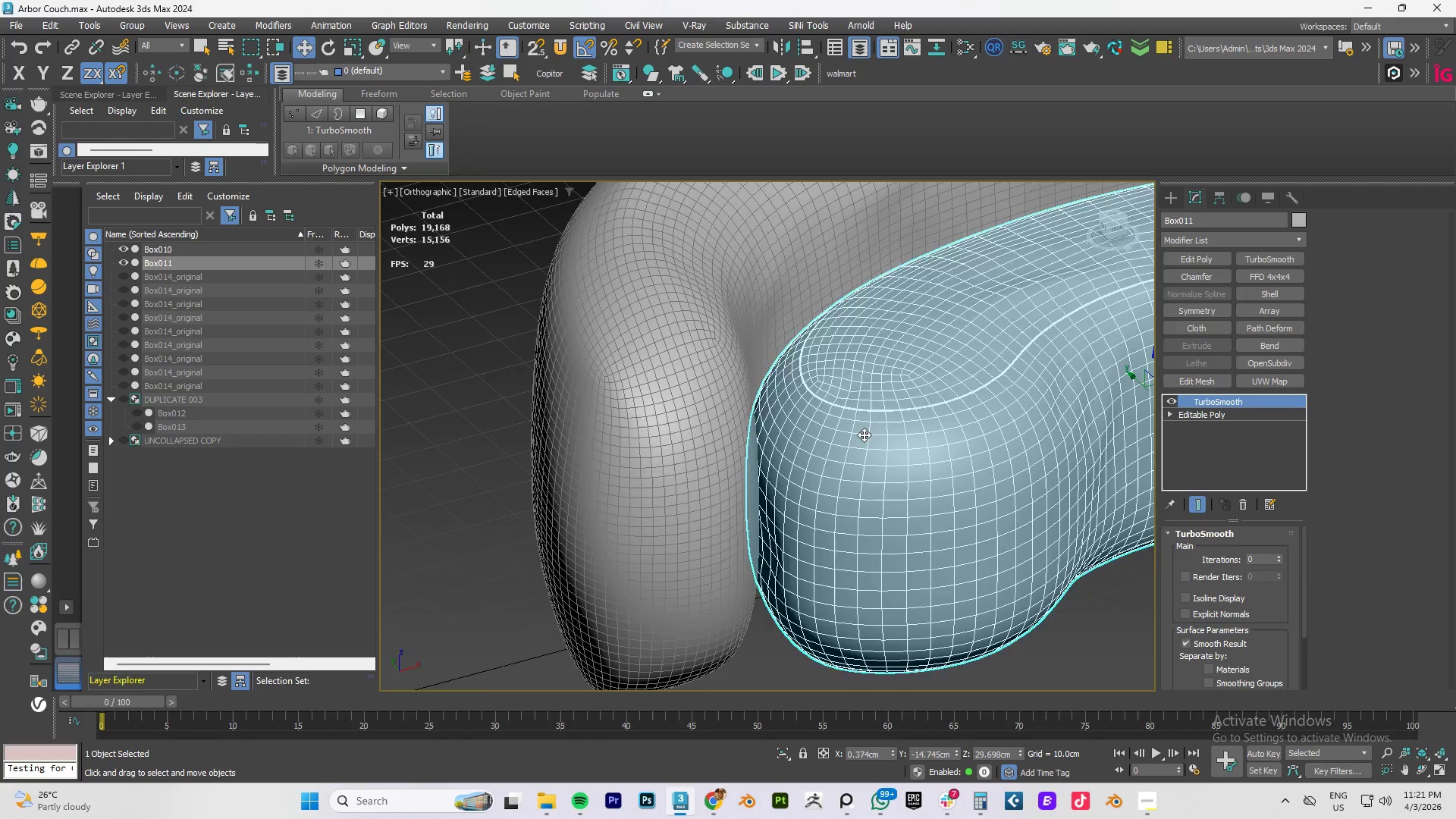 
scroll: coordinate [864, 435], scroll_direction: up, amount: 3.0
 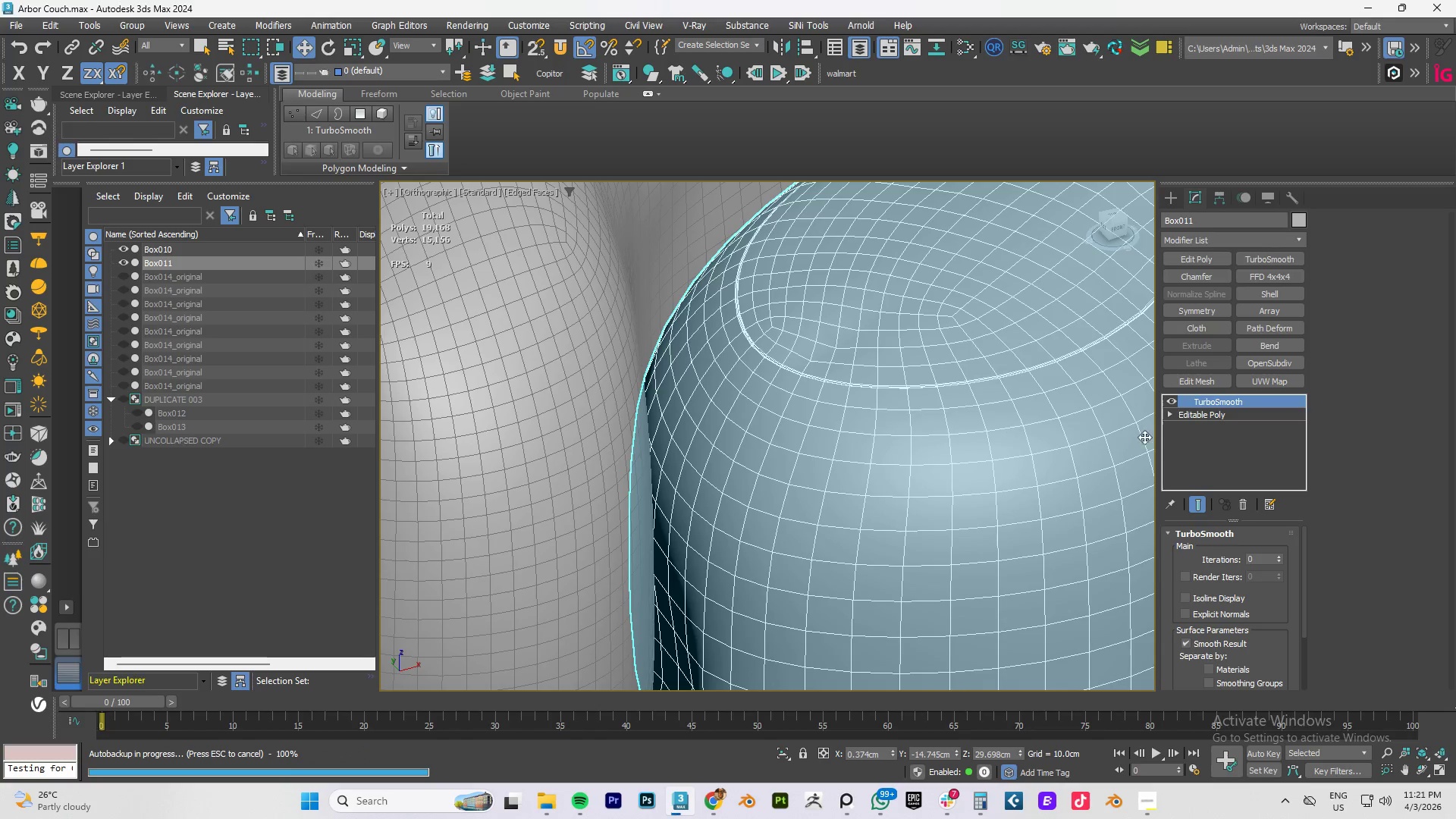 
left_click([1220, 421])
 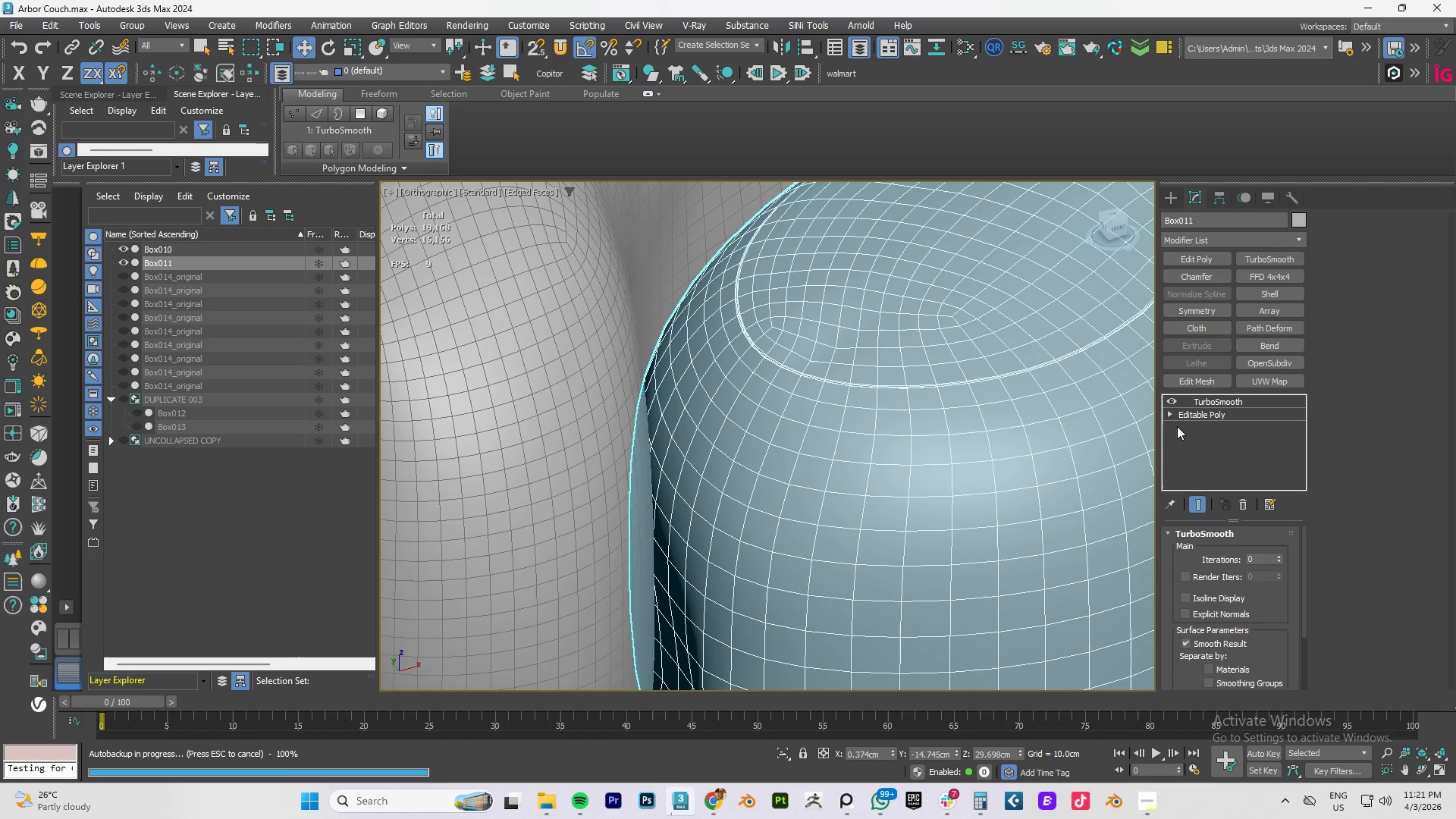 
key(2)
 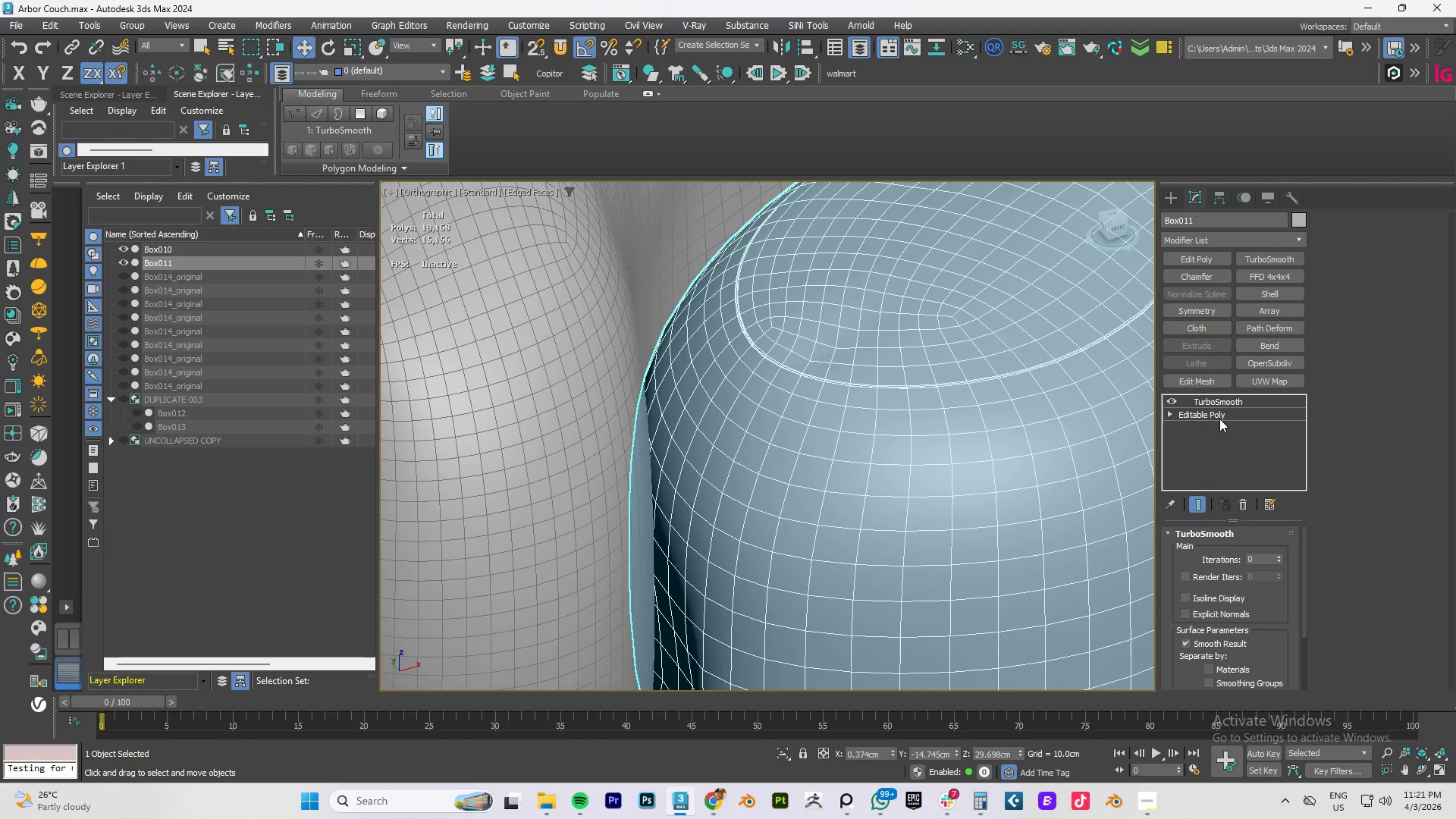 
left_click([1224, 413])
 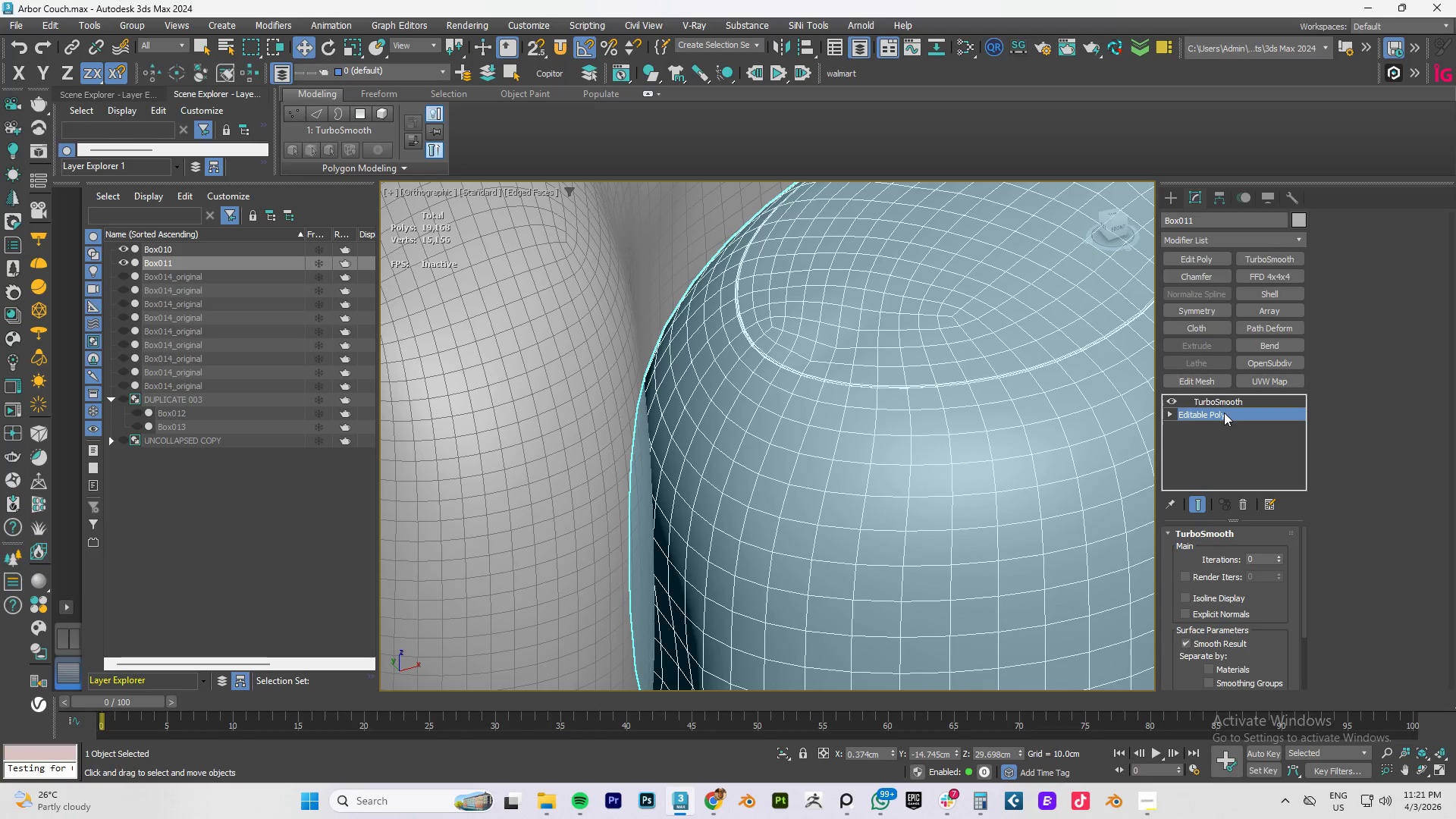 
key(2)
 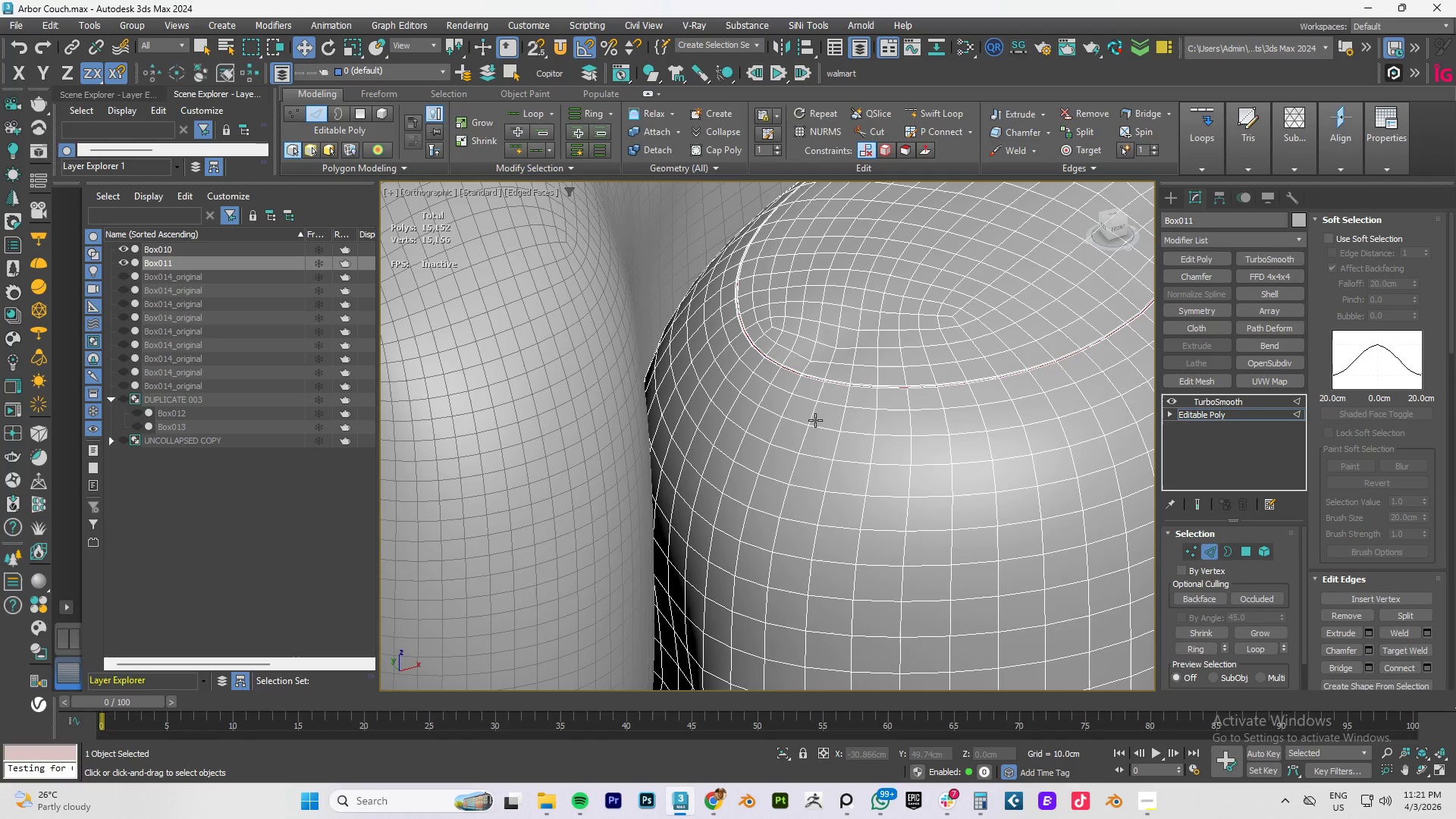 
double_click([815, 419])
 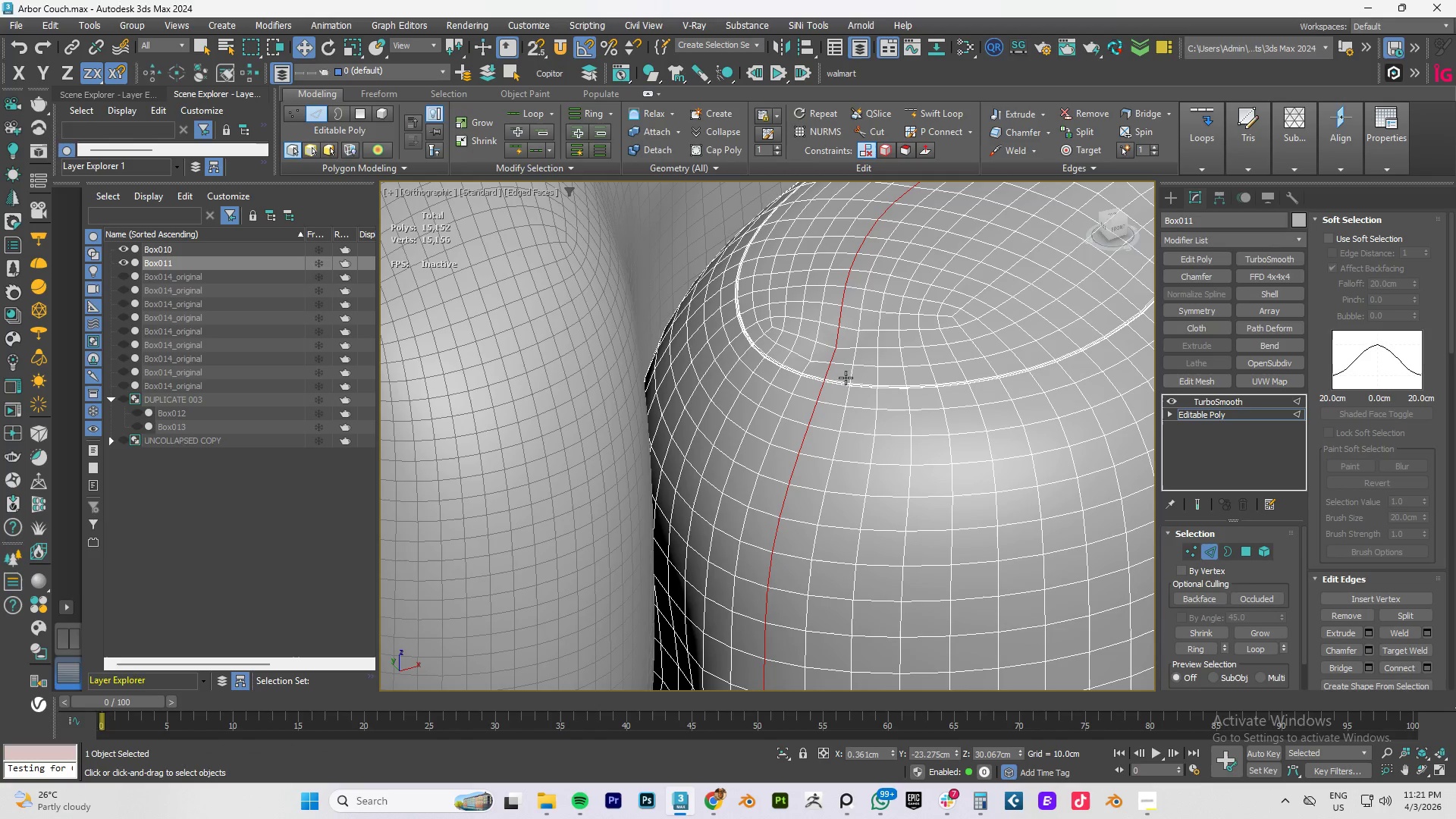 
hold_key(key=AltLeft, duration=0.69)
 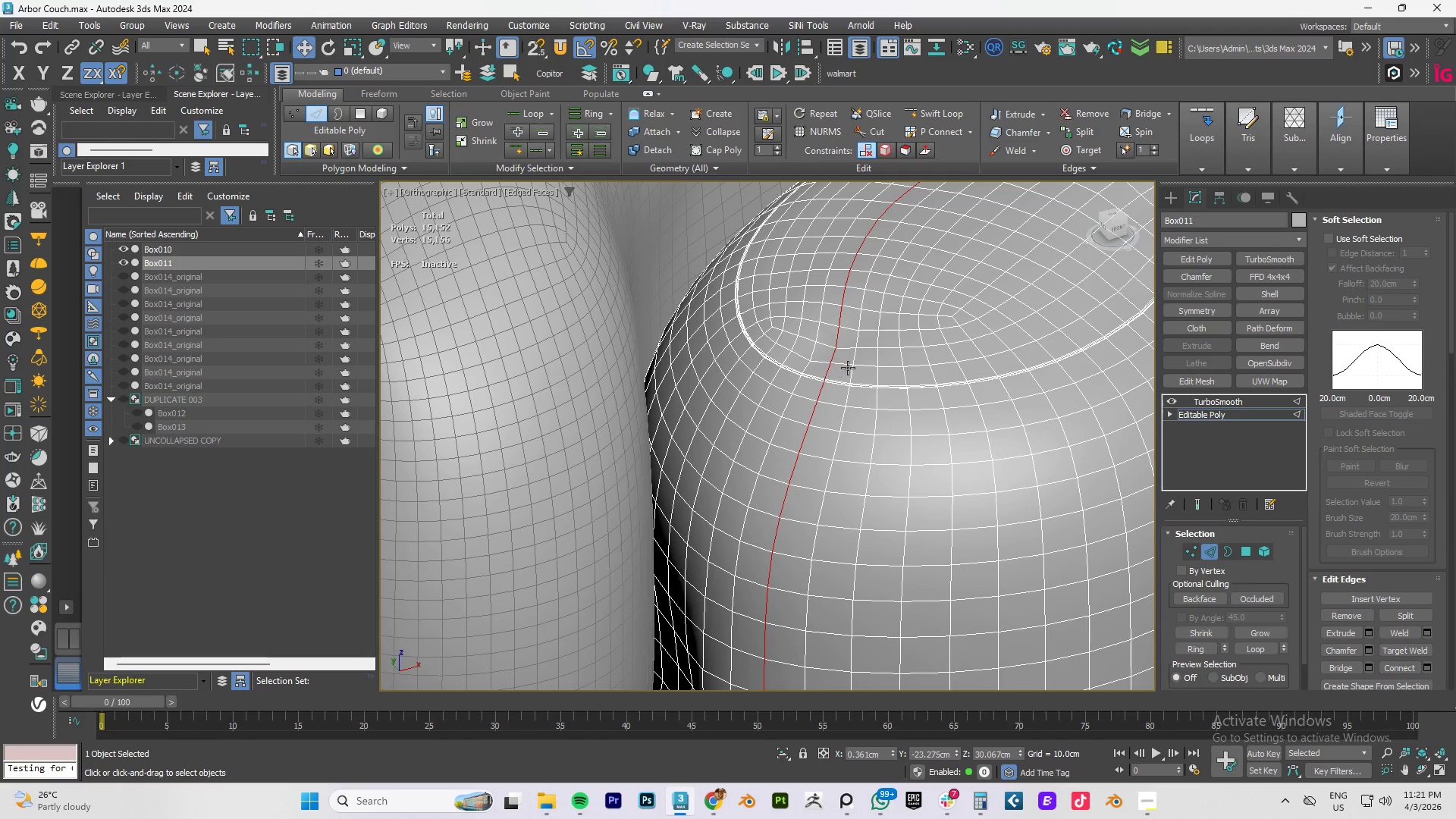 
hold_key(key=AltLeft, duration=0.5)
 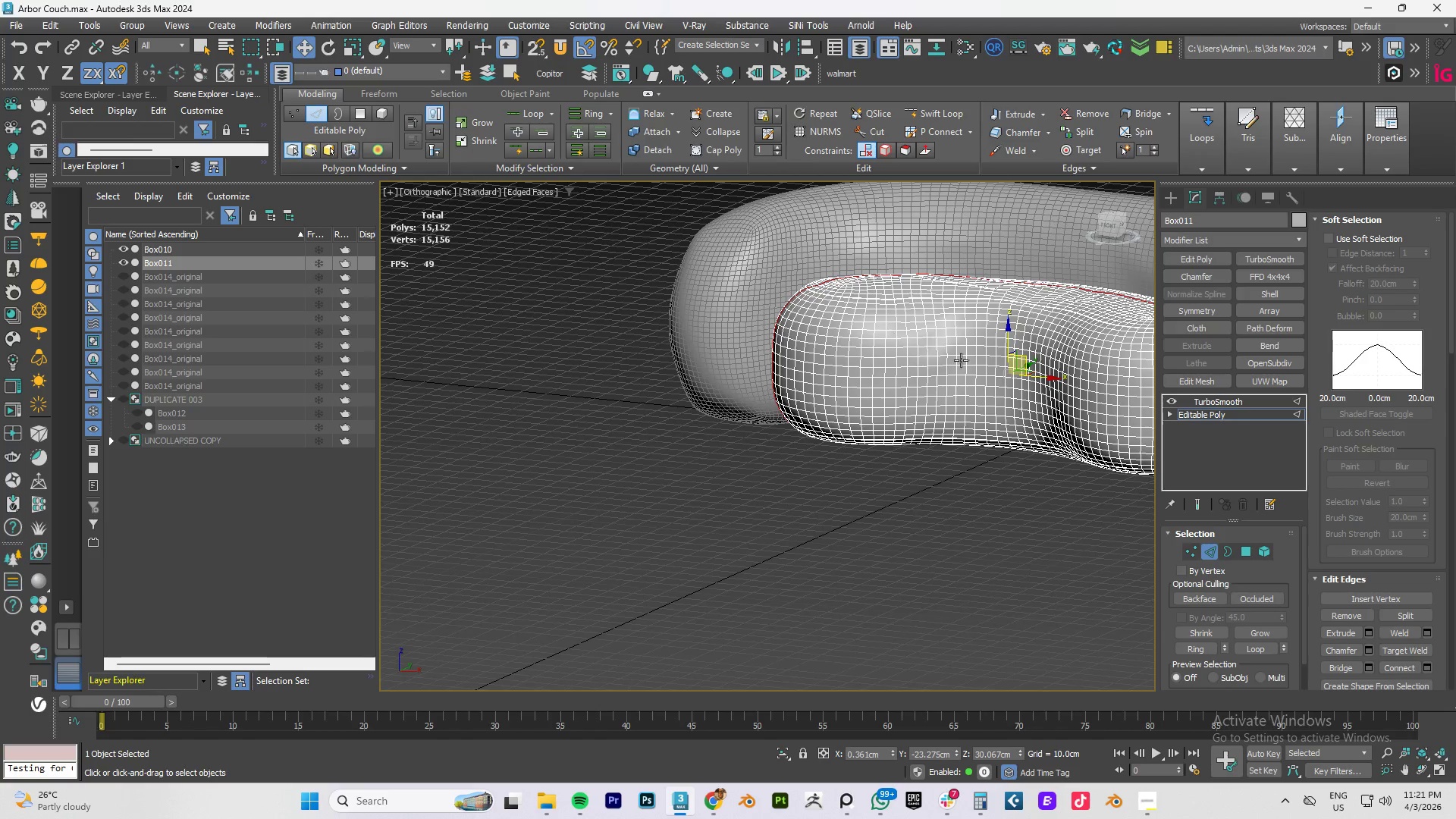 
scroll: coordinate [848, 368], scroll_direction: down, amount: 4.0
 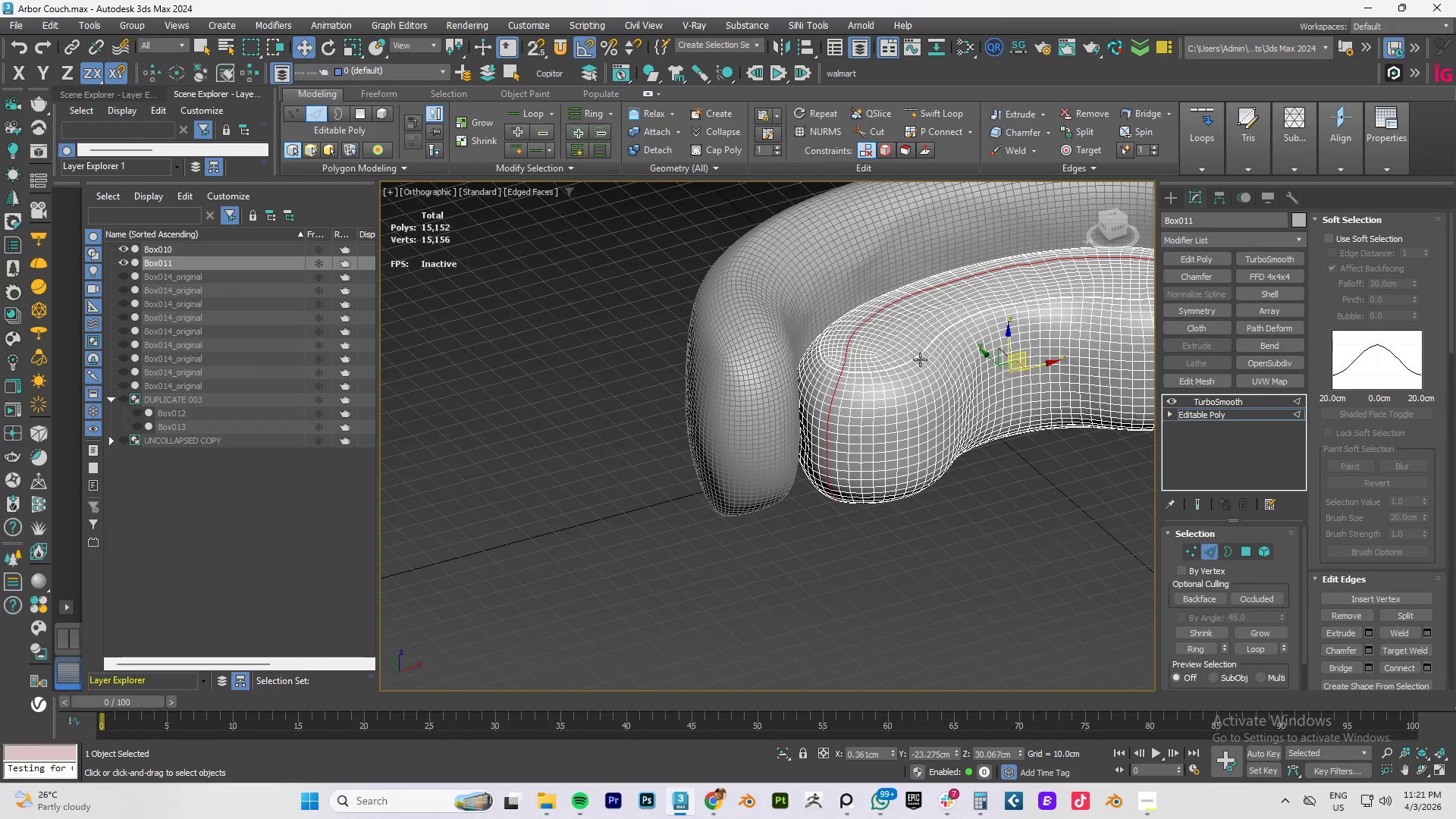 
hold_key(key=AltLeft, duration=1.02)
 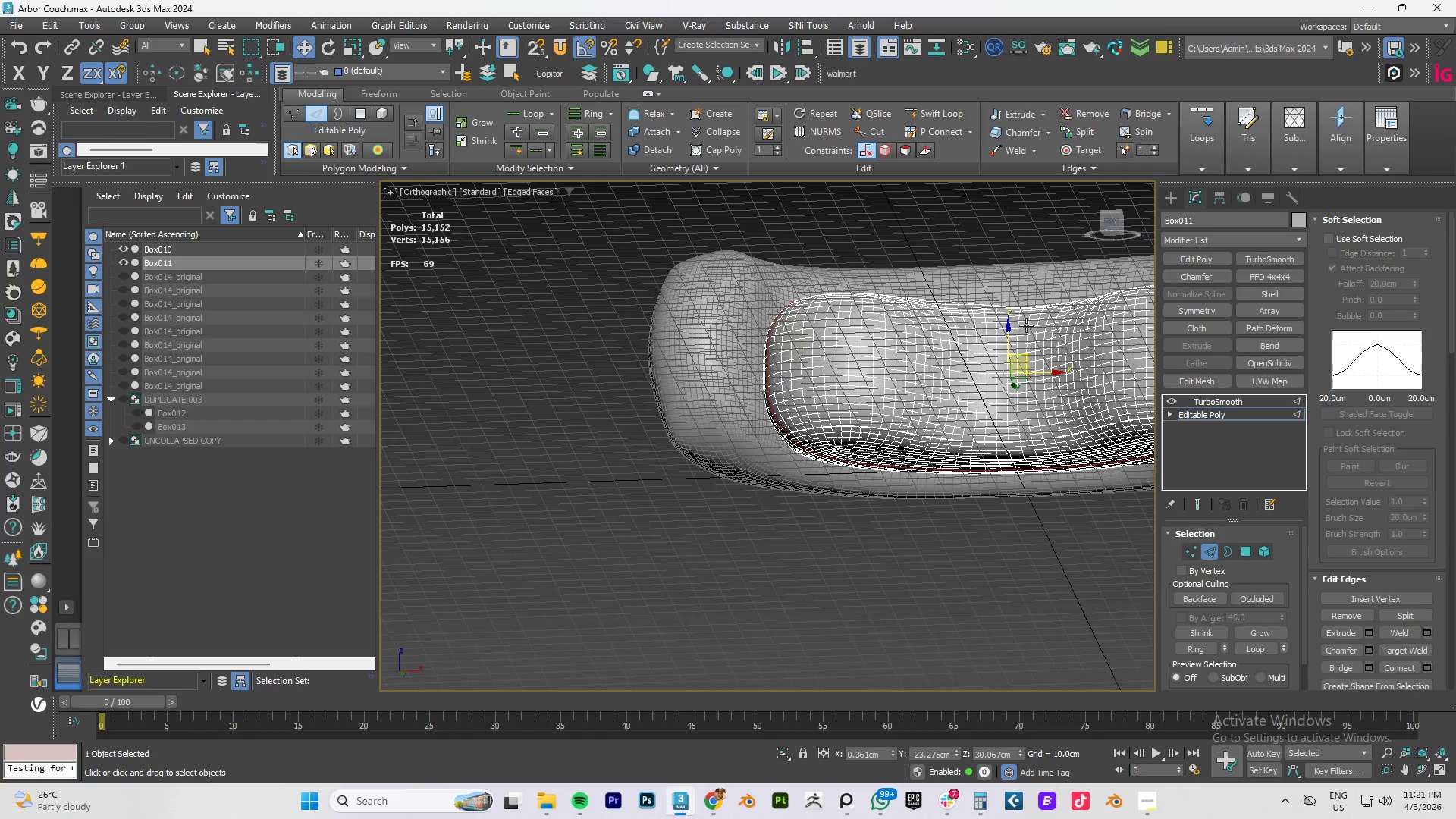 
type(fz)
 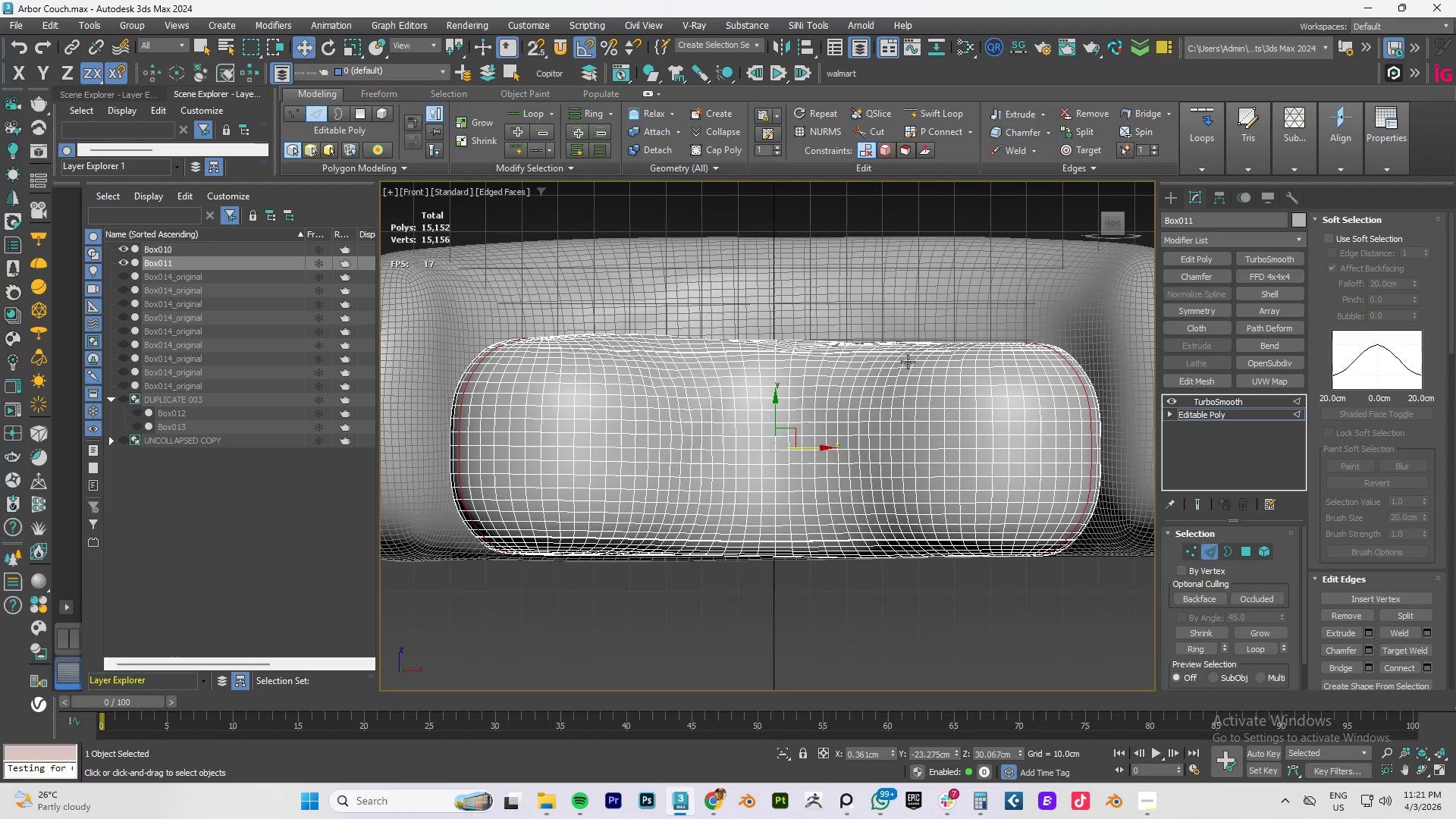 
scroll: coordinate [642, 357], scroll_direction: up, amount: 1.0
 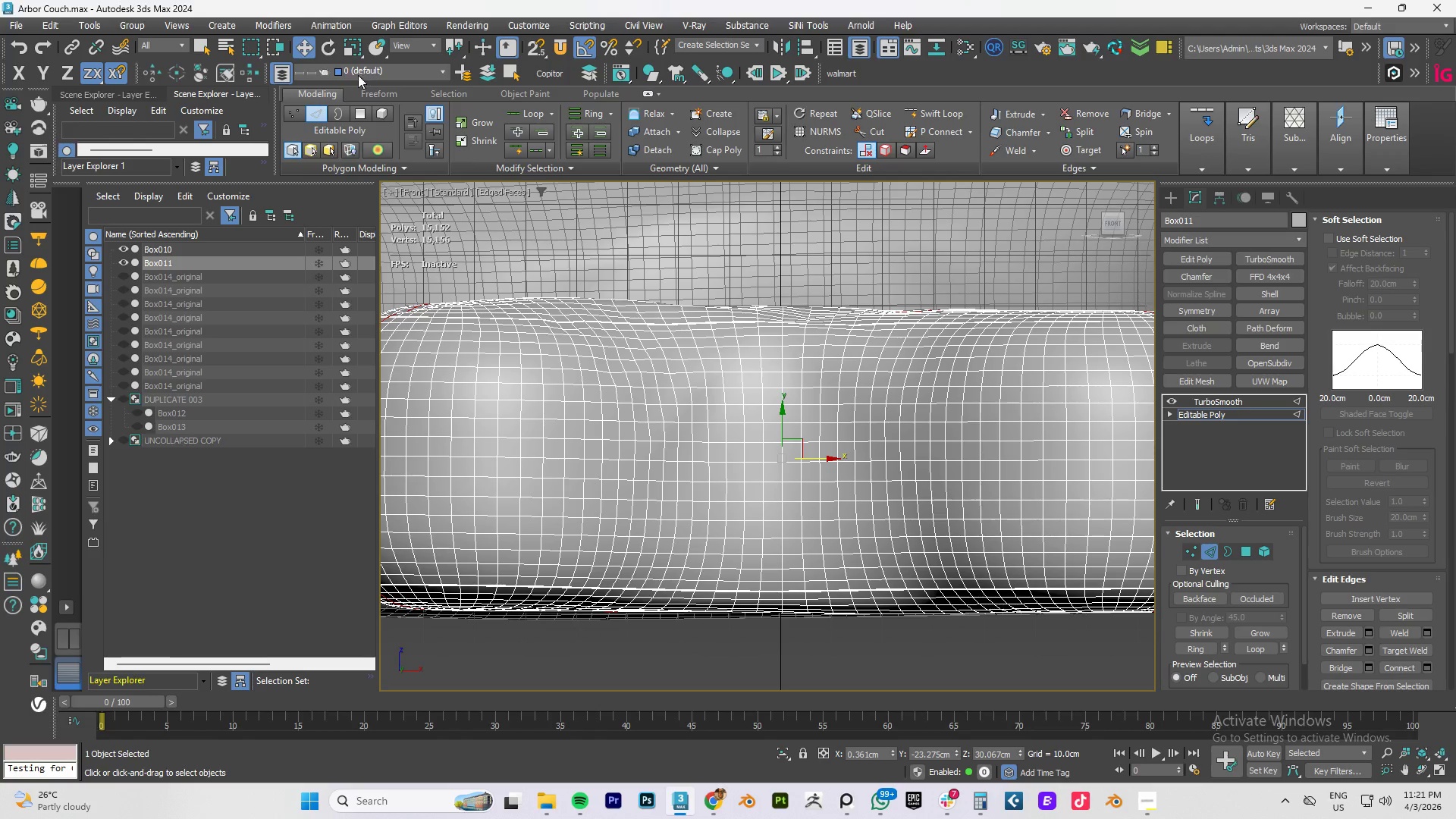 
left_click([274, 72])
 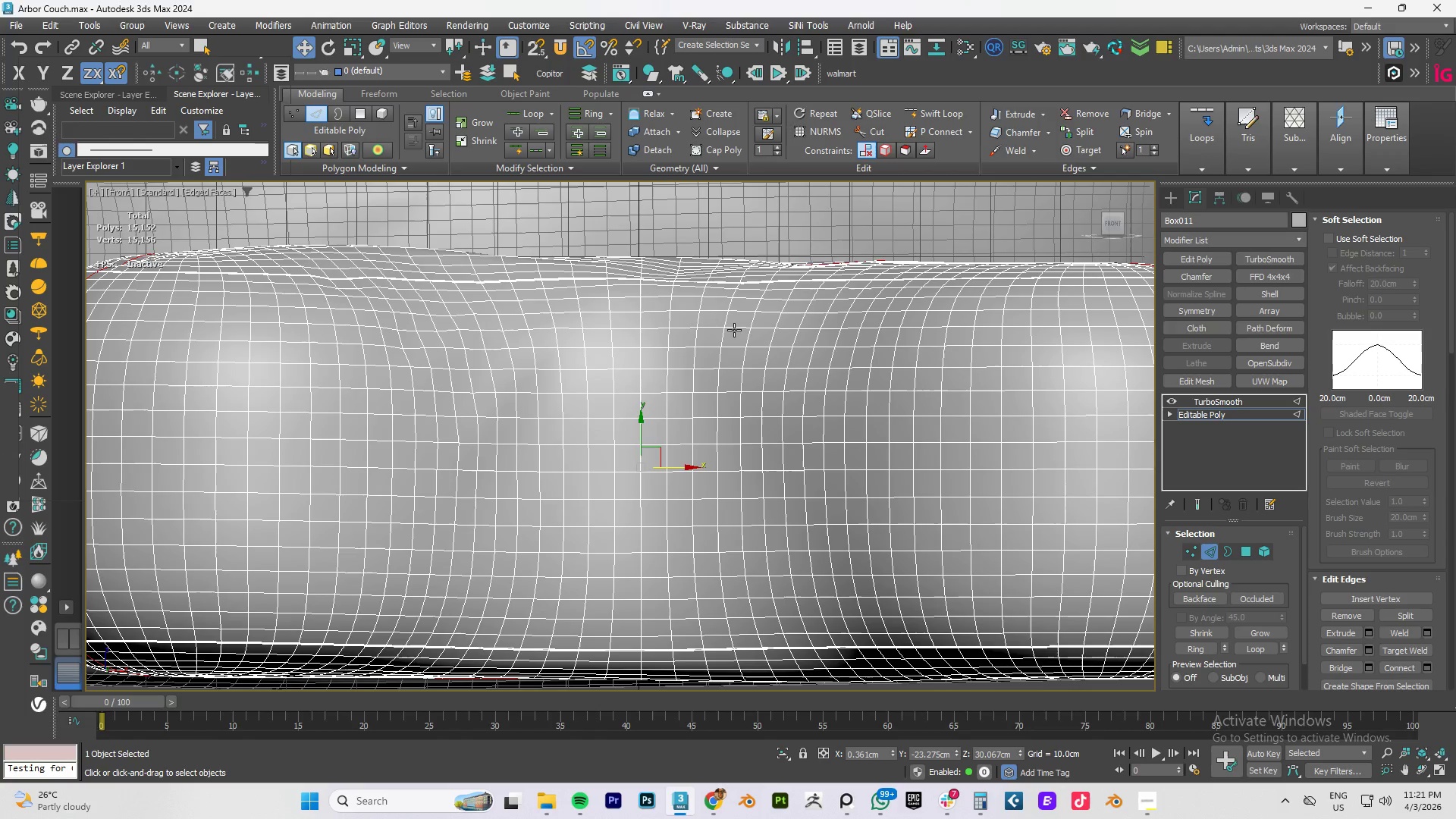 
scroll: coordinate [751, 341], scroll_direction: down, amount: 2.0
 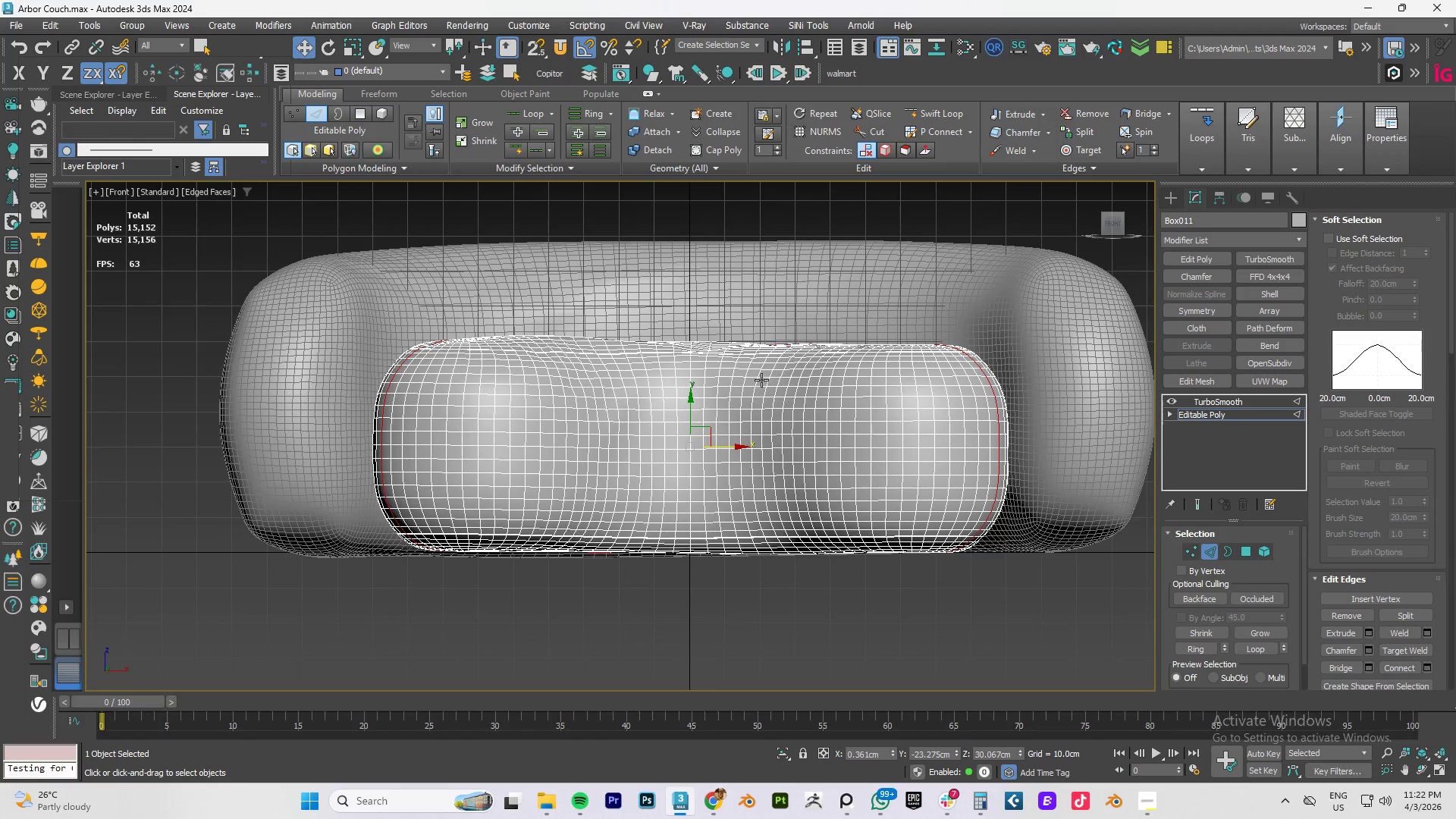 
hold_key(key=AltLeft, duration=1.5)
left_click_drag(start_coordinate=[391, 257], to_coordinate=[1001, 350])
 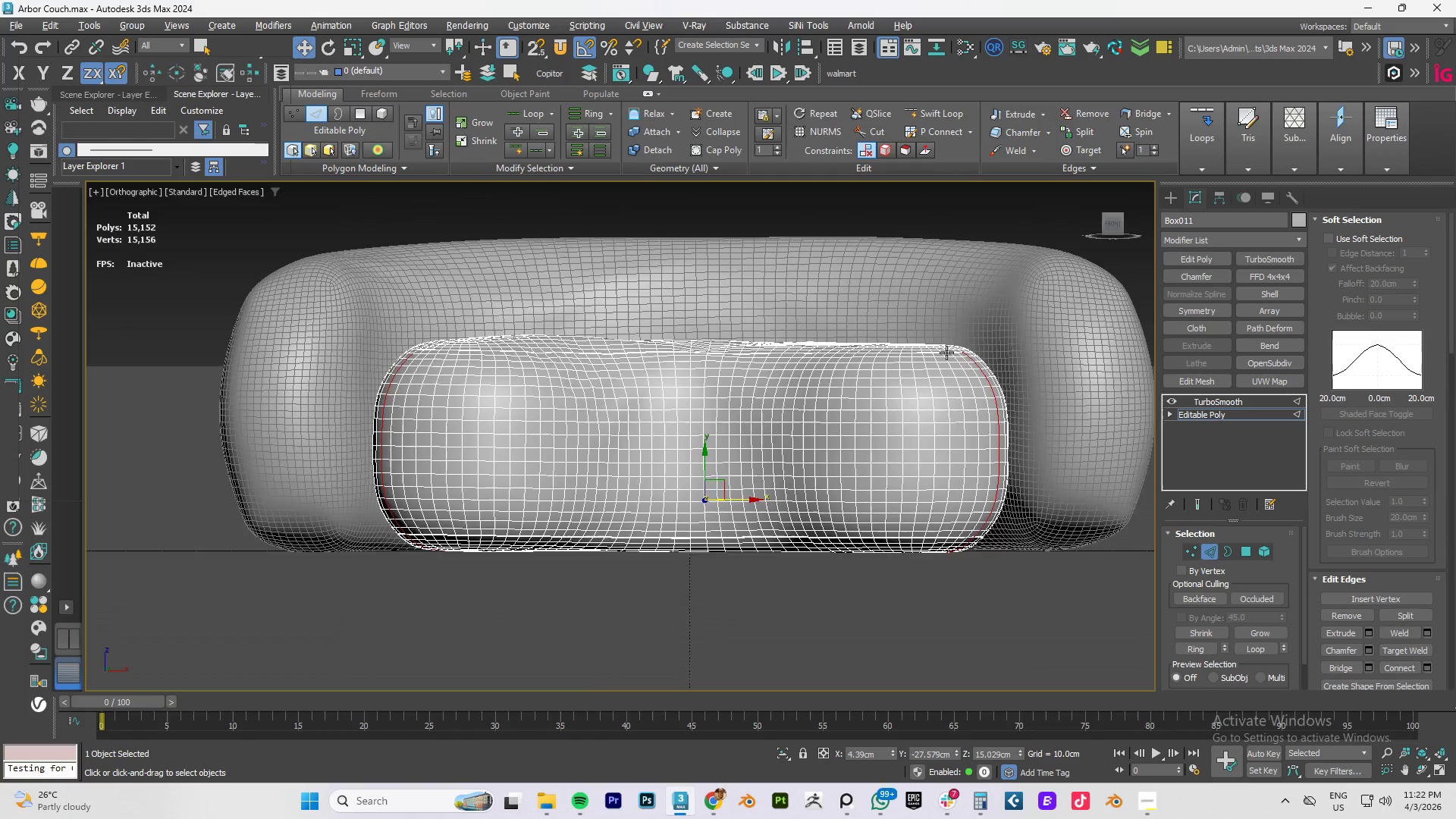 
hold_key(key=AltLeft, duration=1.34)
 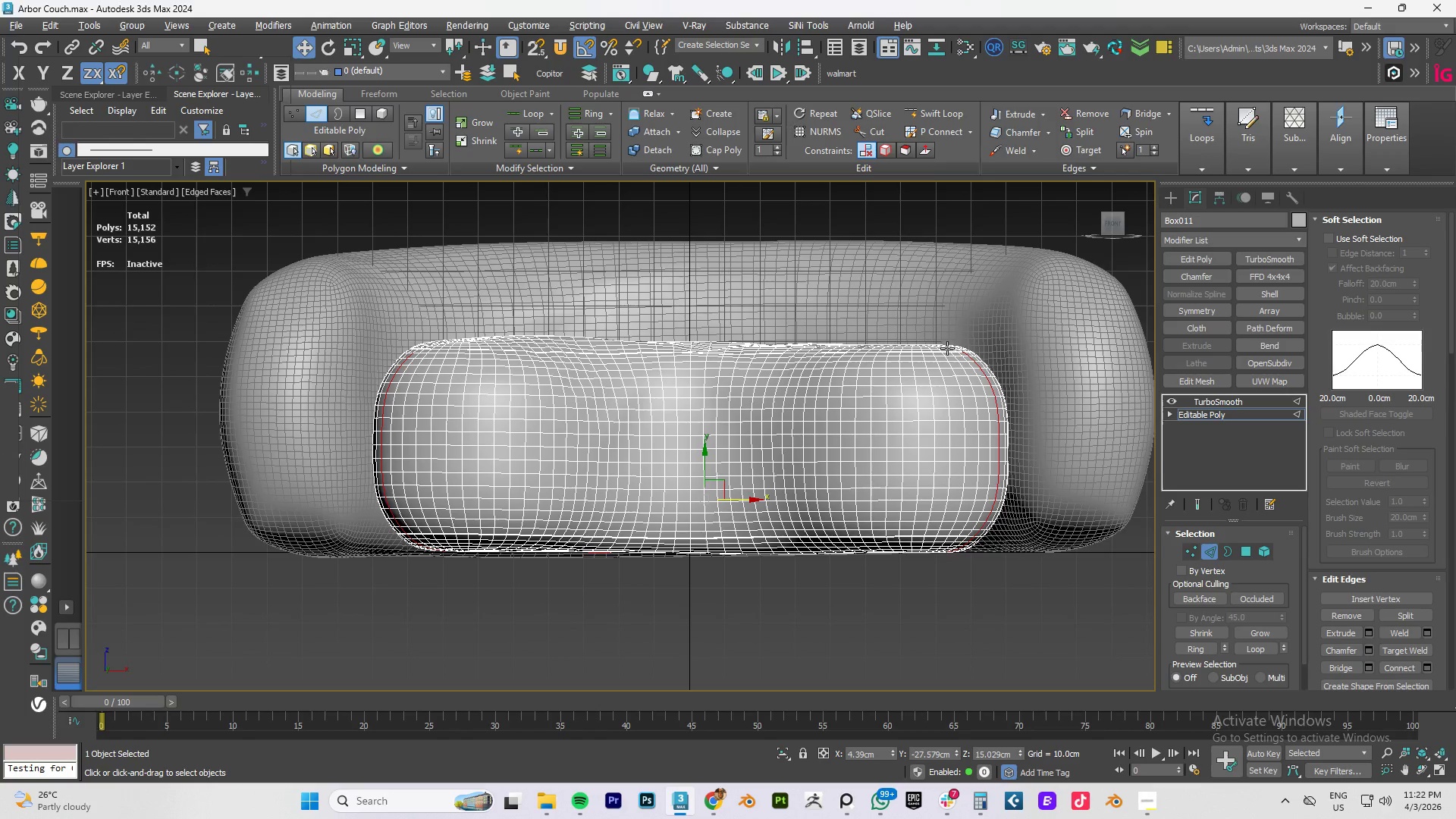 
hold_key(key=AltLeft, duration=0.52)
 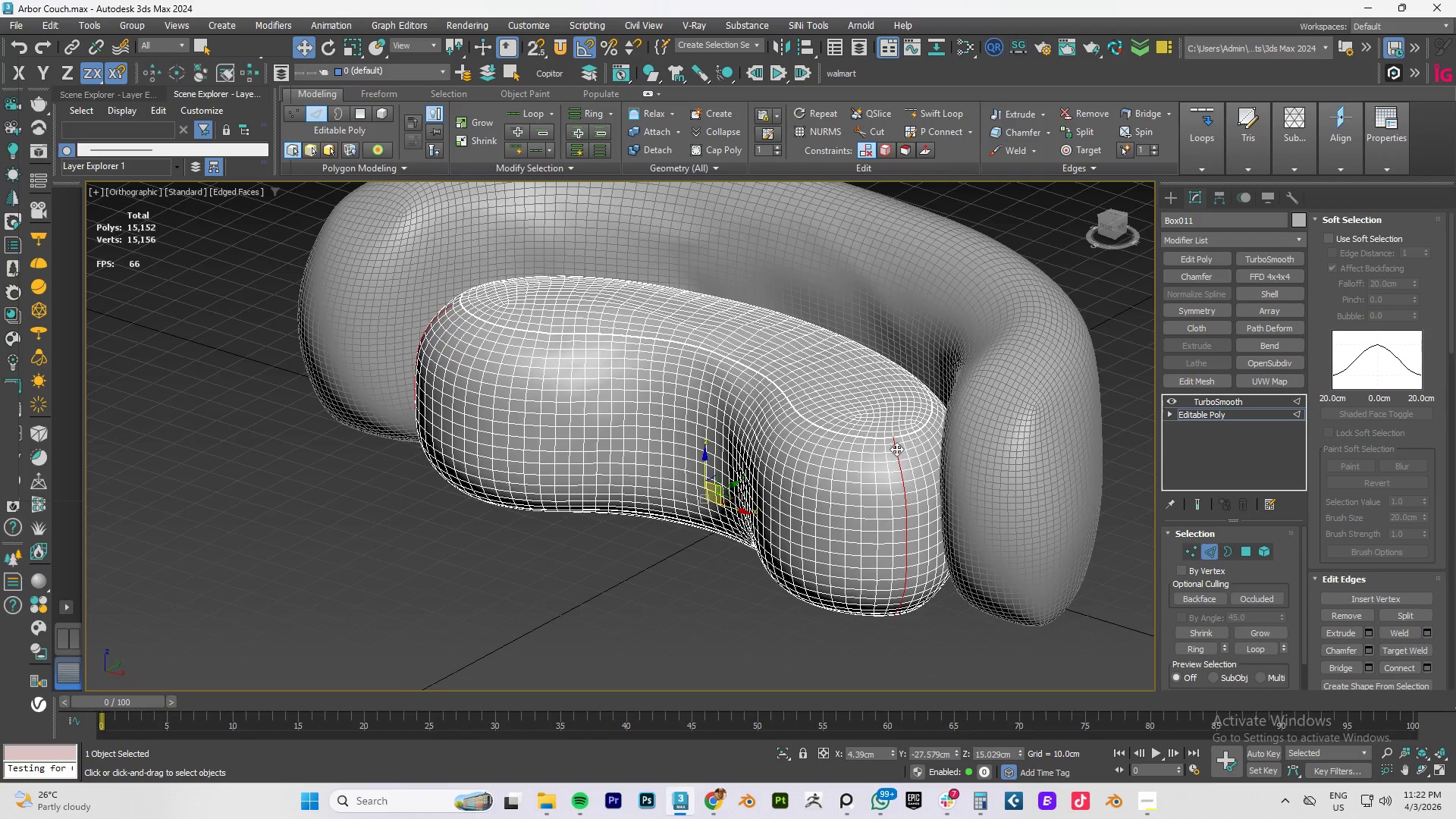 
hold_key(key=AltLeft, duration=0.52)
 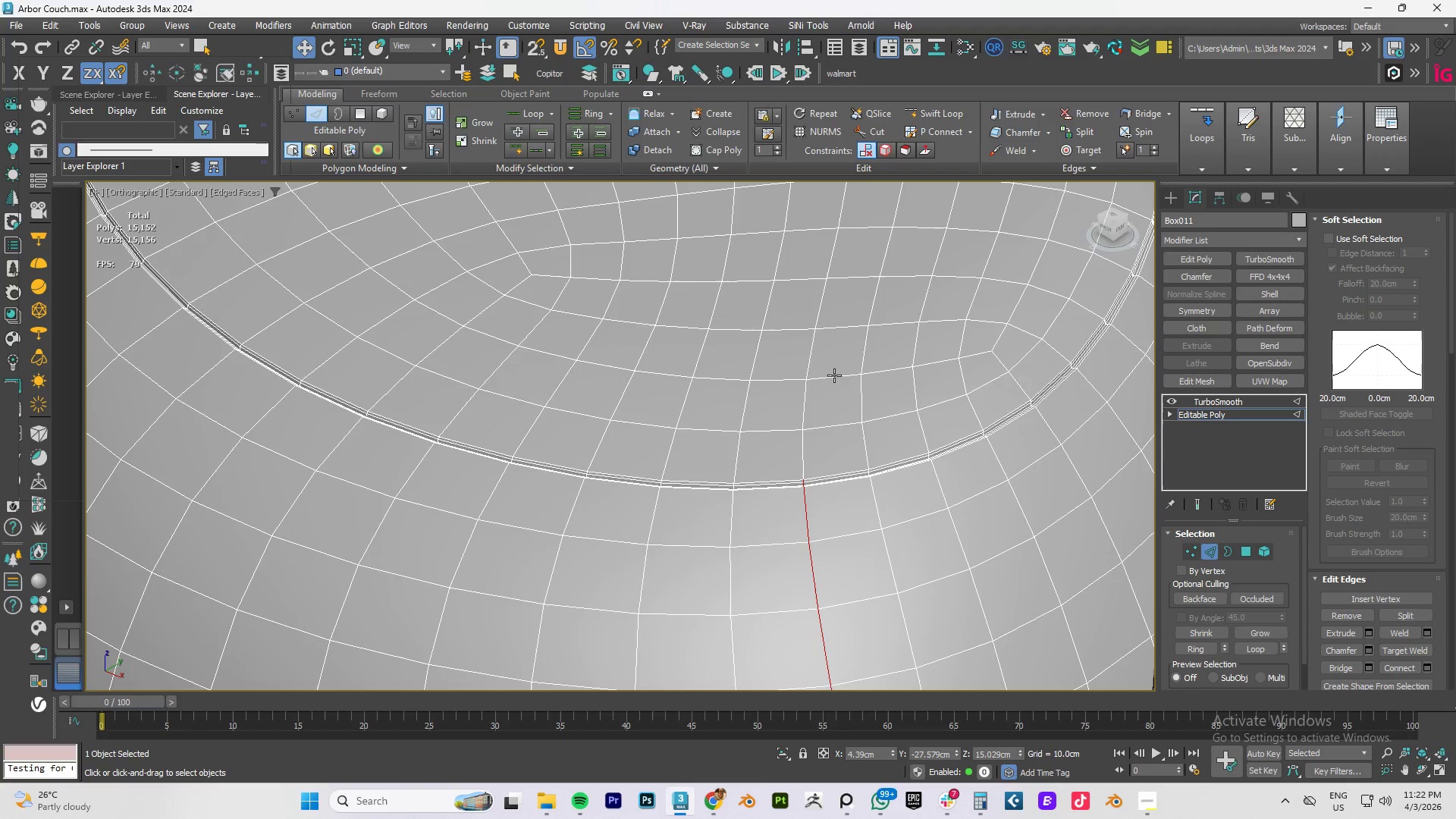 
scroll: coordinate [891, 448], scroll_direction: up, amount: 6.0
 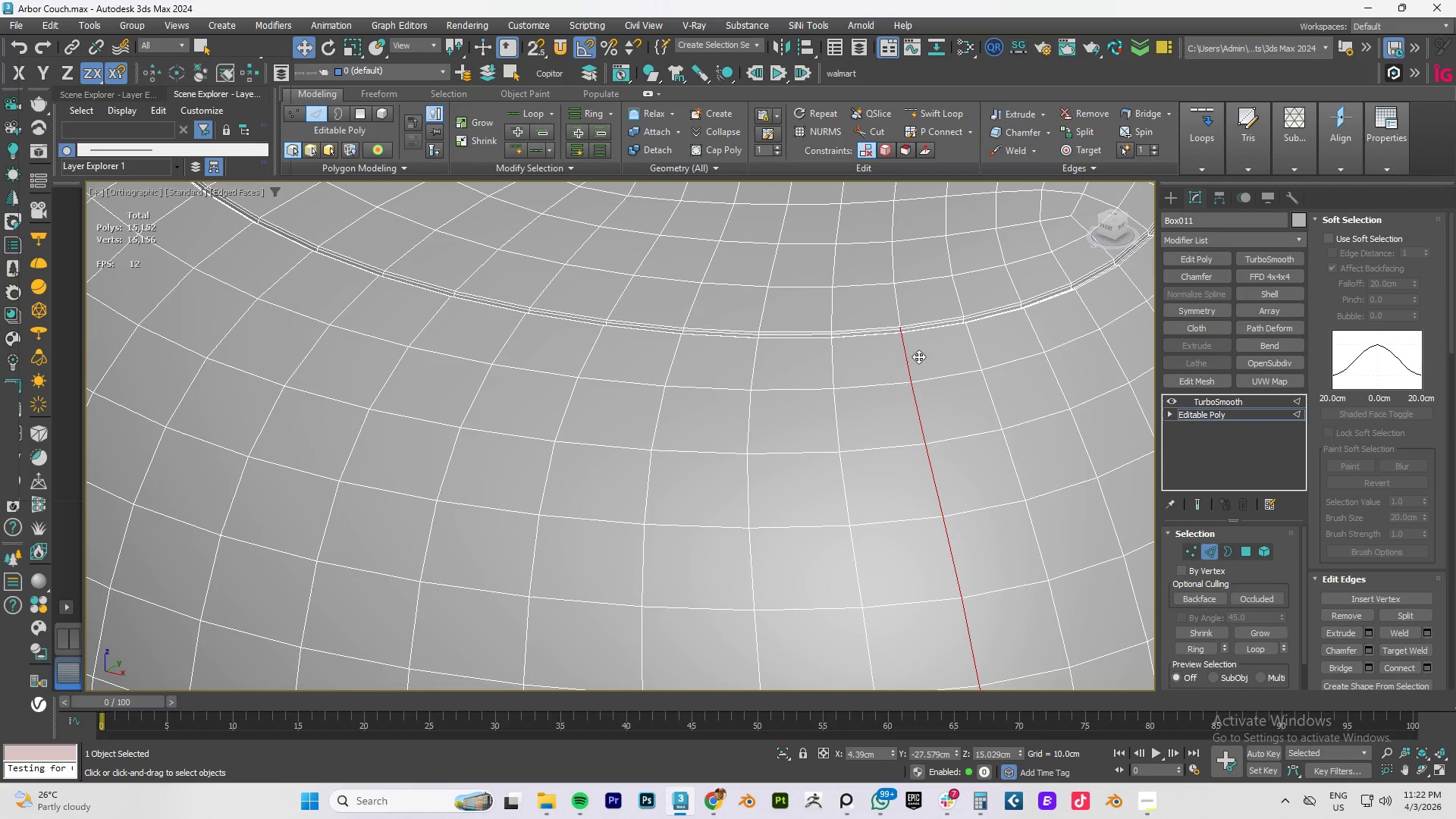 
hold_key(key=AltLeft, duration=1.5)
 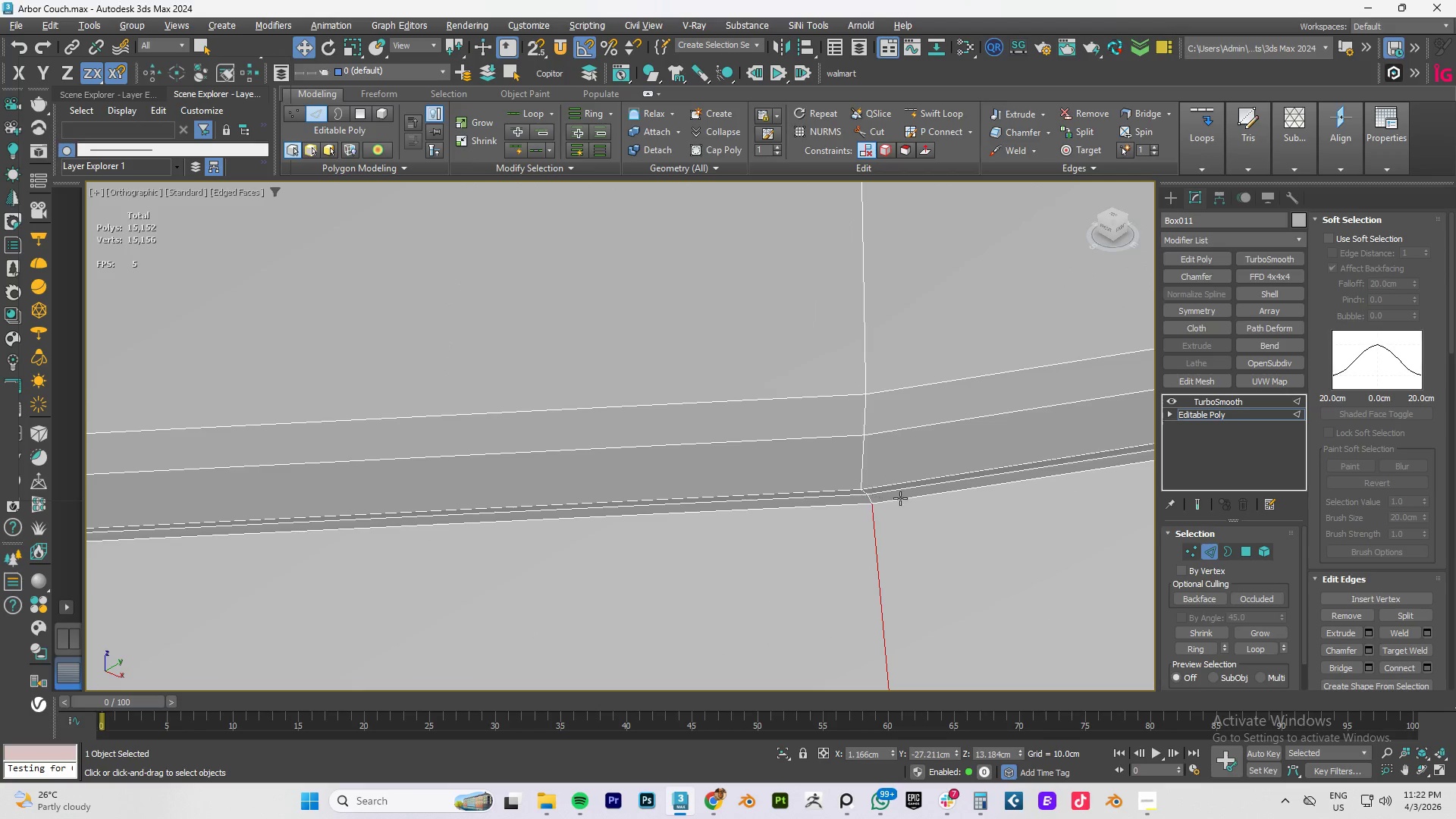 
scroll: coordinate [827, 447], scroll_direction: up, amount: 8.0
 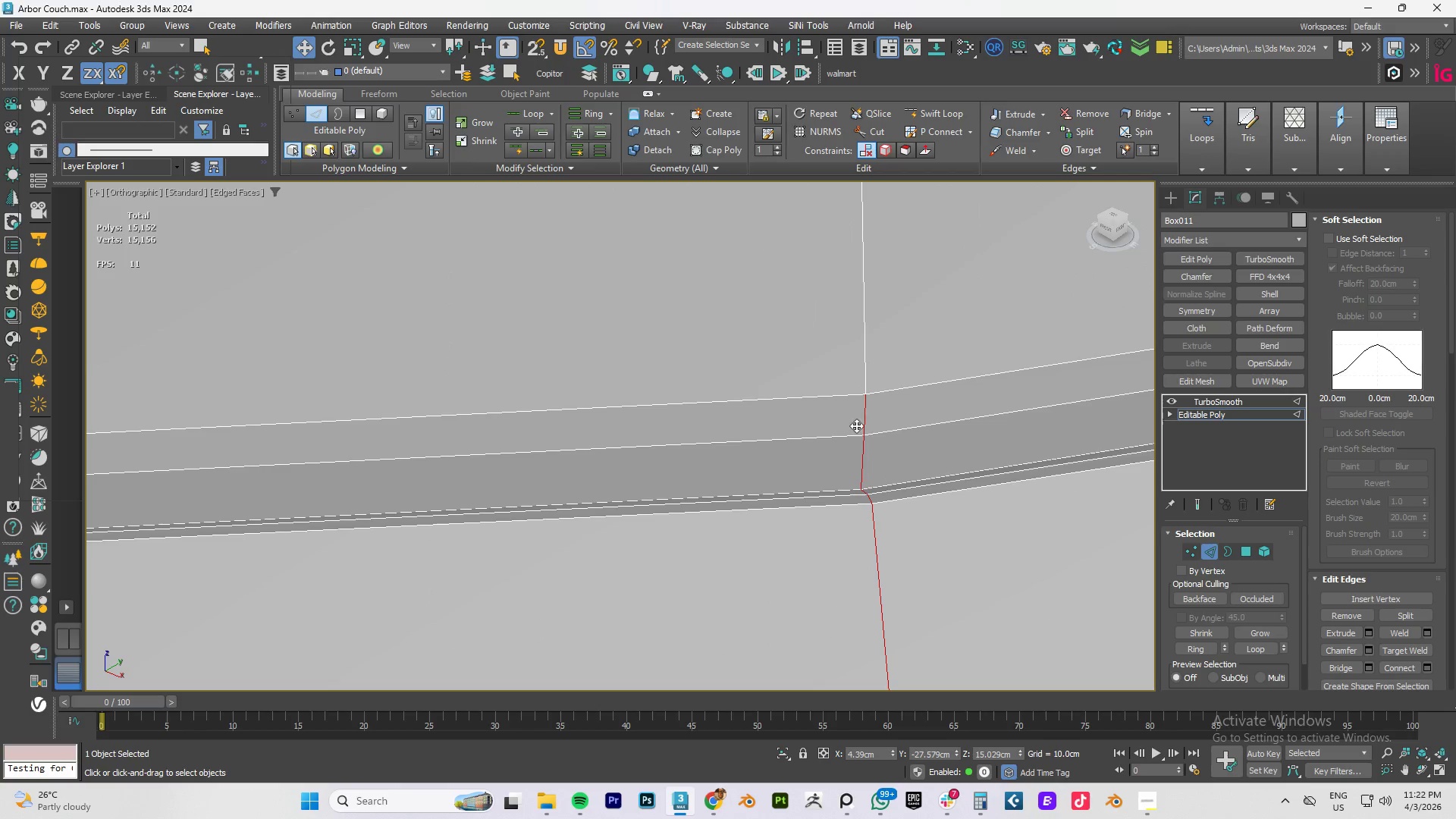 
left_click([864, 418])
 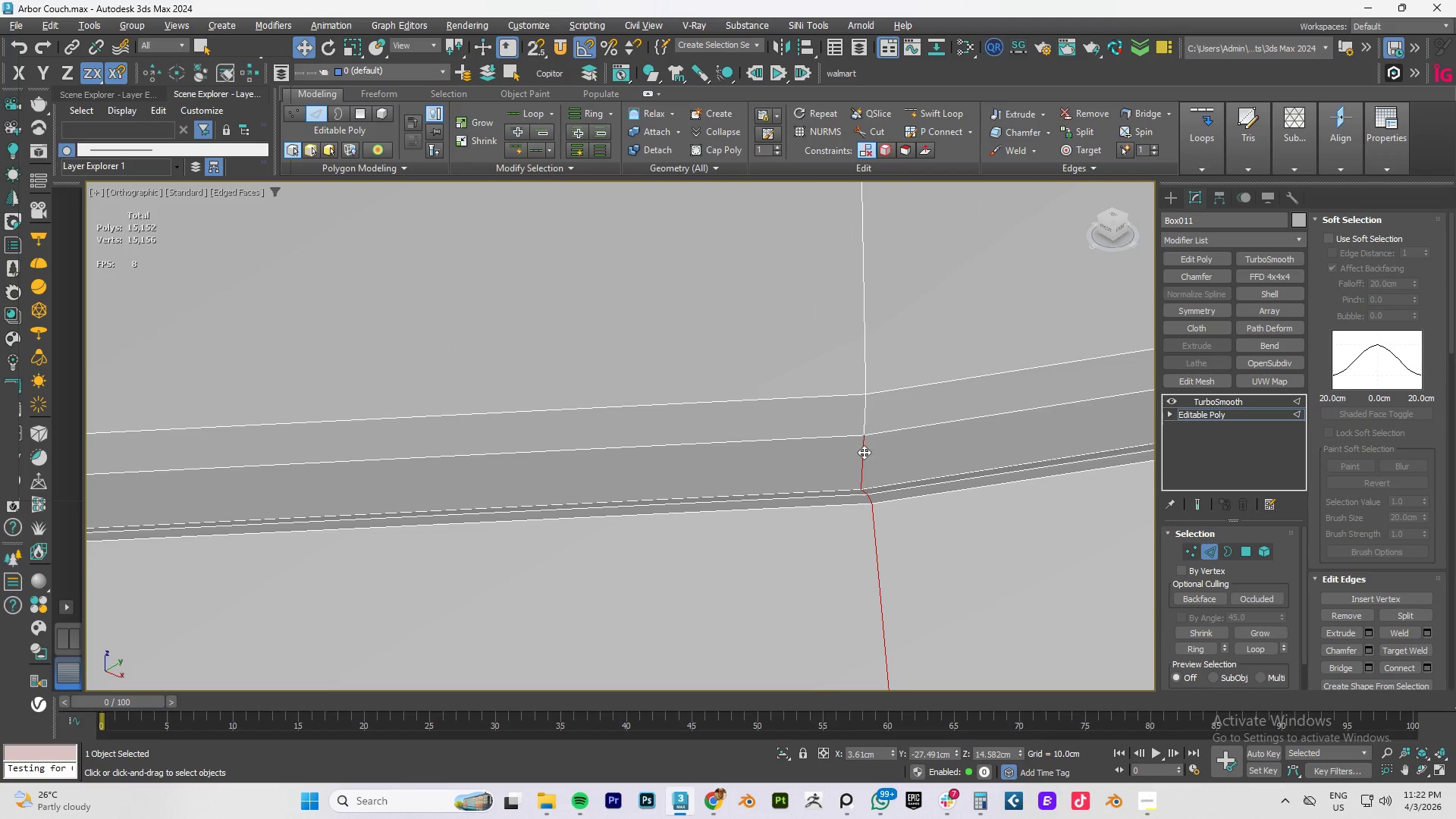 
double_click([864, 453])
 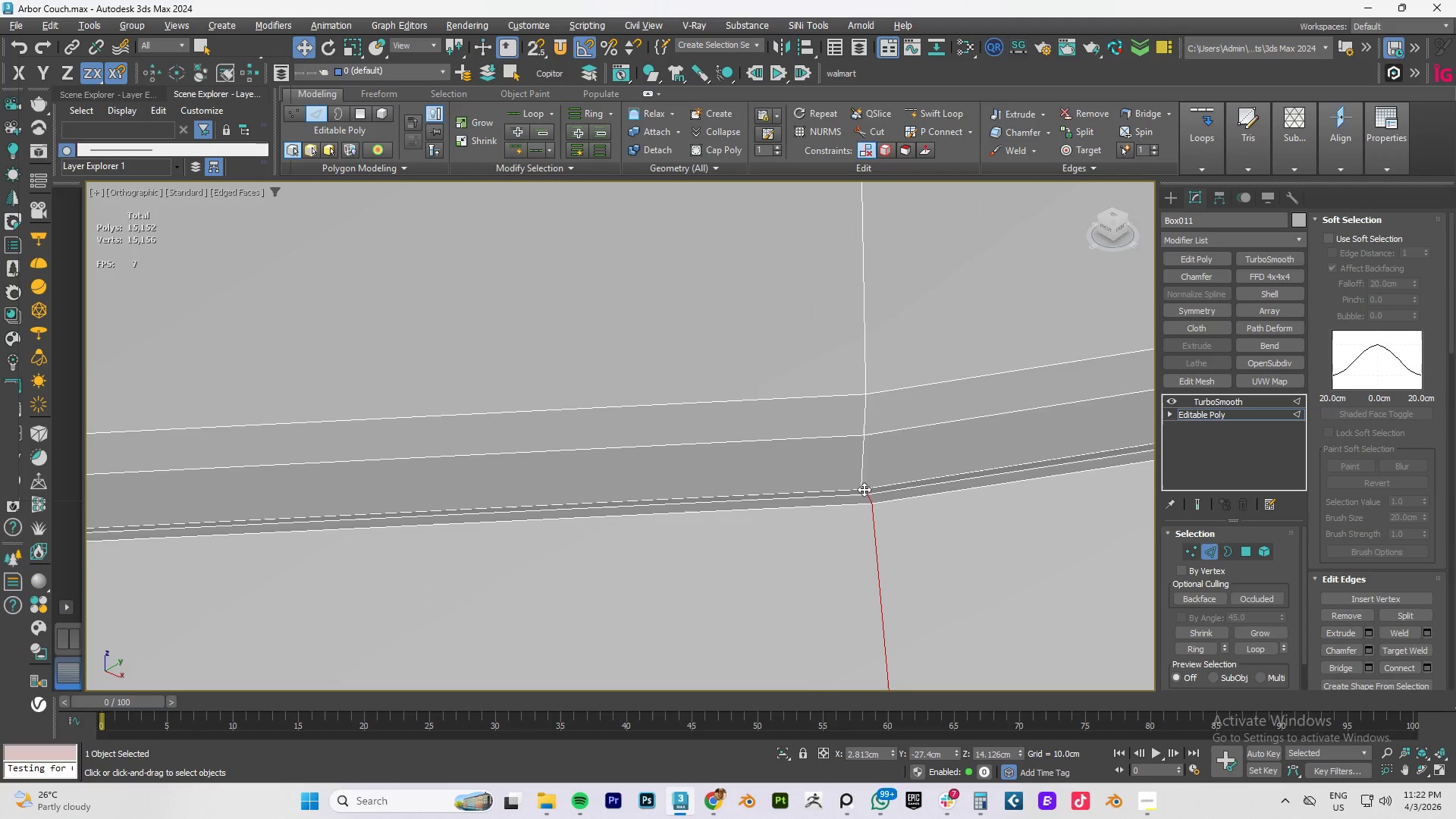 
left_click([864, 491])
 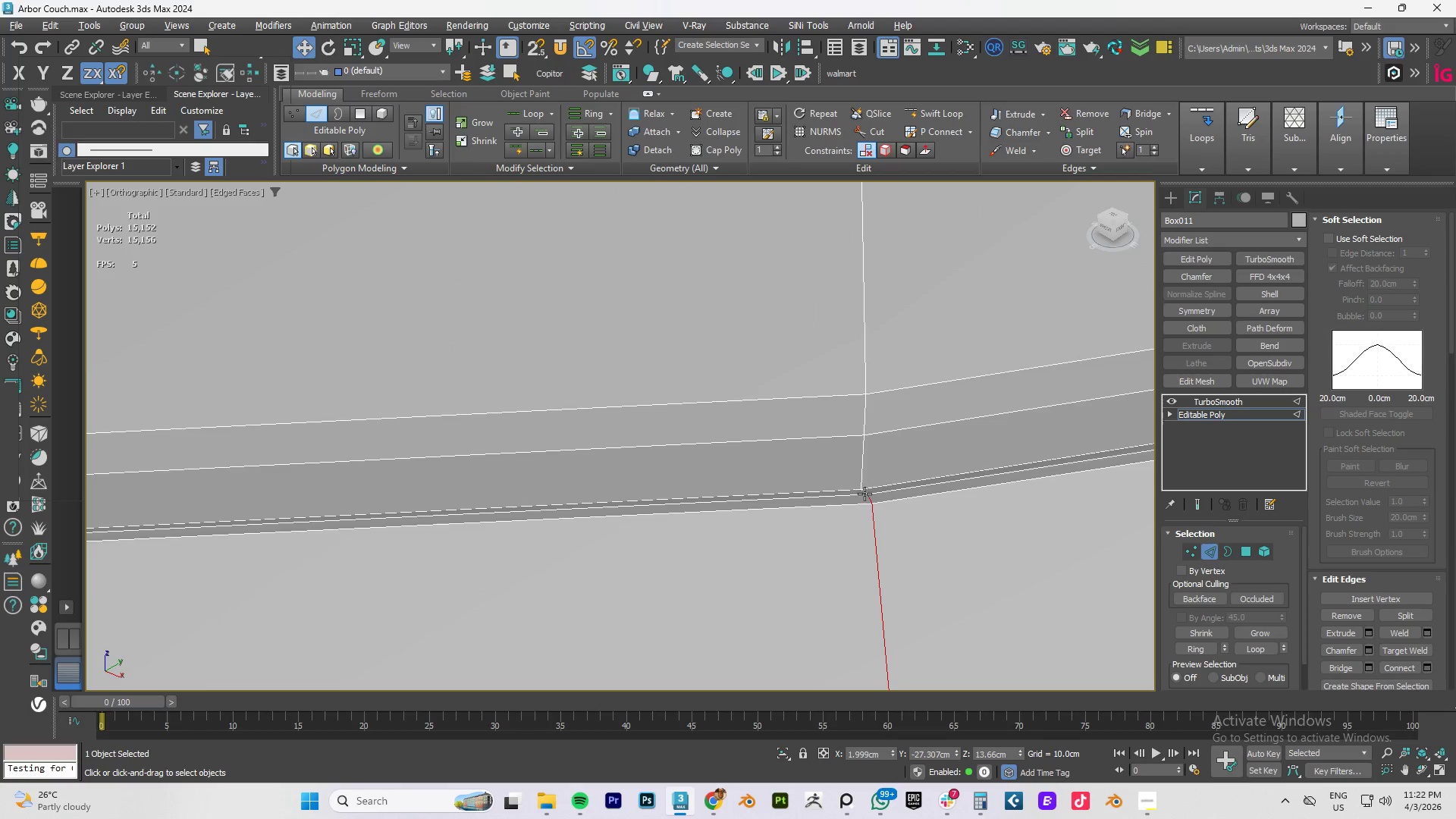 
hold_key(key=AltLeft, duration=0.72)
left_click([870, 500])
 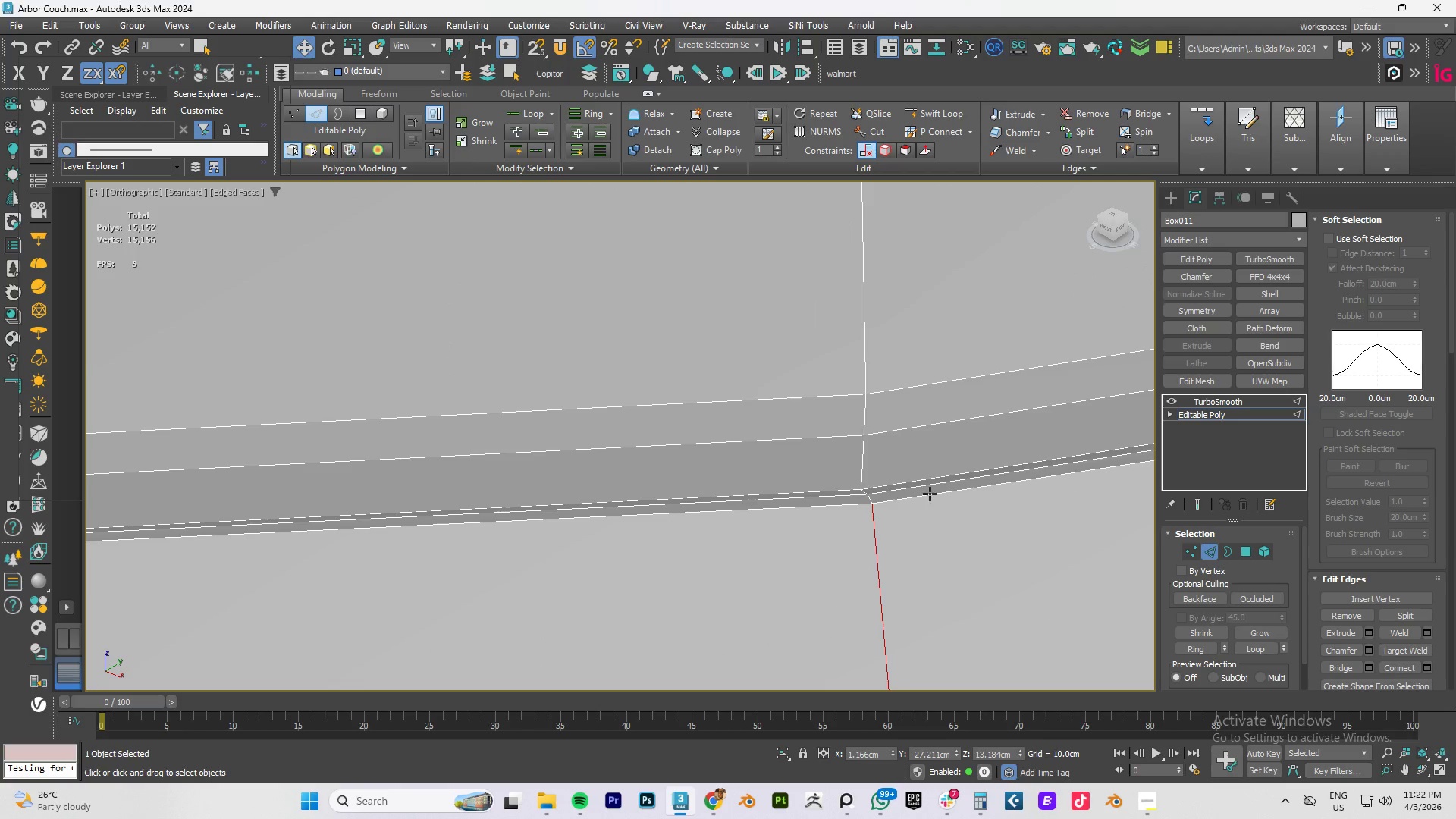 
hold_key(key=AltLeft, duration=0.67)
 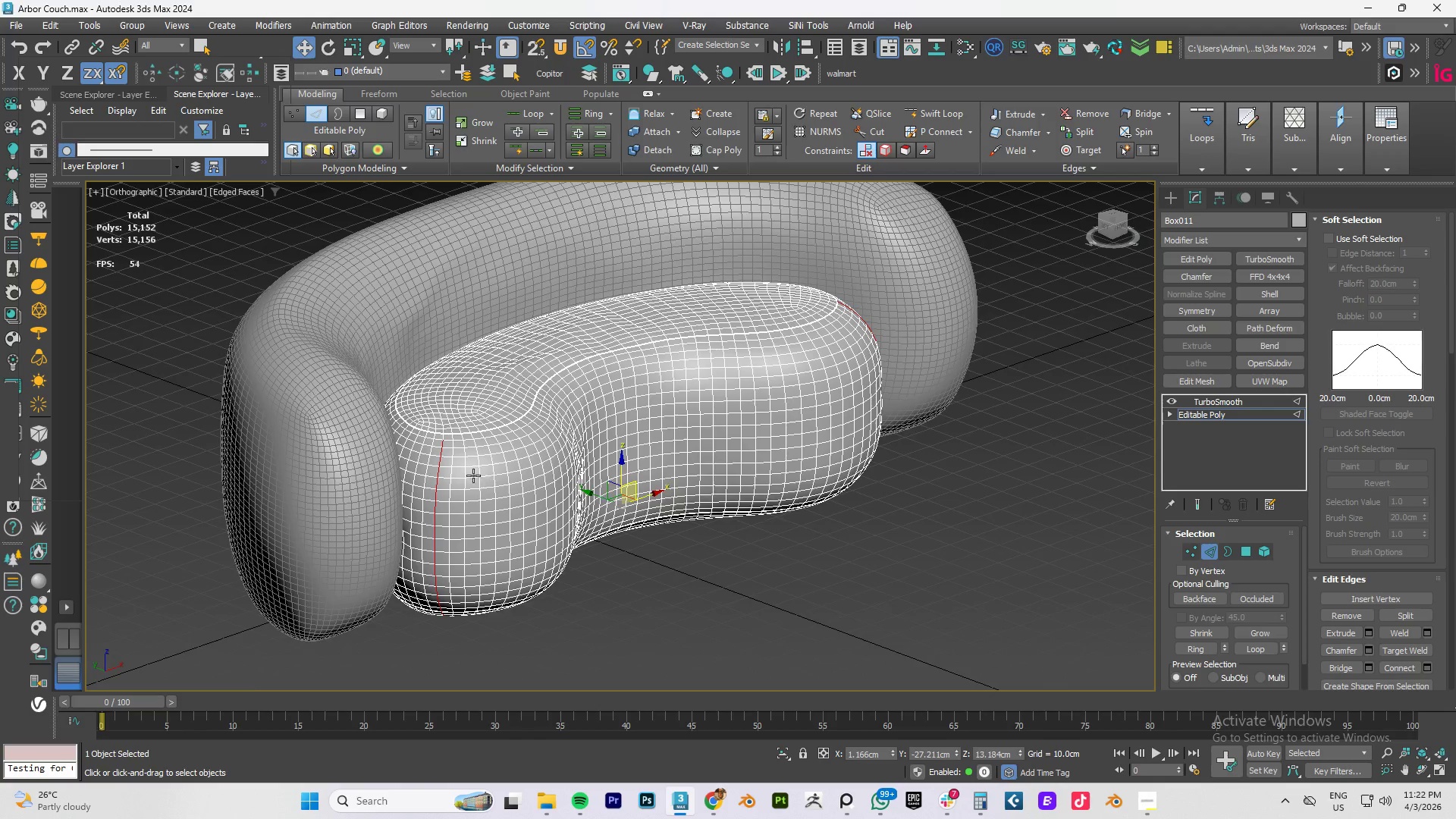 
scroll: coordinate [799, 486], scroll_direction: down, amount: 14.0
 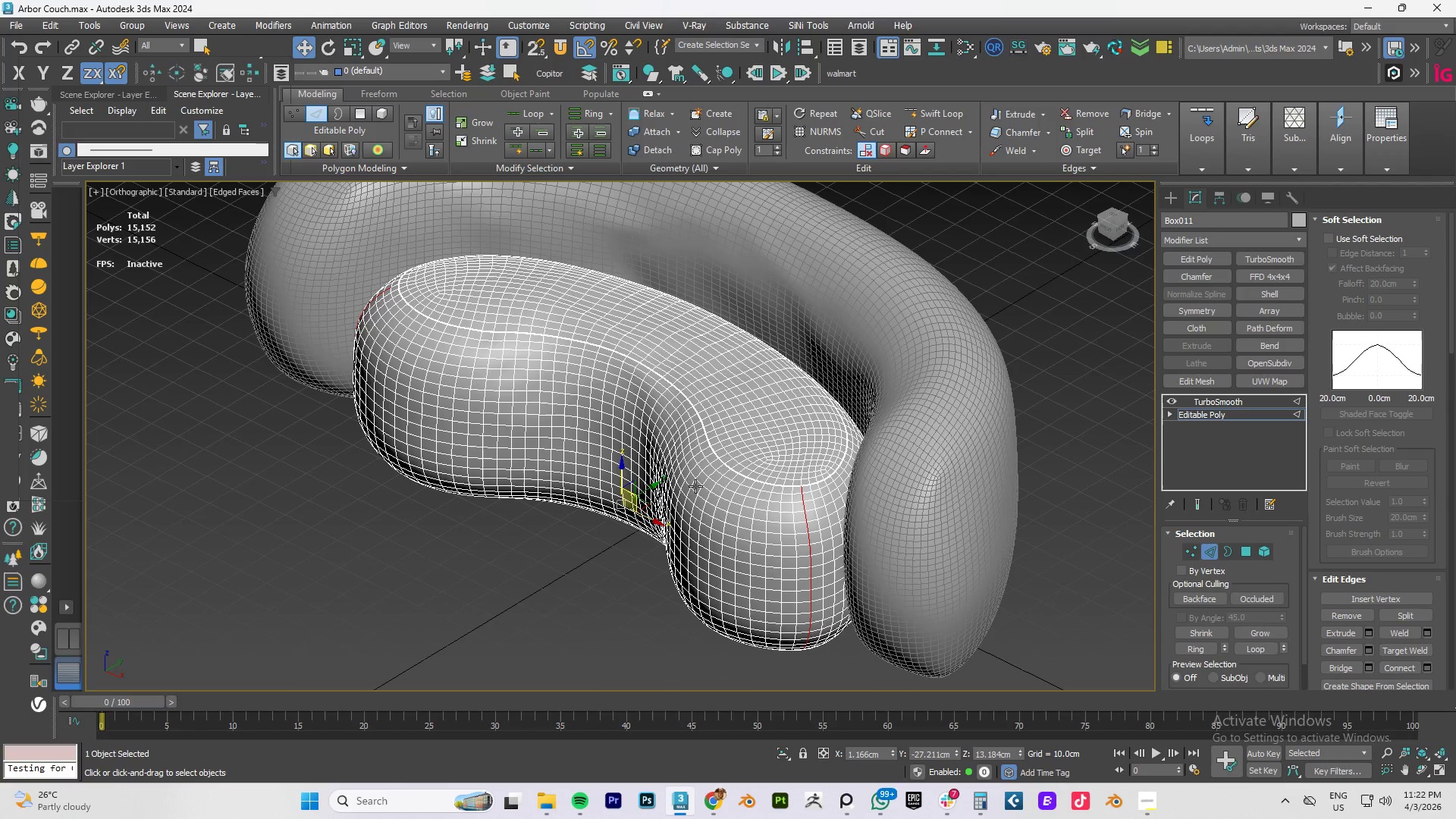 
hold_key(key=ControlLeft, duration=0.8)
 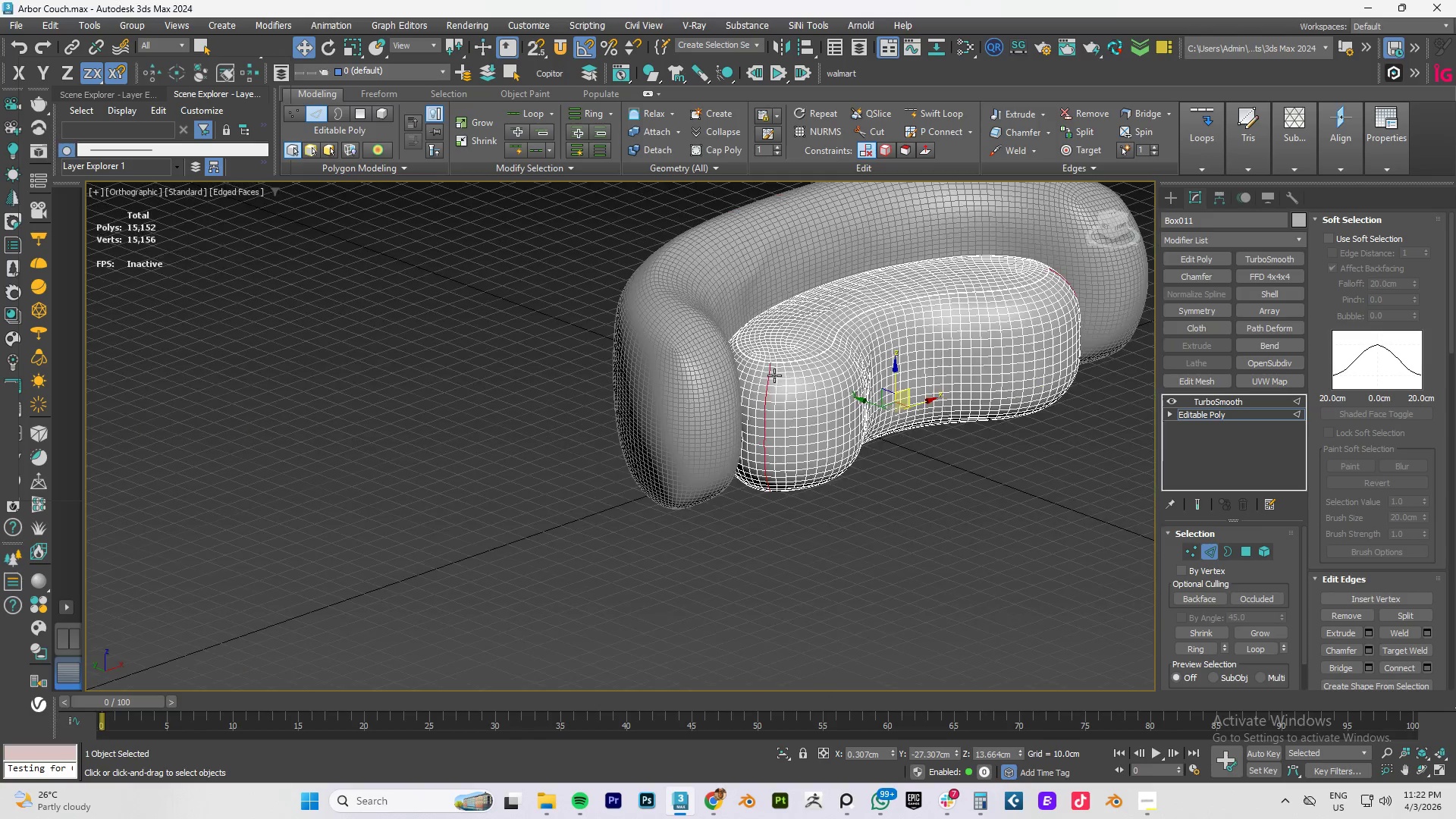 
scroll: coordinate [534, 404], scroll_direction: up, amount: 7.0
 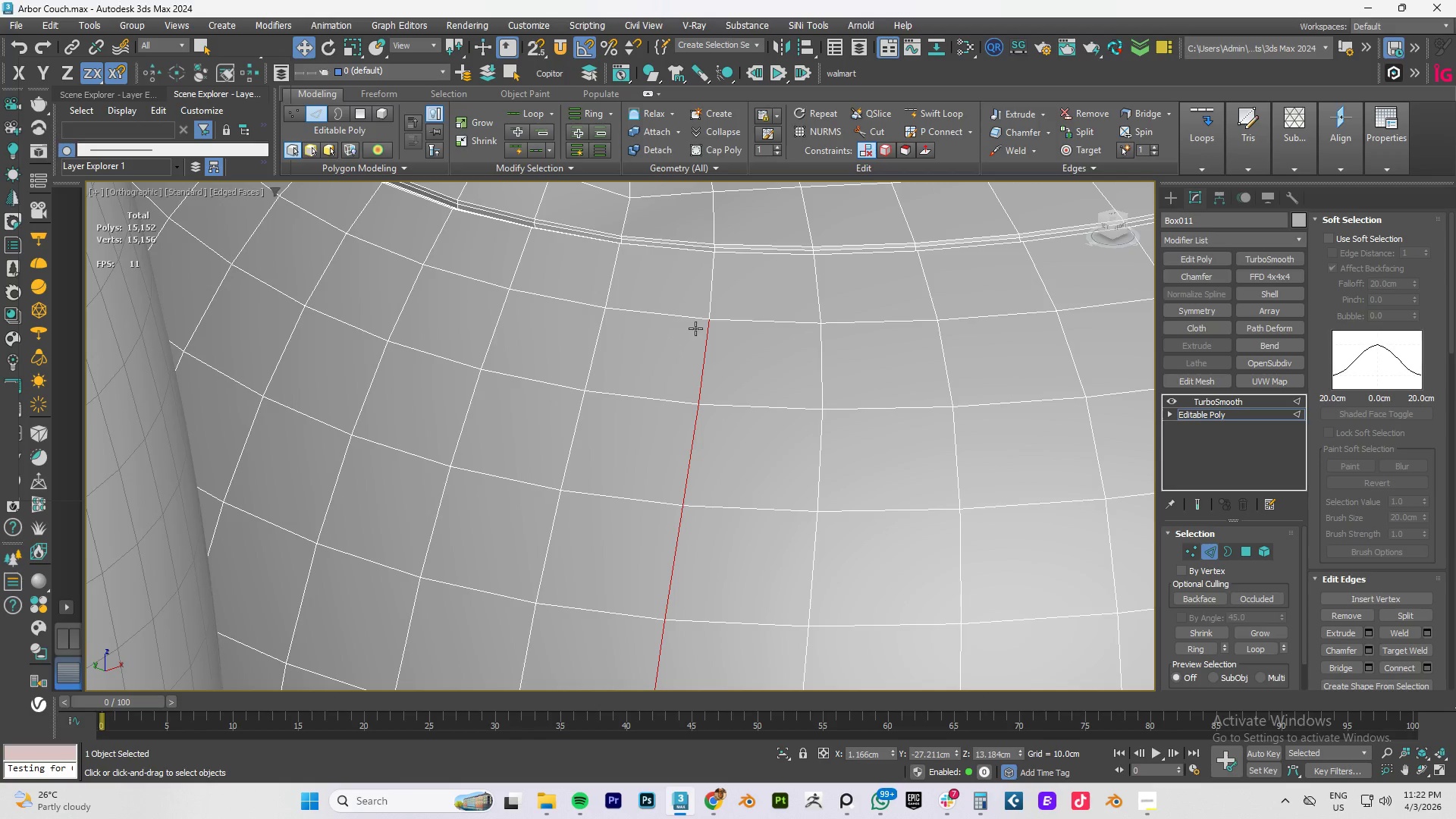 
left_click([714, 284])
 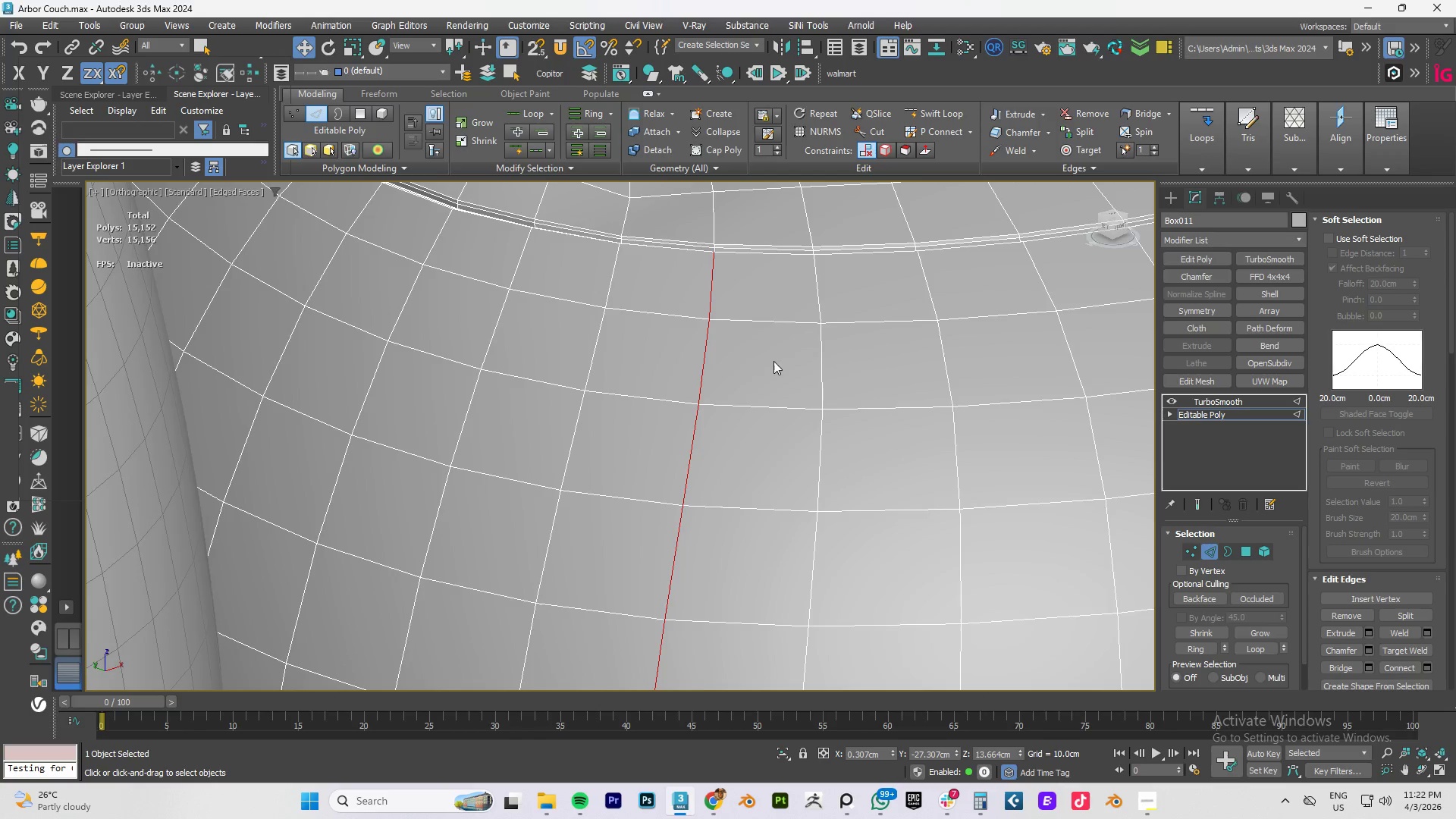 
hold_key(key=AltLeft, duration=0.67)
 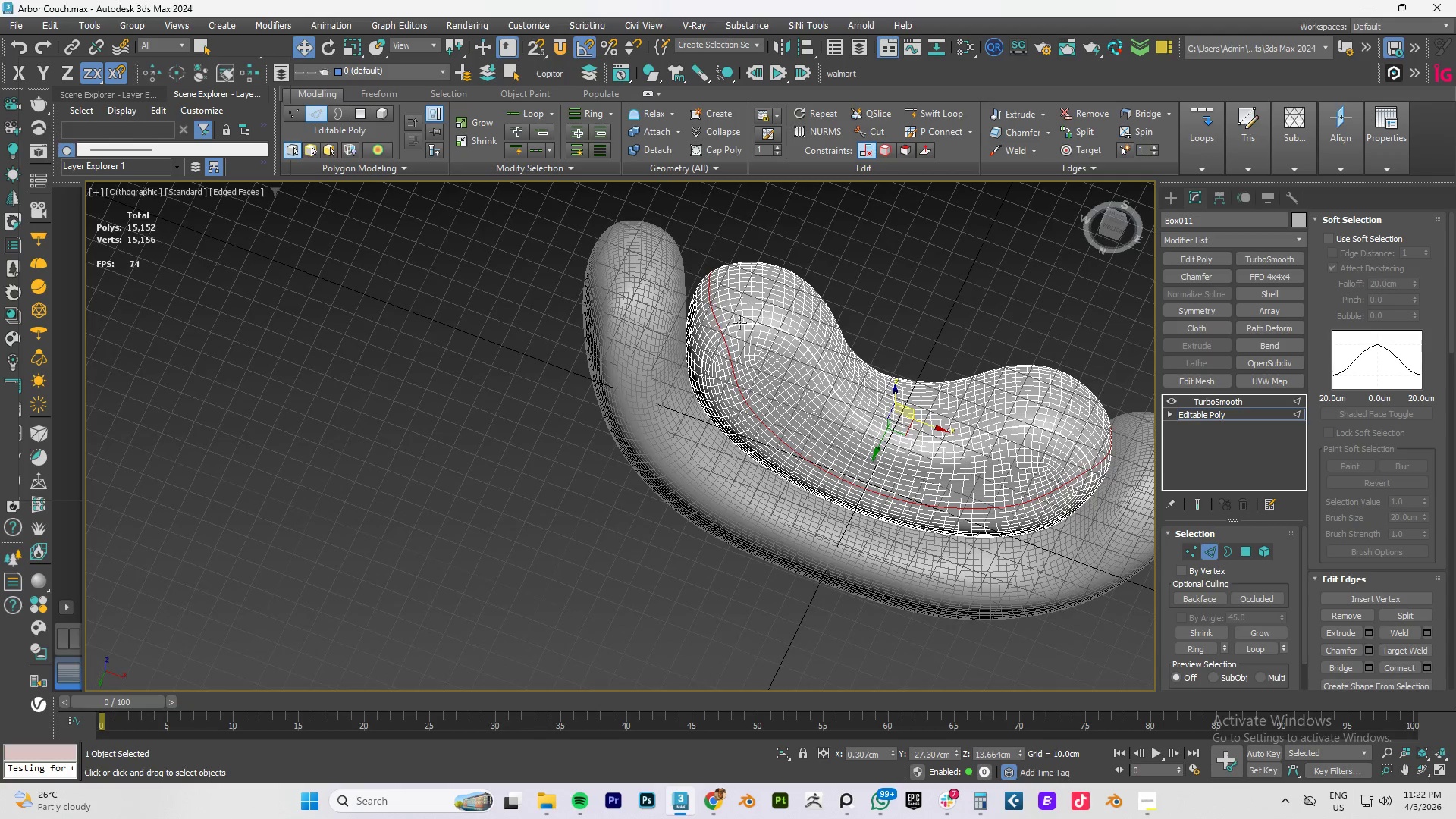 
scroll: coordinate [774, 371], scroll_direction: down, amount: 8.0
 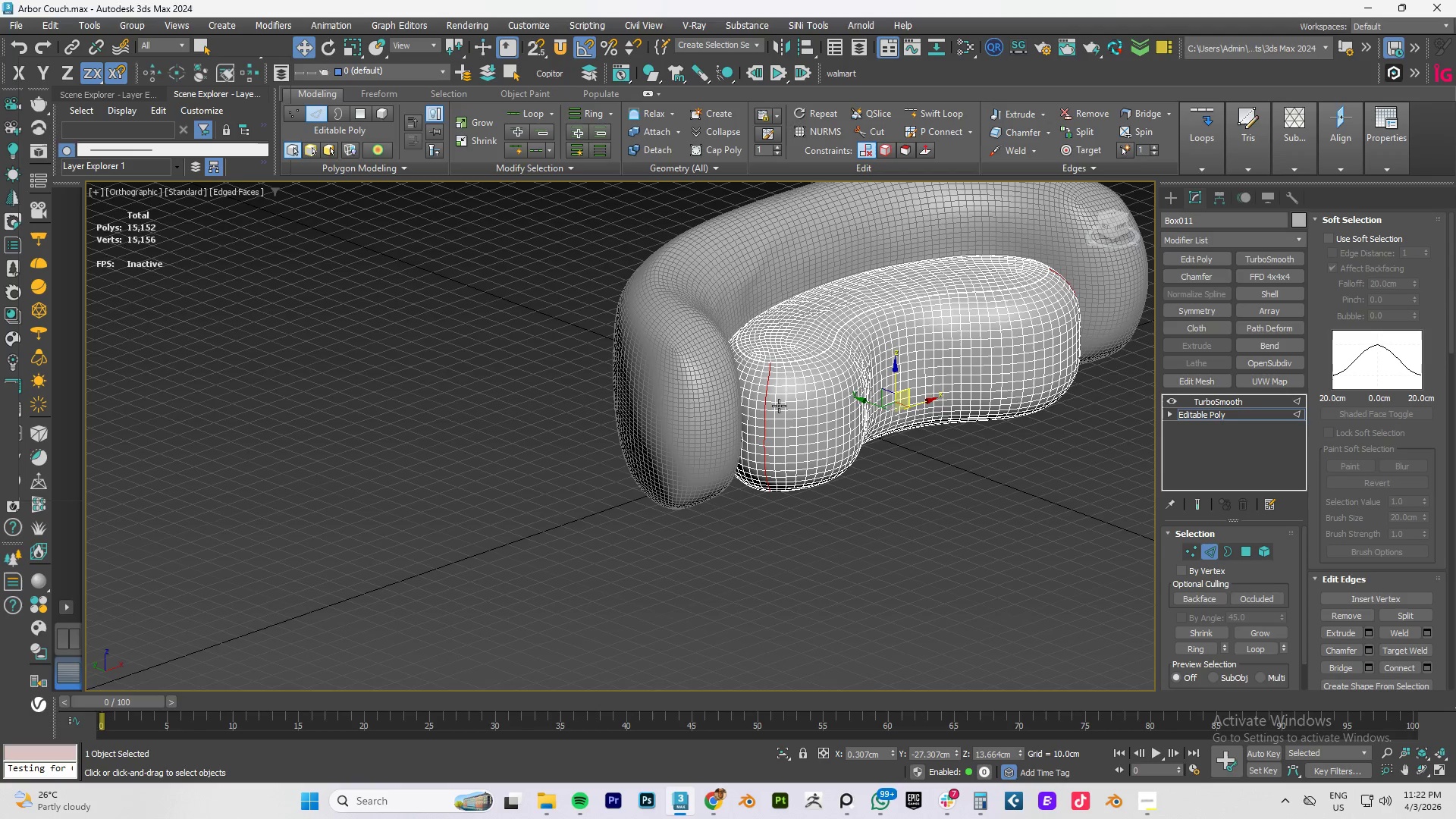 
scroll: coordinate [739, 322], scroll_direction: up, amount: 3.0
 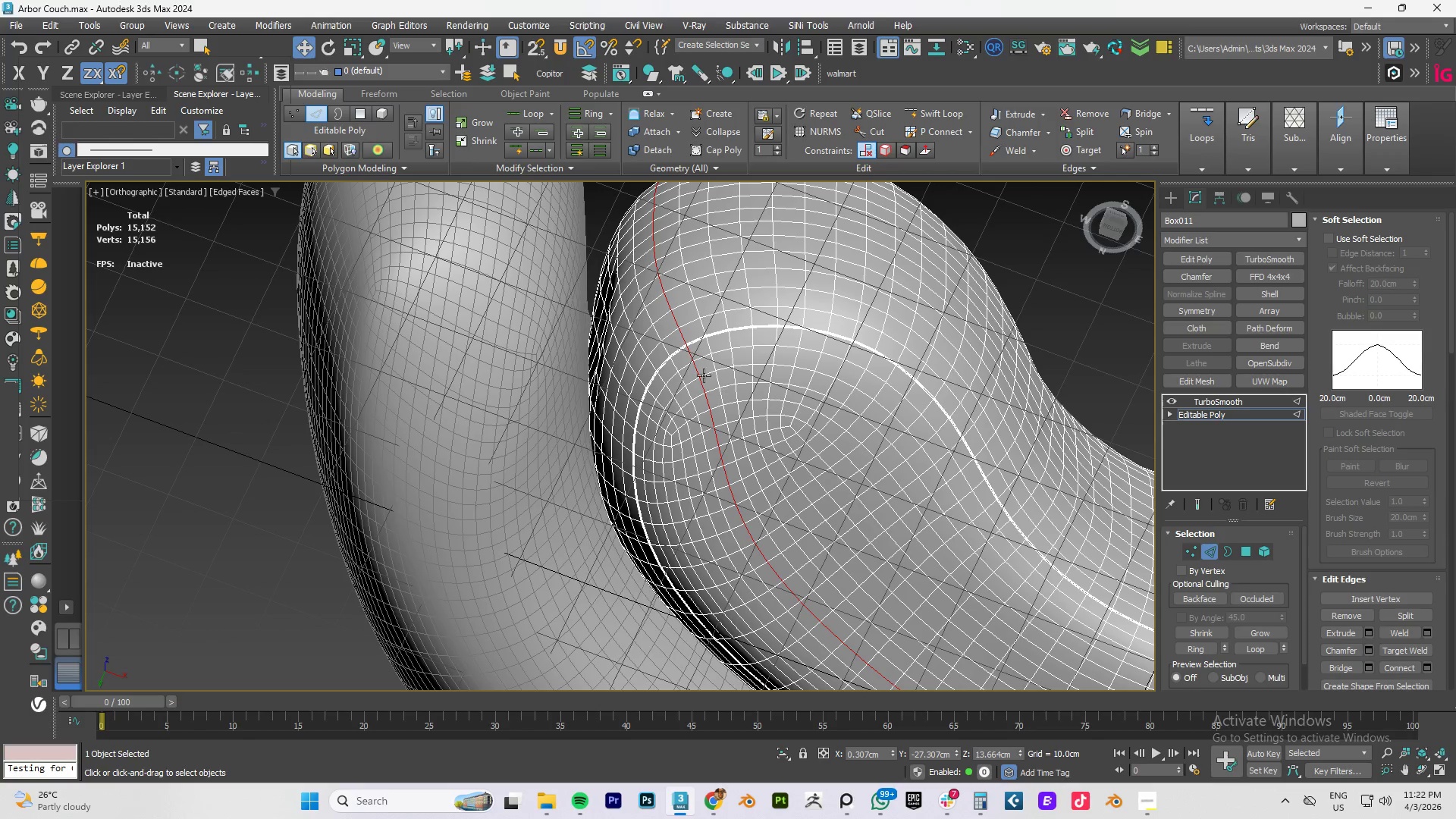 
hold_key(key=ControlLeft, duration=1.01)
left_click([690, 353])
 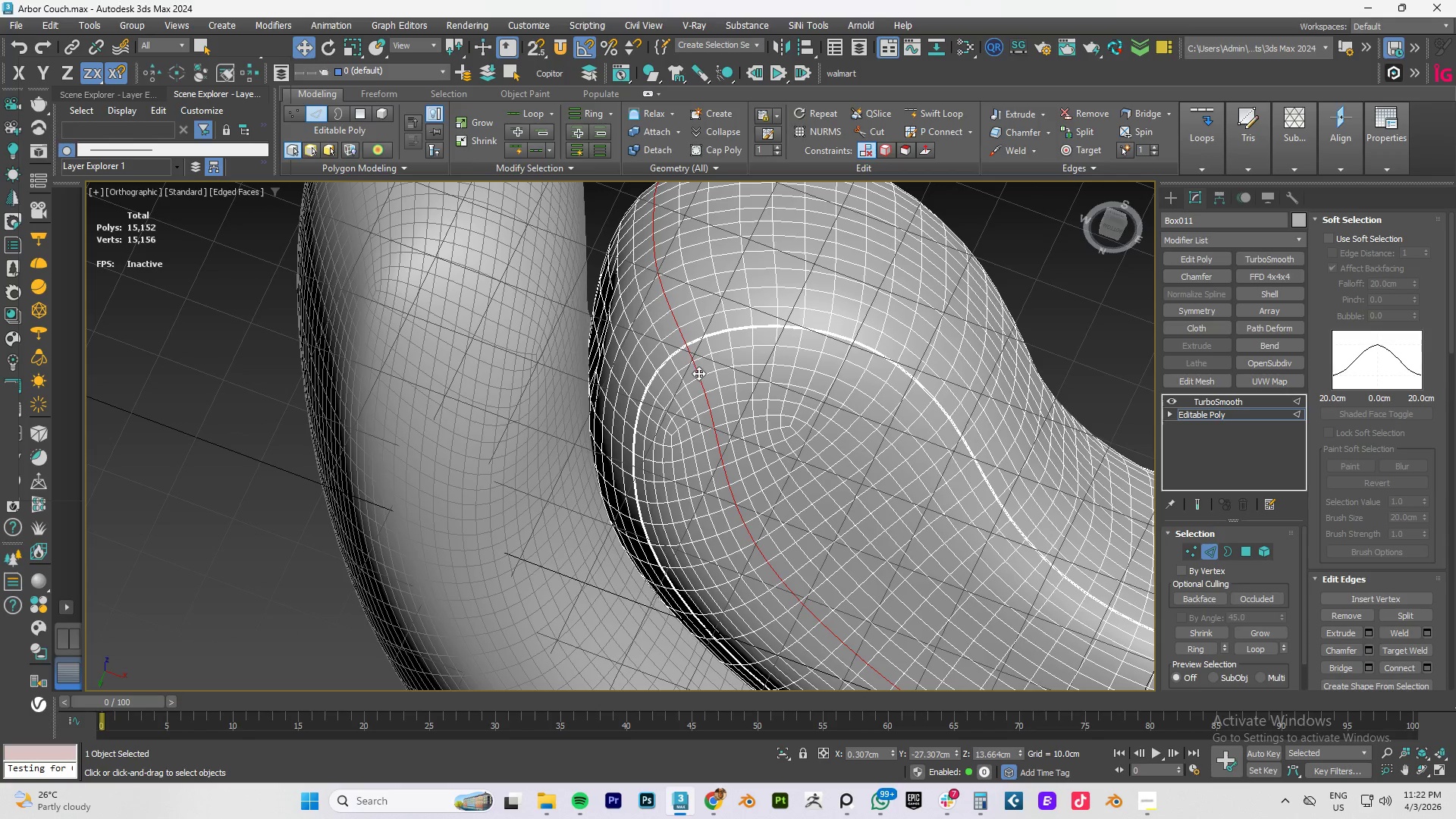 
hold_key(key=ControlLeft, duration=8.34)
hold_key(key=AltLeft, duration=1.36)
left_click([692, 356])
 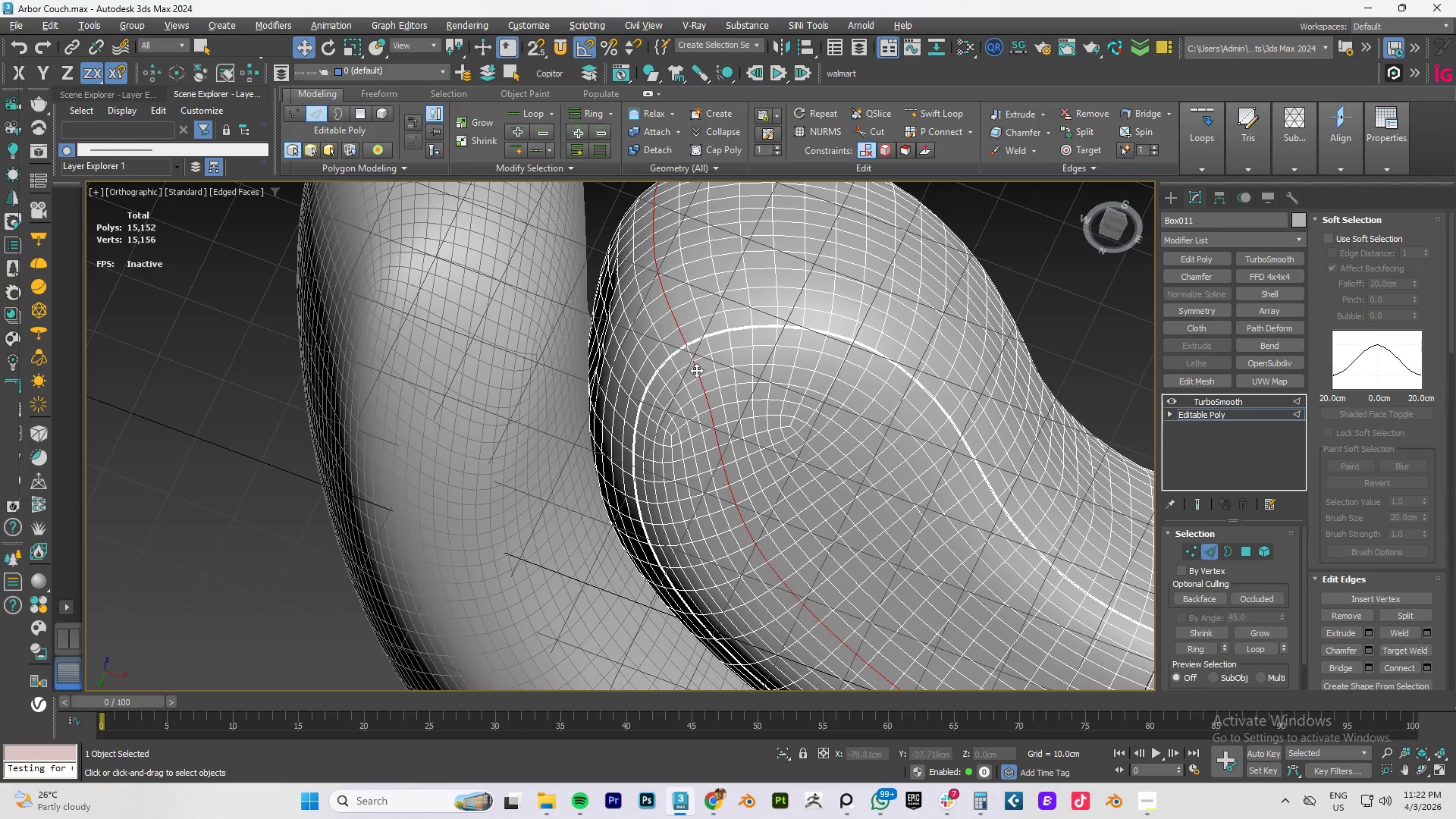 
double_click([696, 372])
 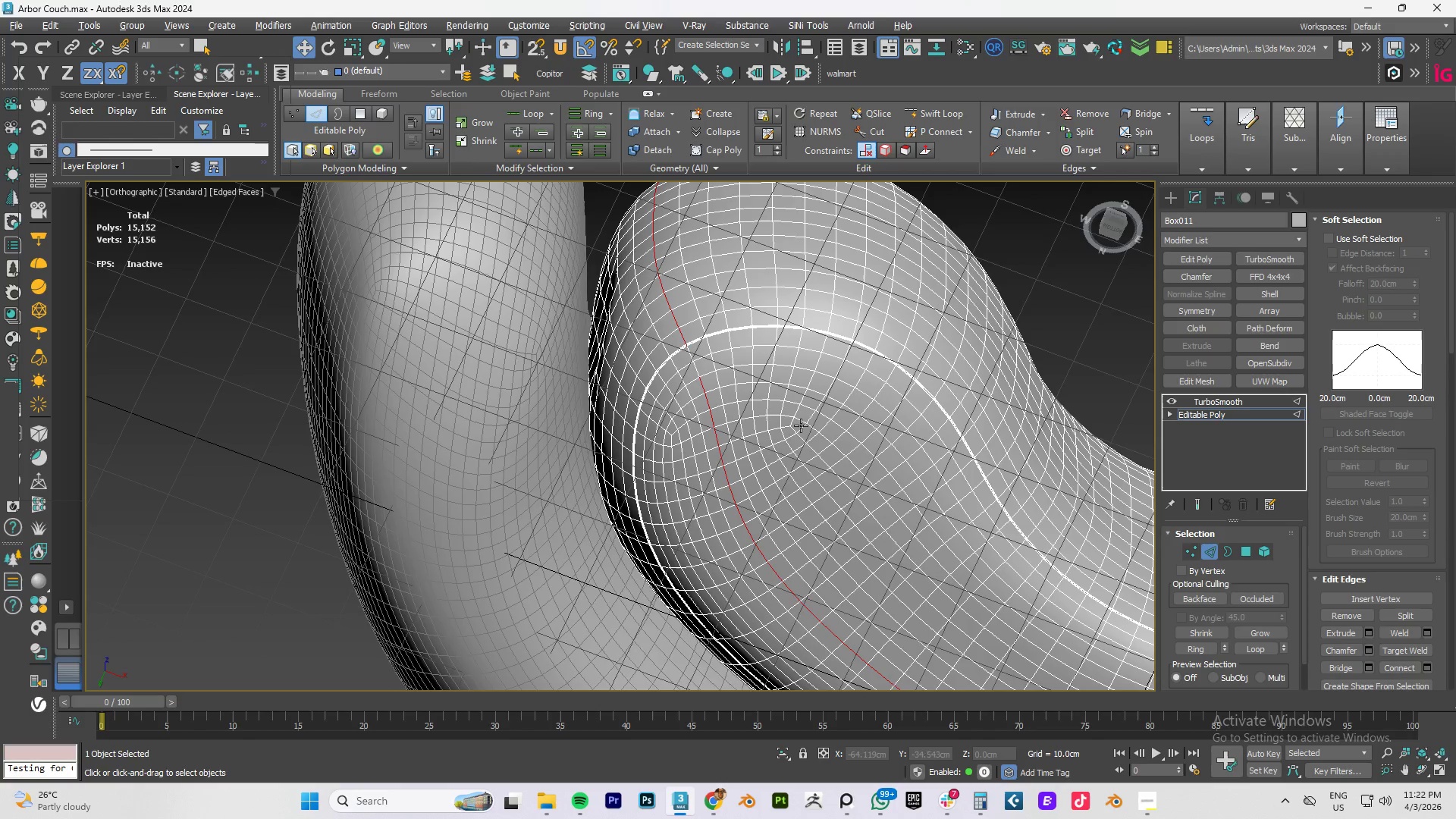 
hold_key(key=AltLeft, duration=0.72)
 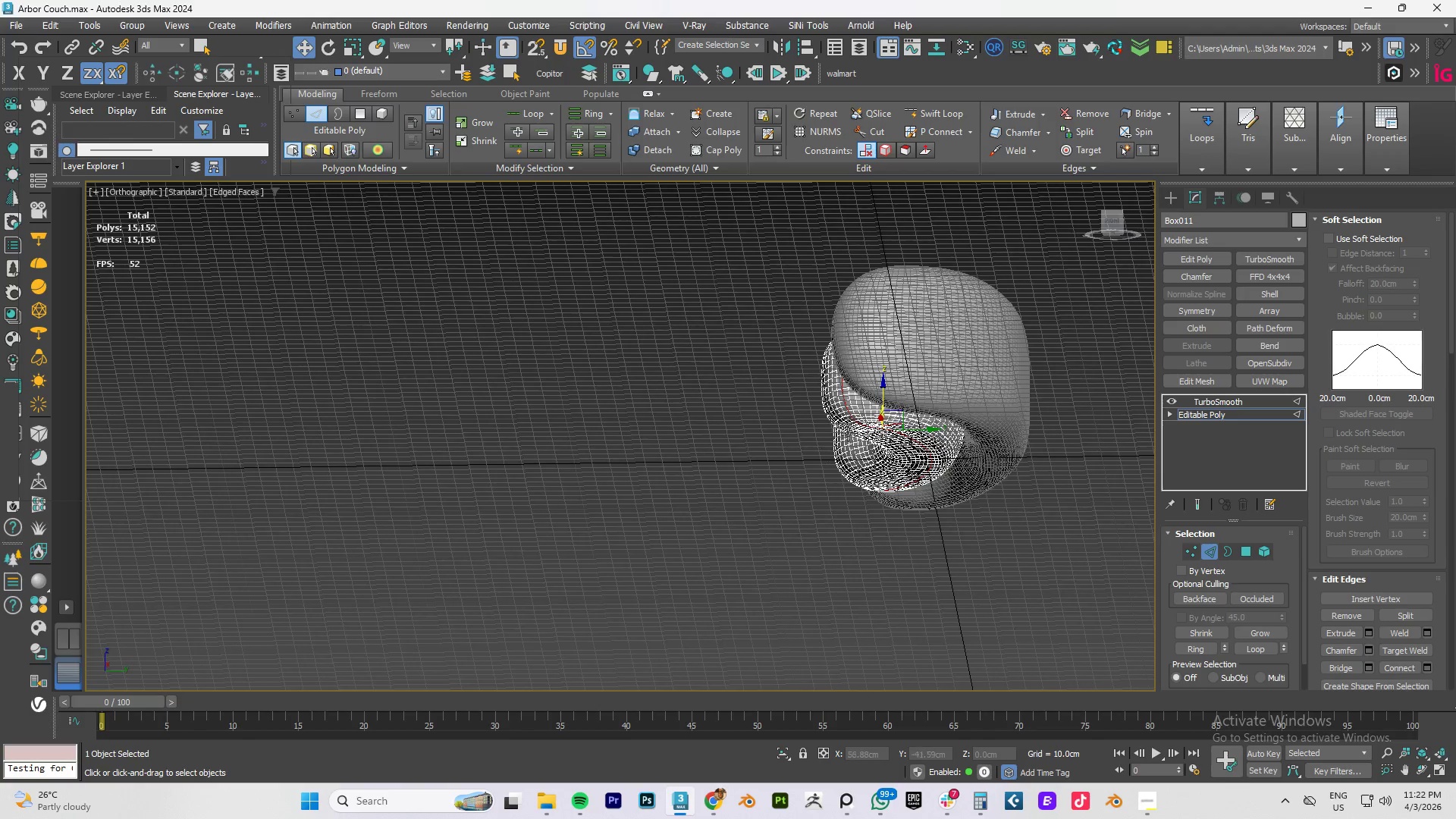 
scroll: coordinate [826, 430], scroll_direction: down, amount: 4.0
 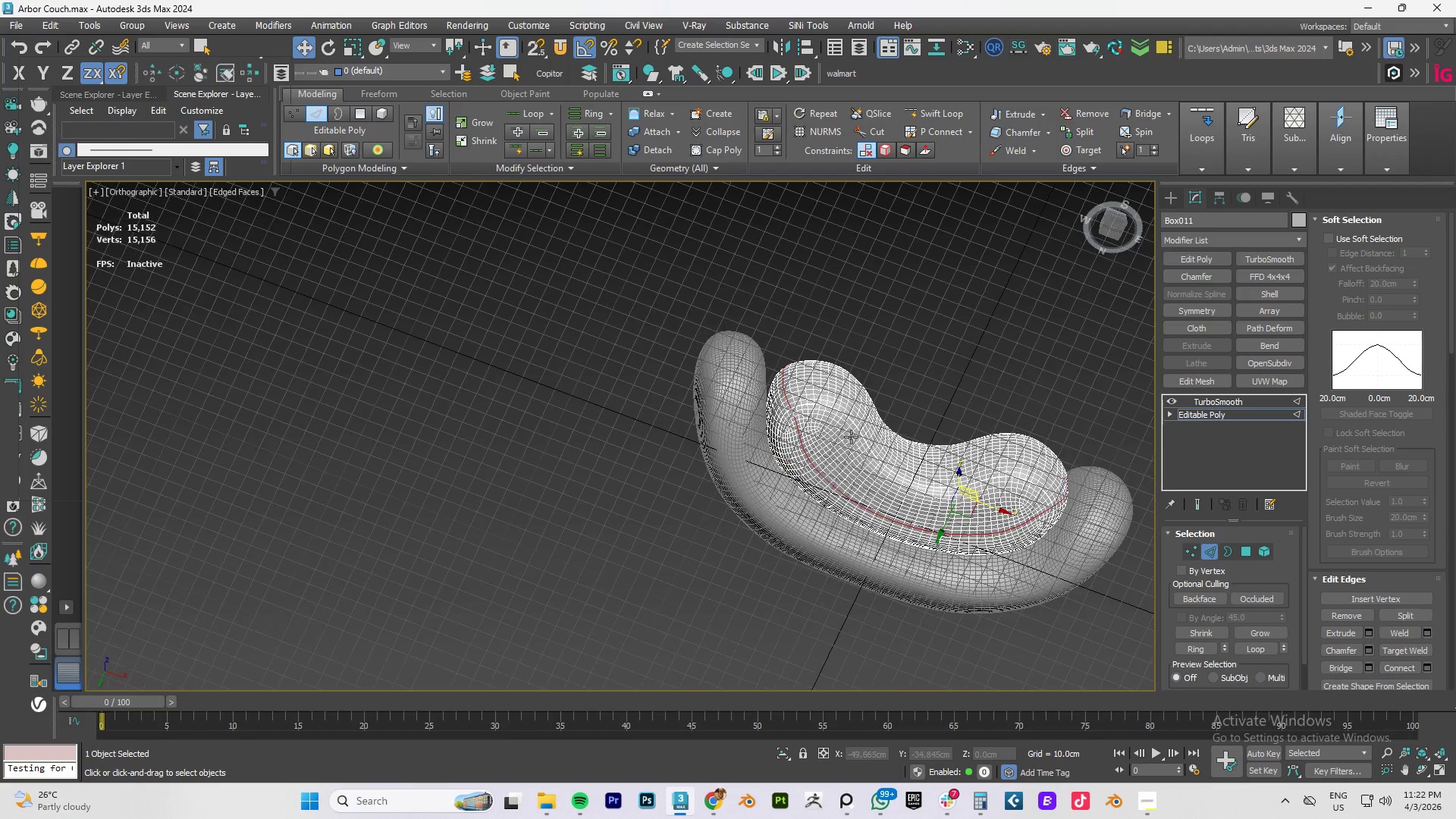 
hold_key(key=AltLeft, duration=0.47)
 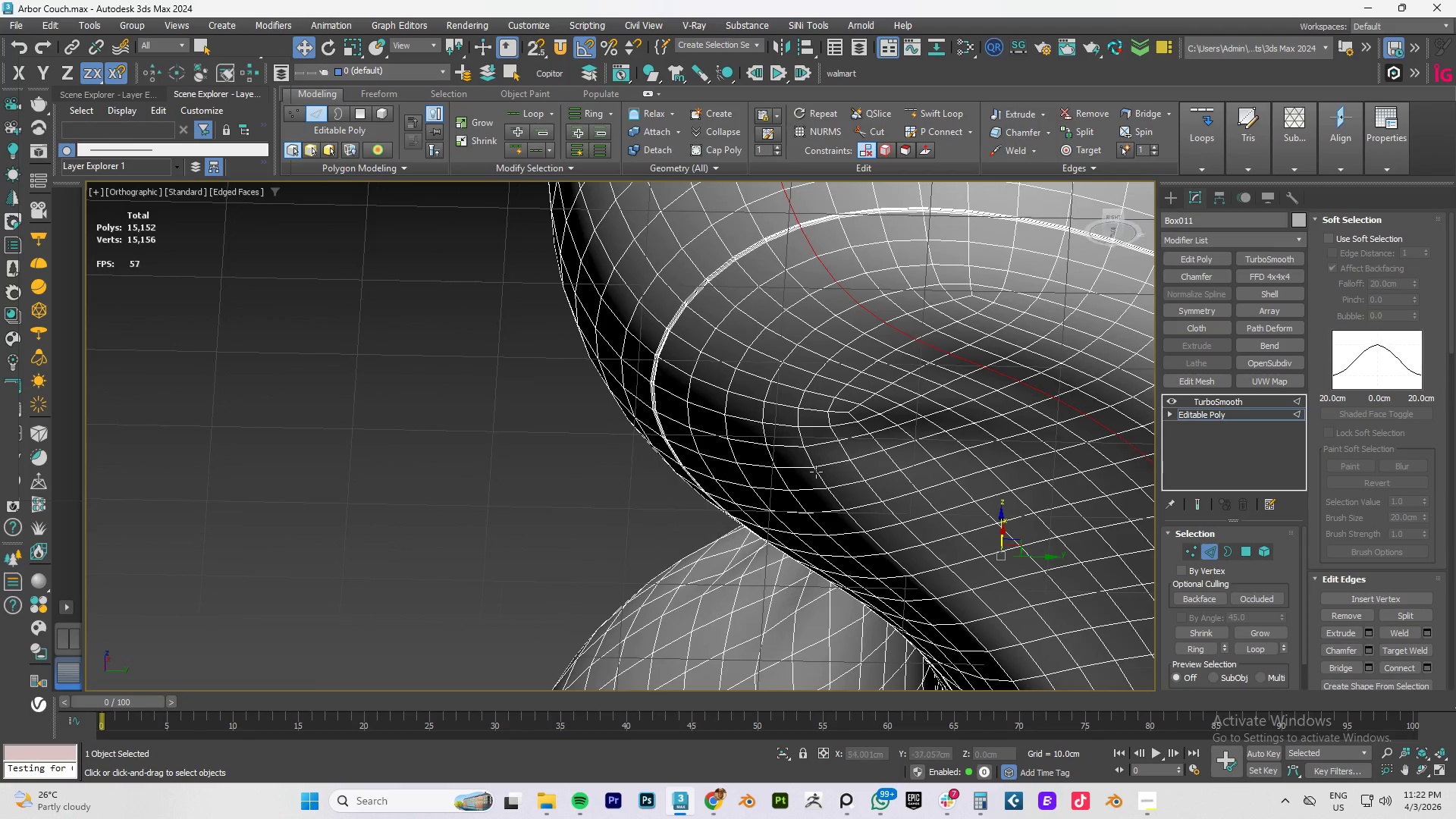 
scroll: coordinate [842, 421], scroll_direction: up, amount: 6.0
 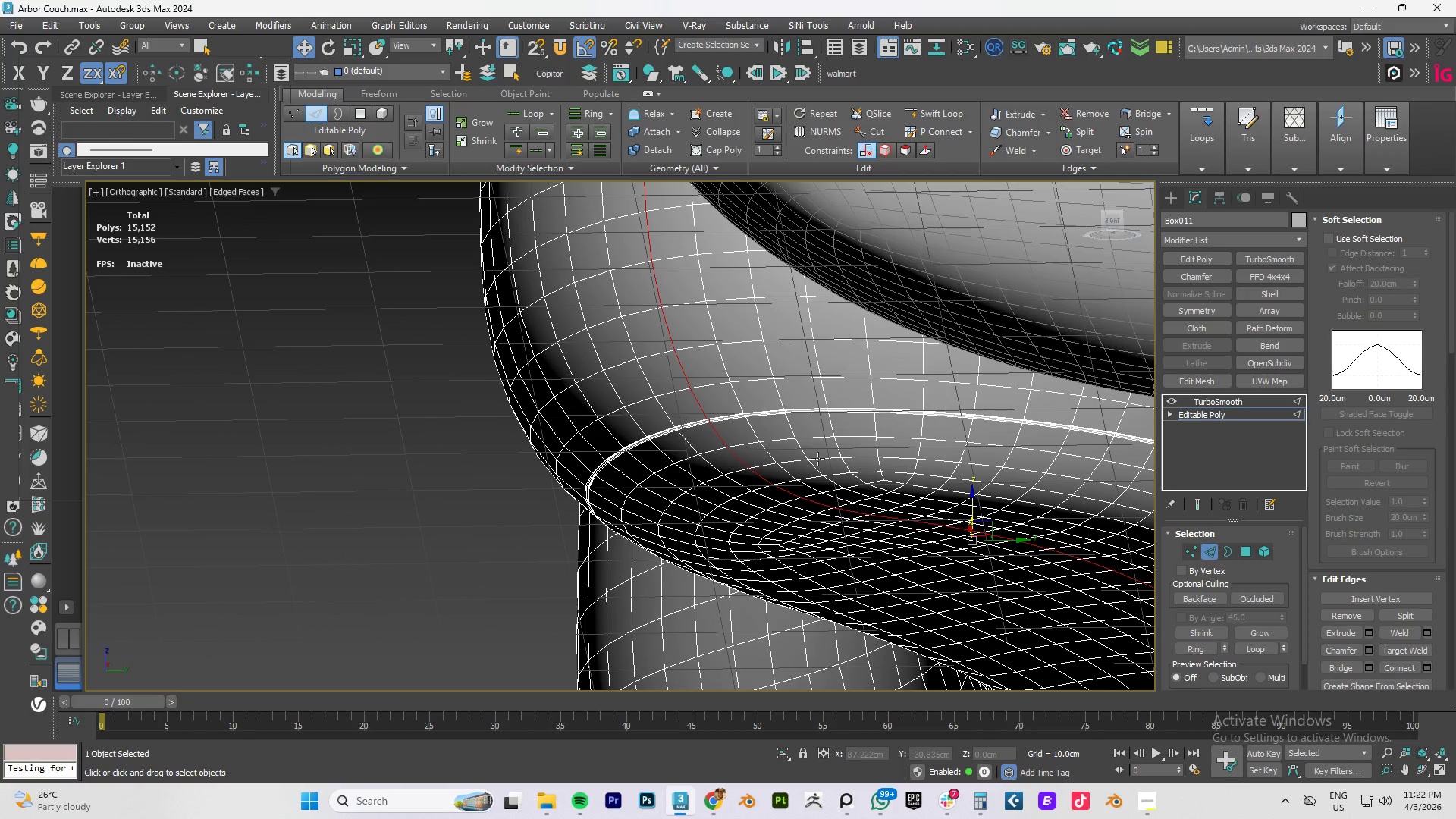 
hold_key(key=AltLeft, duration=1.47)
left_click([811, 248])
 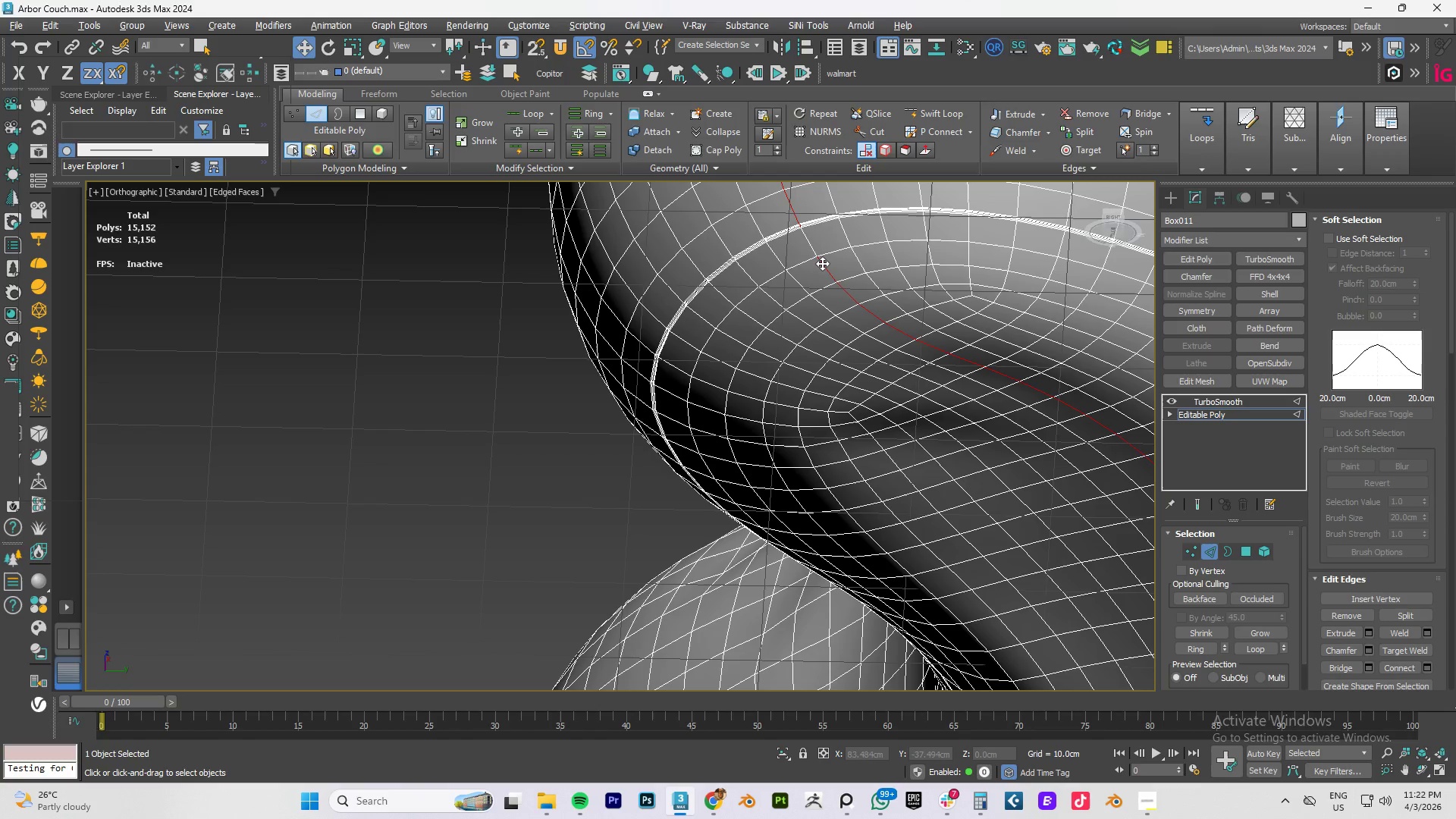 
double_click([822, 263])
 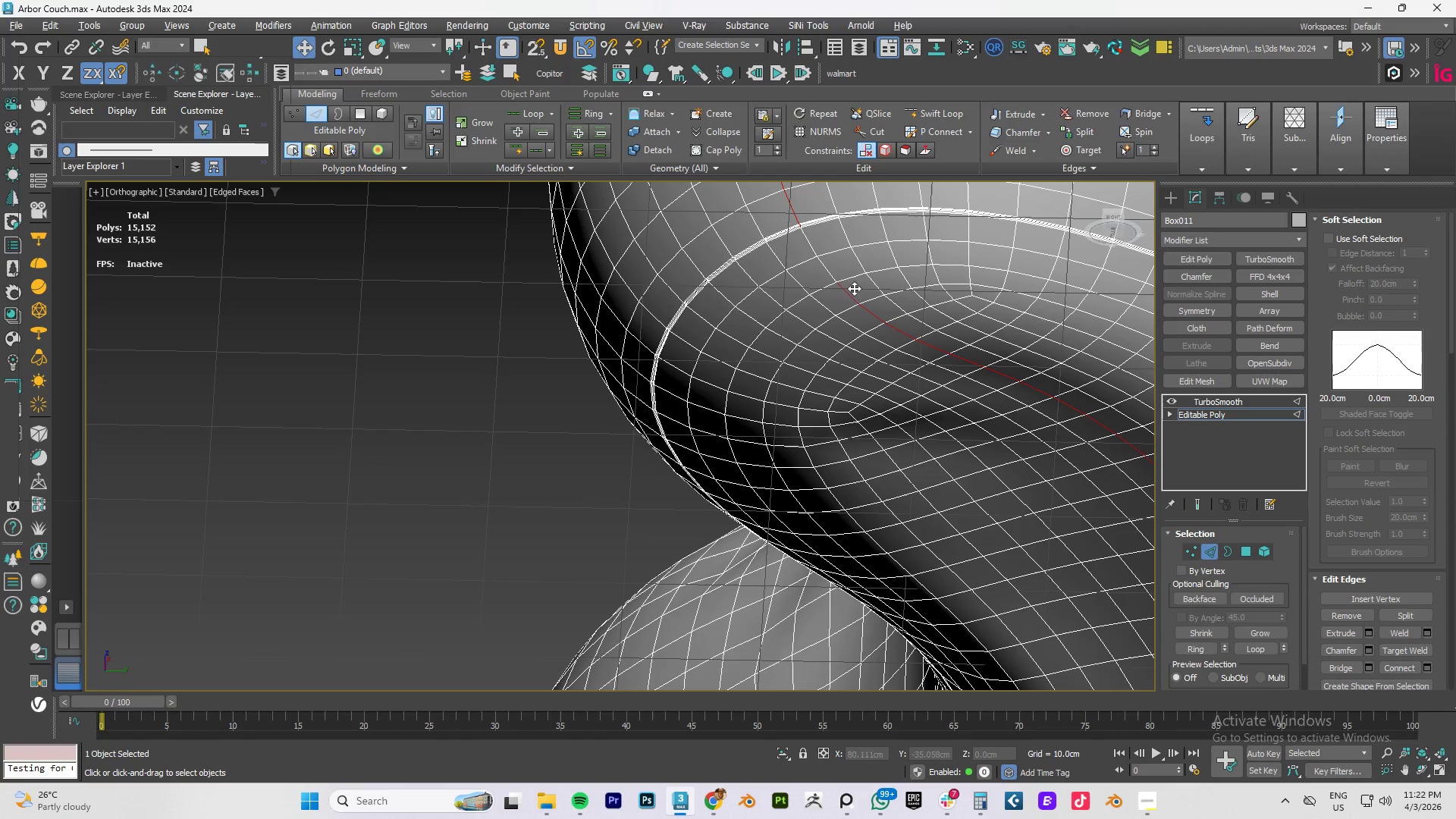 
hold_key(key=AltLeft, duration=1.09)
double_click([852, 293])
 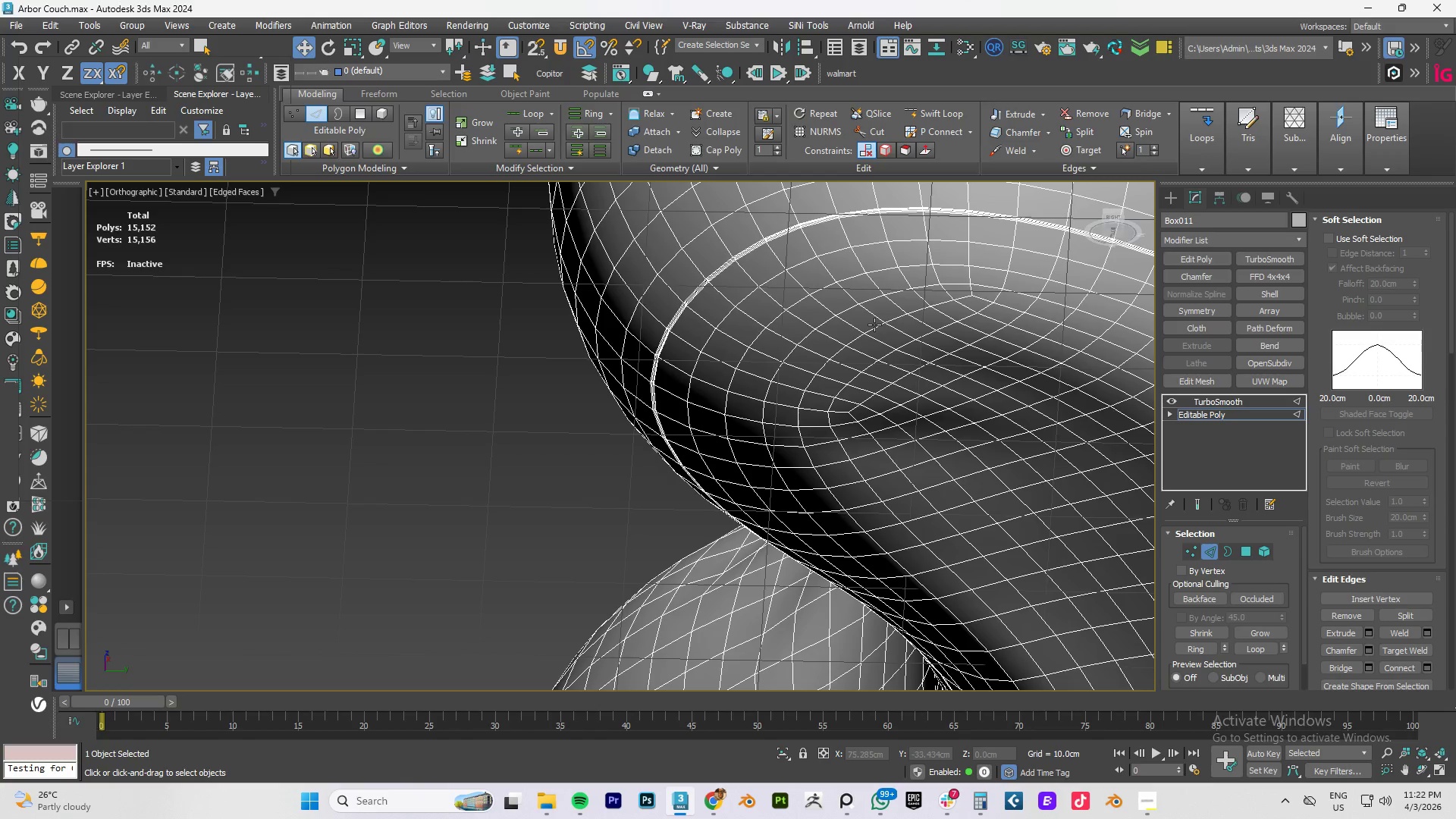 
key(Control+Z)
 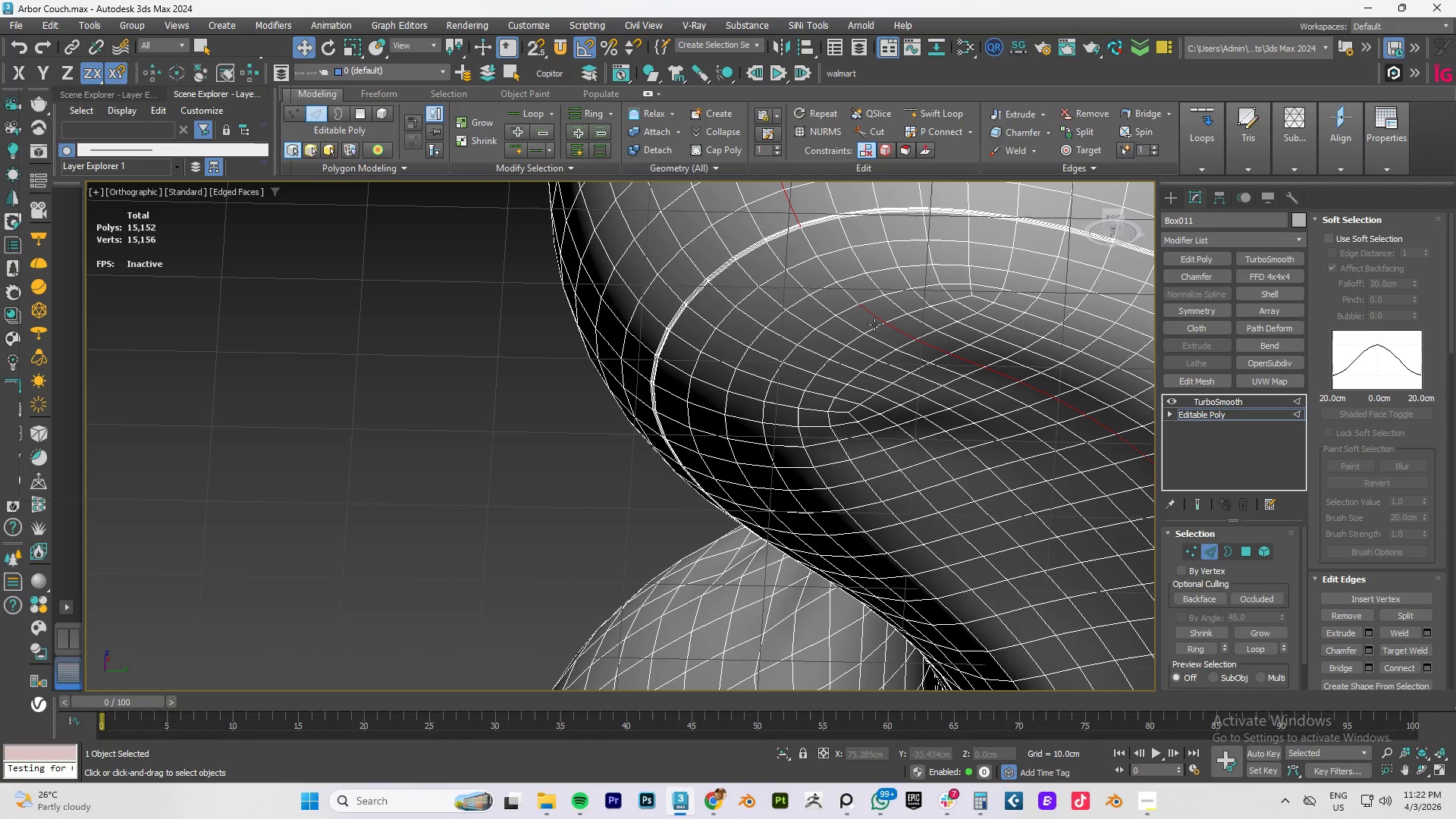 
hold_key(key=AltLeft, duration=1.5)
 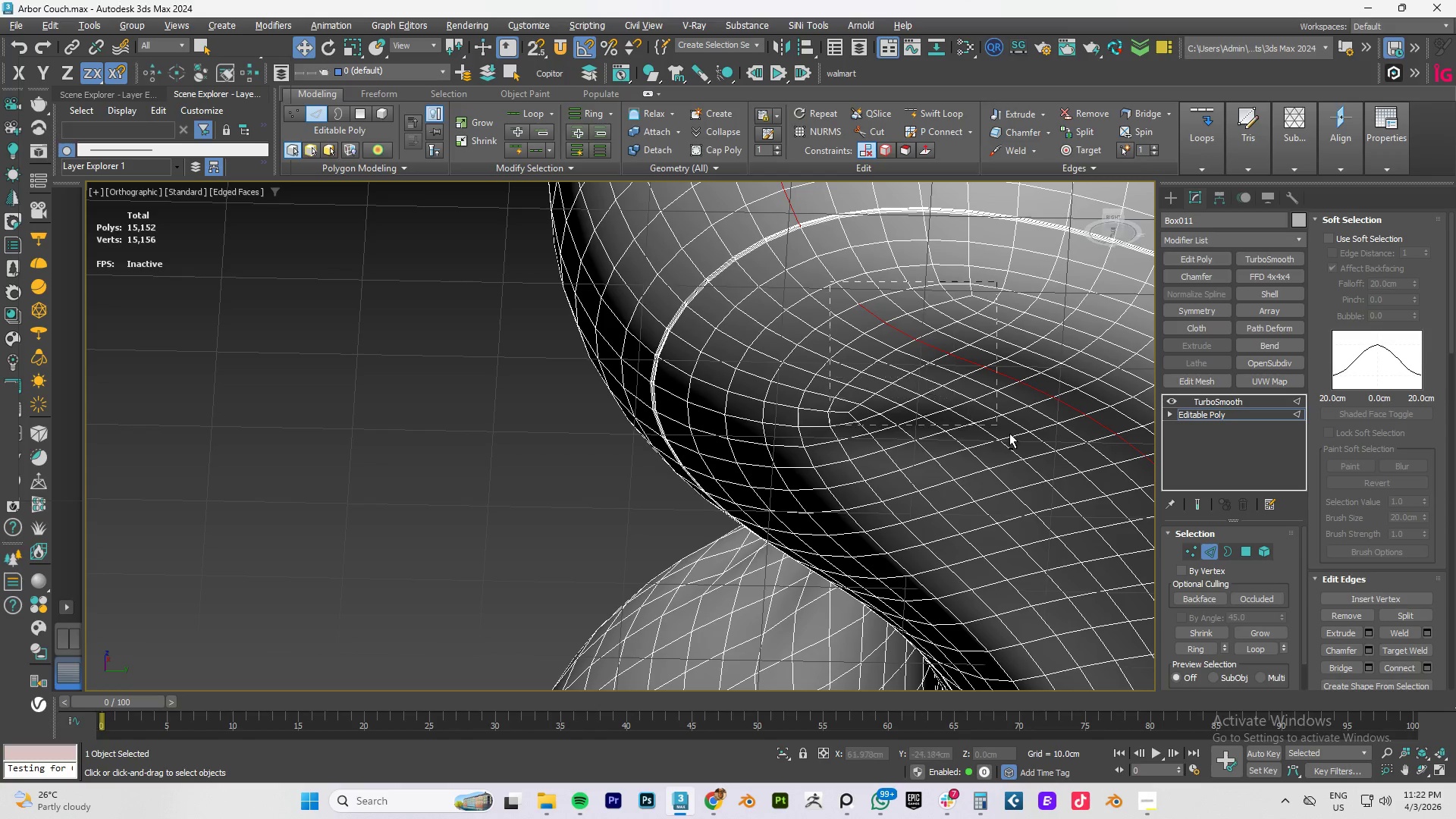 
hold_key(key=AltLeft, duration=1.36)
left_click_drag(start_coordinate=[831, 283], to_coordinate=[1182, 562])
 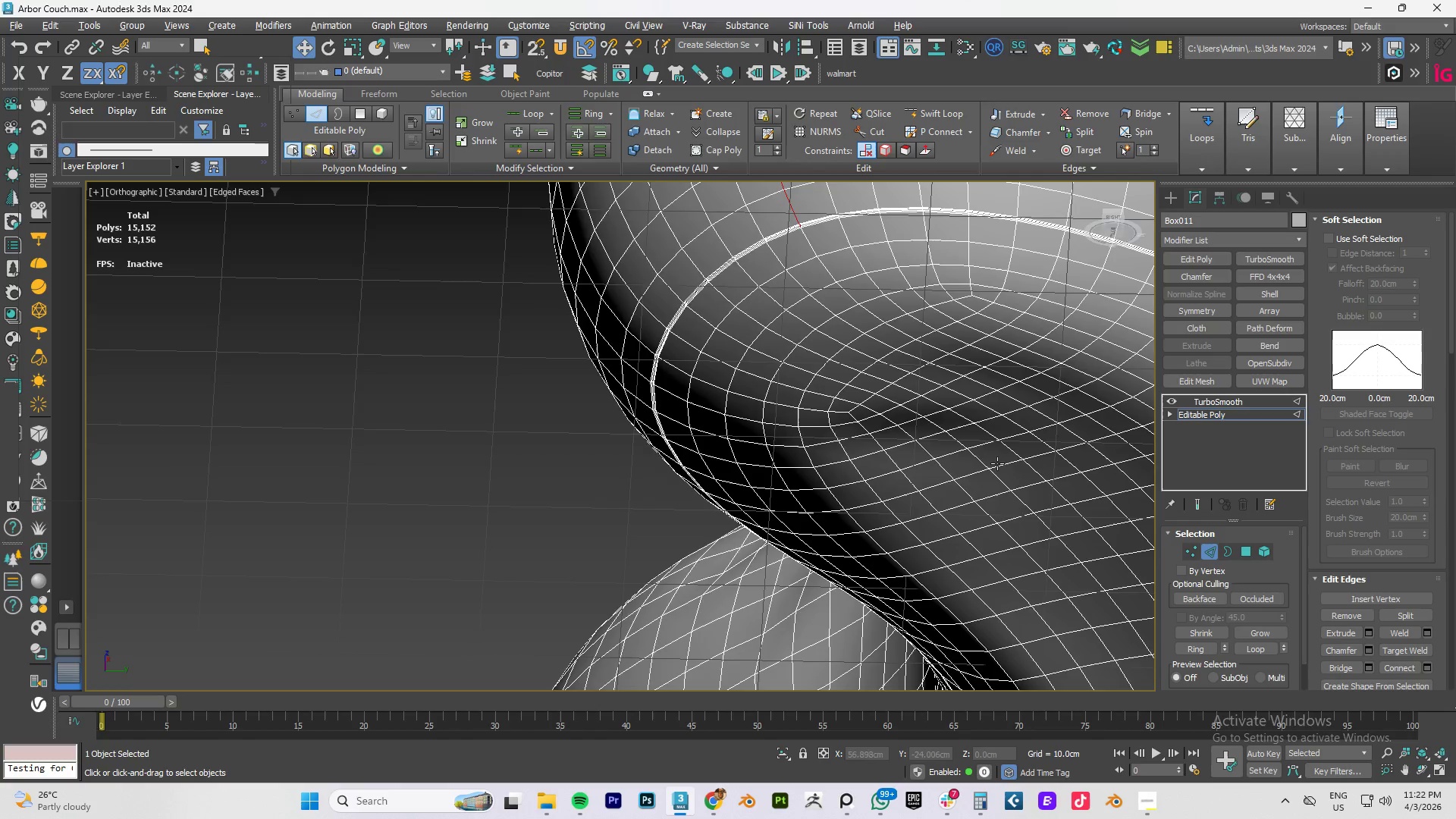 
hold_key(key=AltLeft, duration=1.16)
 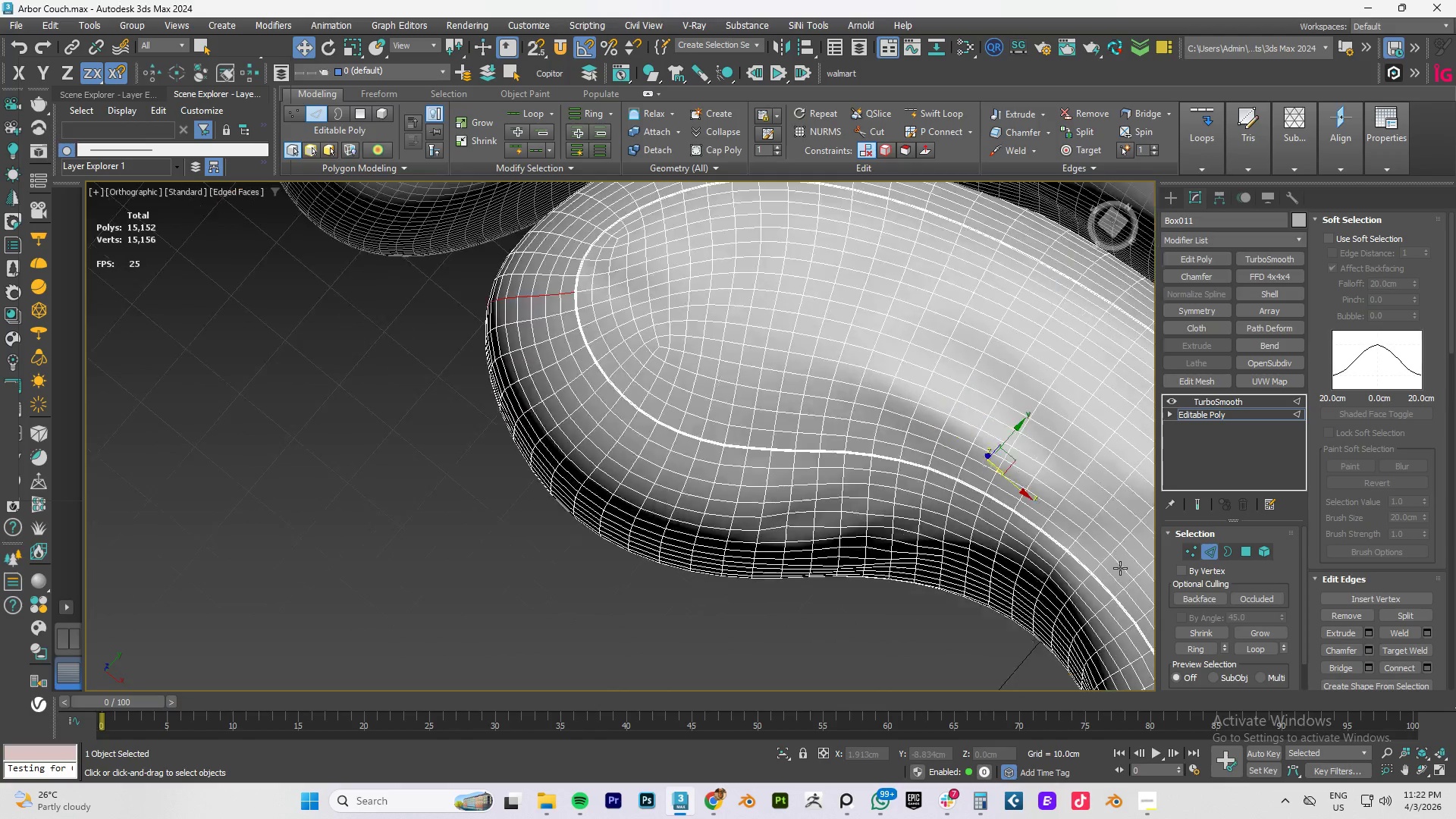 
scroll: coordinate [997, 462], scroll_direction: down, amount: 3.0
 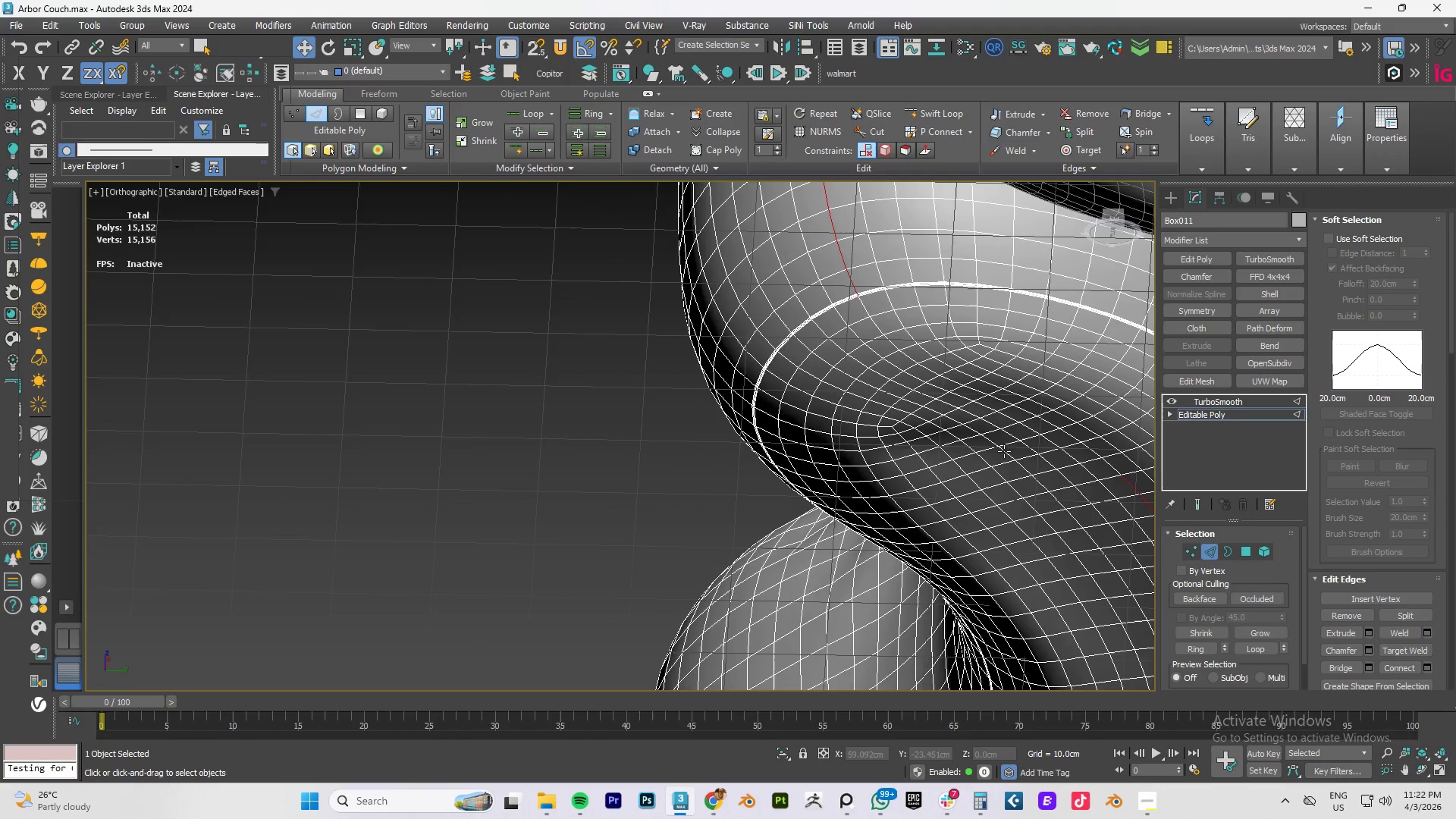 
hold_key(key=AltLeft, duration=0.62)
 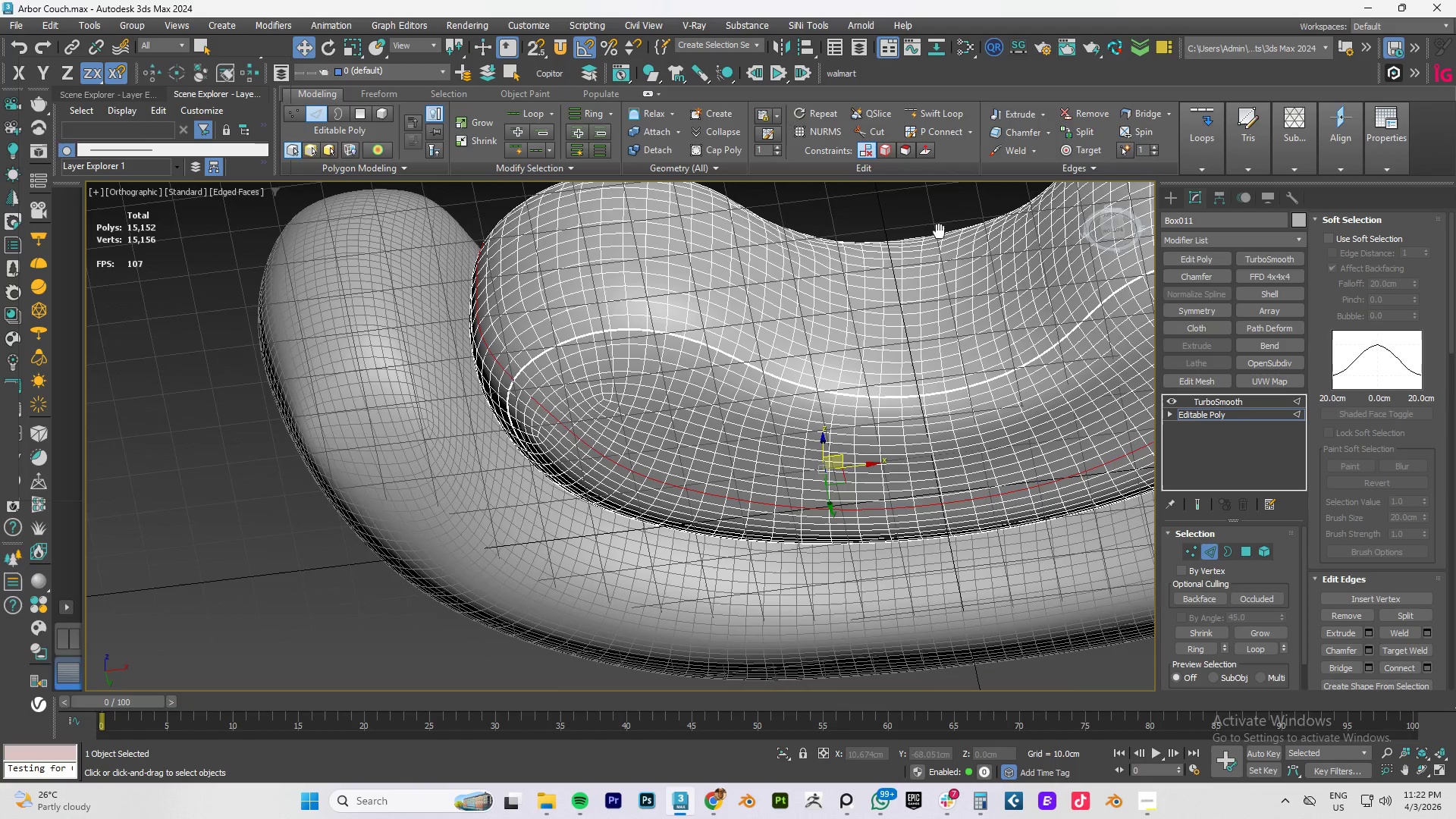 
scroll: coordinate [1120, 568], scroll_direction: down, amount: 2.0
 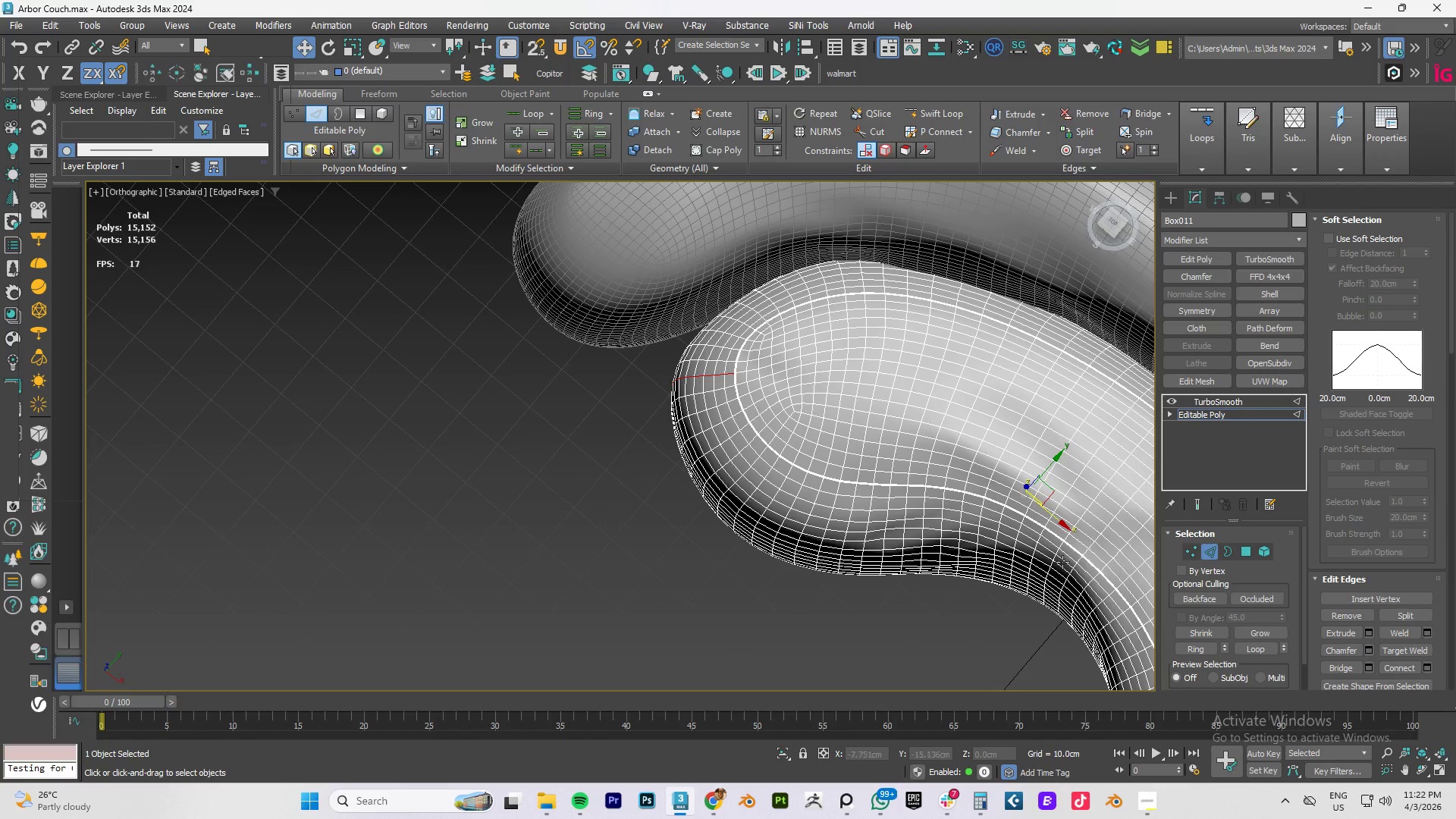 
hold_key(key=AltLeft, duration=0.69)
 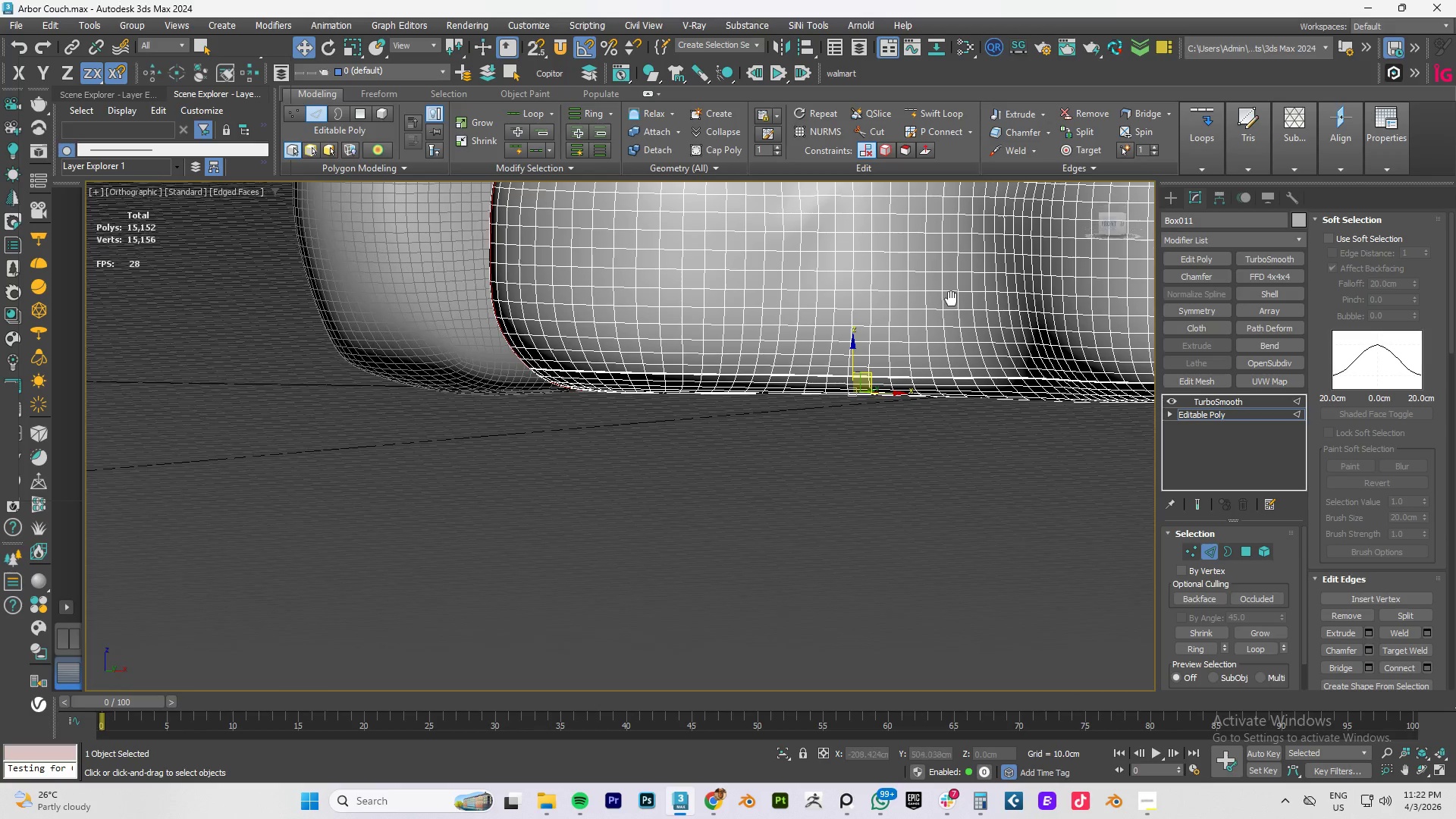 
hold_key(key=AltLeft, duration=0.36)
 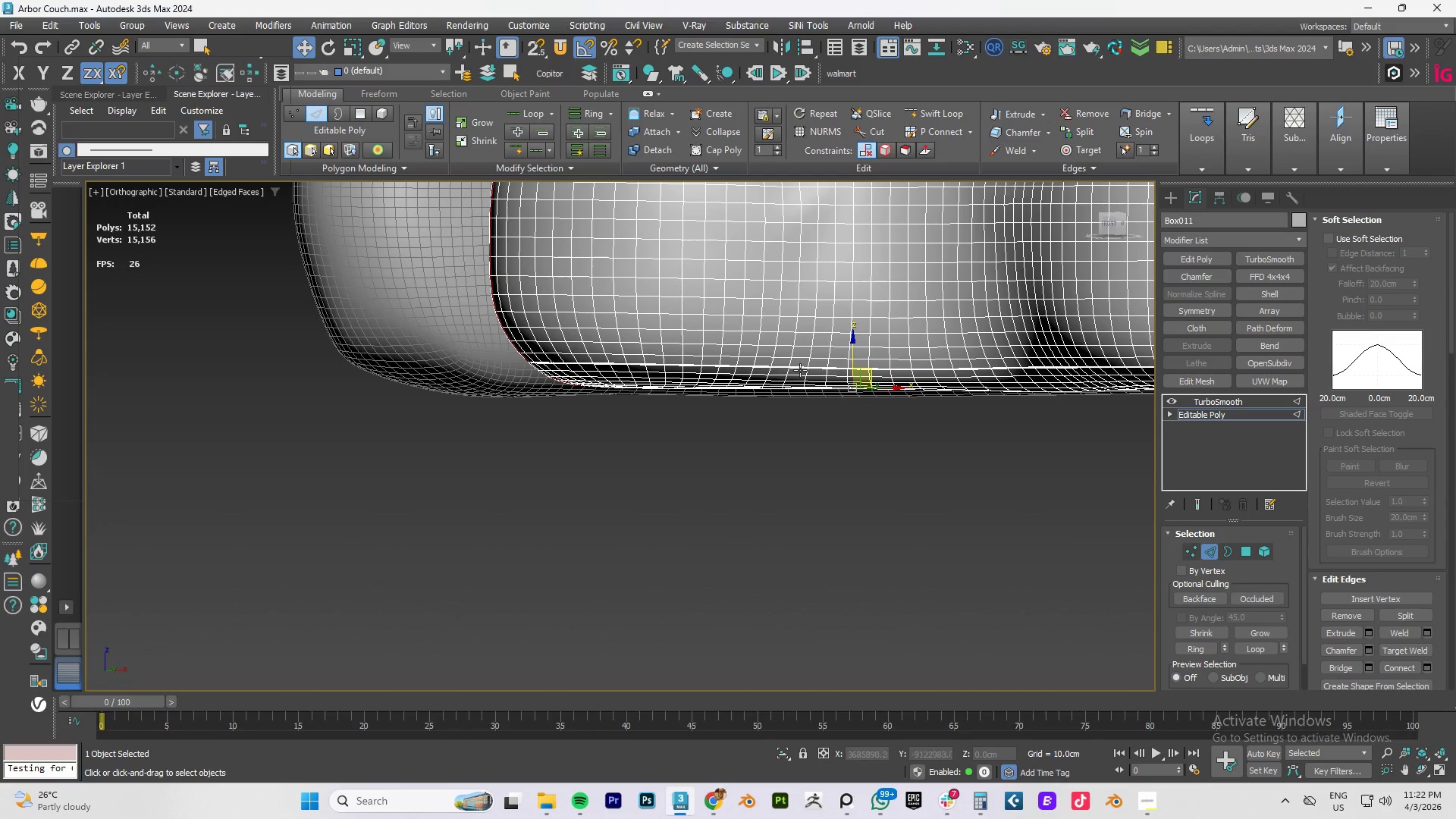 
hold_key(key=AltLeft, duration=1.51)
left_click_drag(start_coordinate=[513, 379], to_coordinate=[1313, 572])
 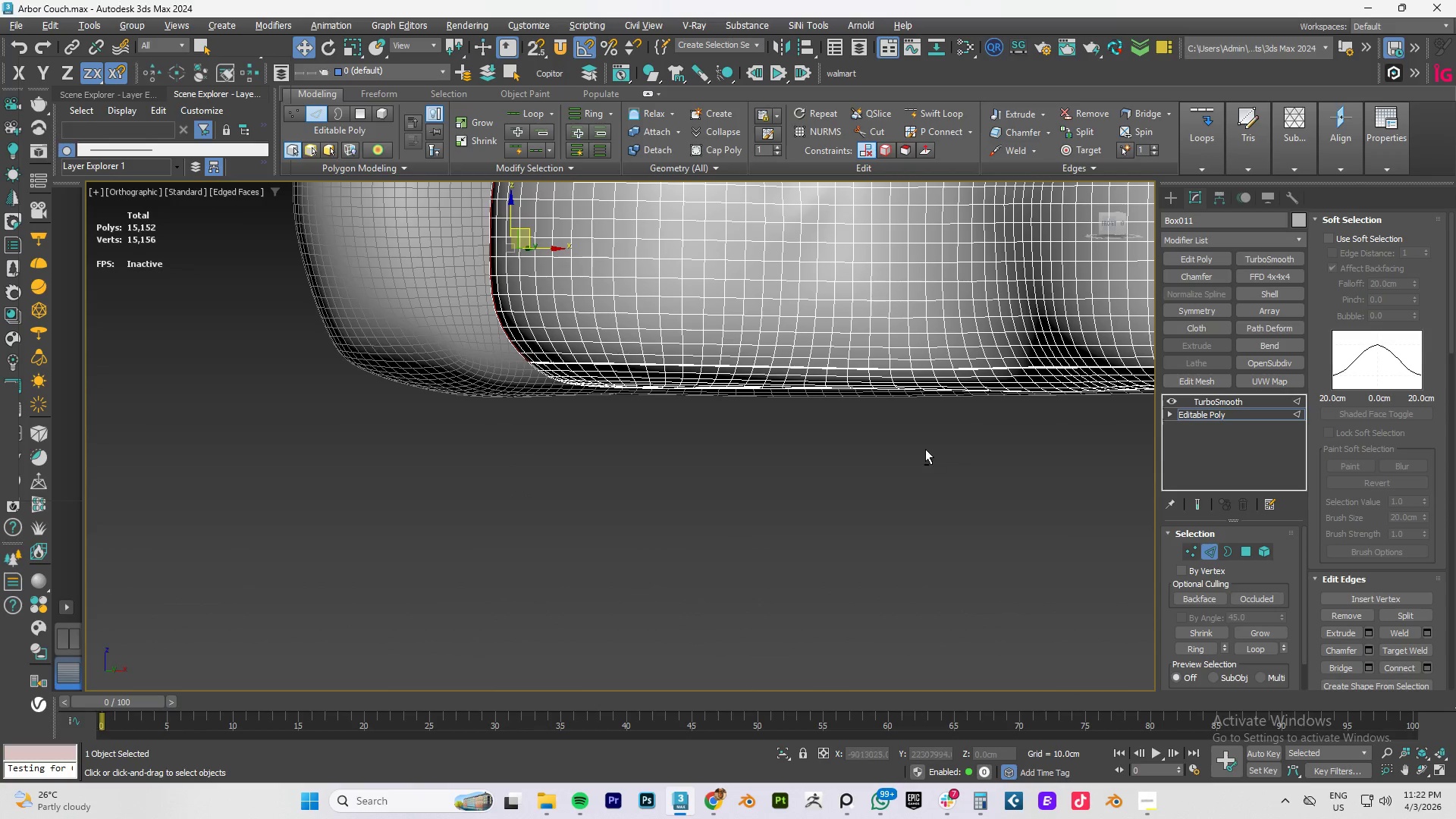 
hold_key(key=AltLeft, duration=1.5)
 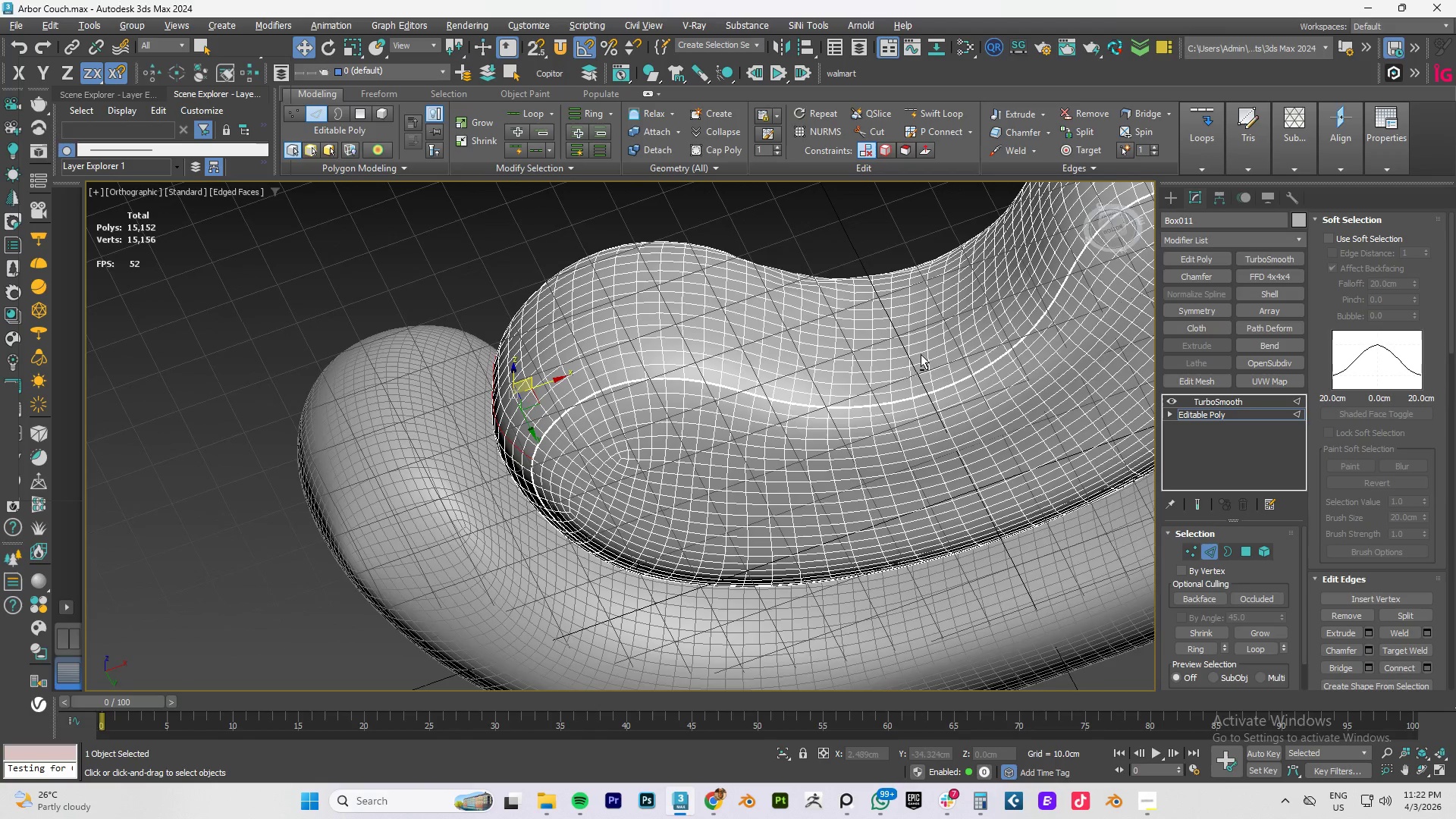 
hold_key(key=AltLeft, duration=1.53)
 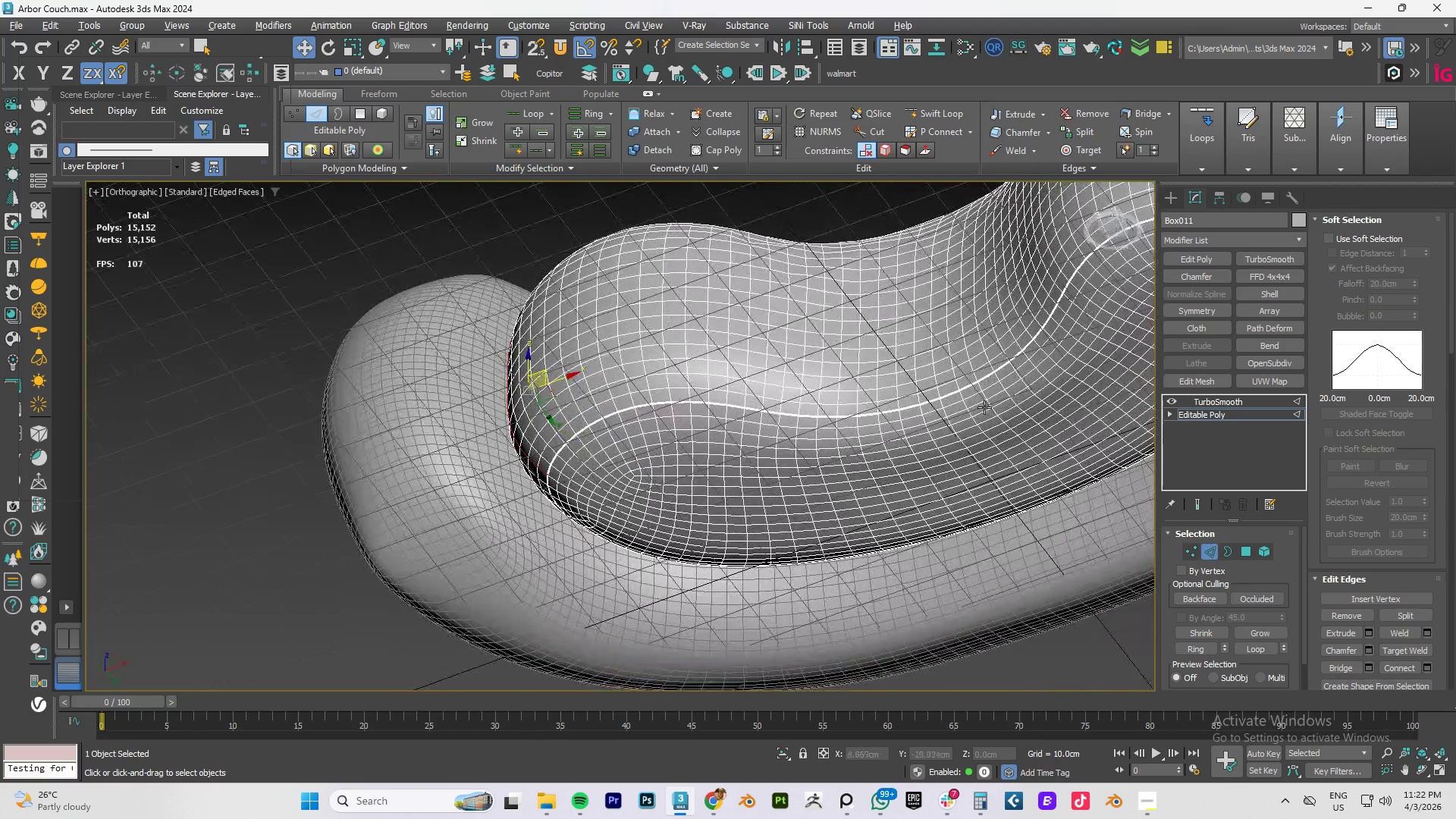 
hold_key(key=AltLeft, duration=1.52)
 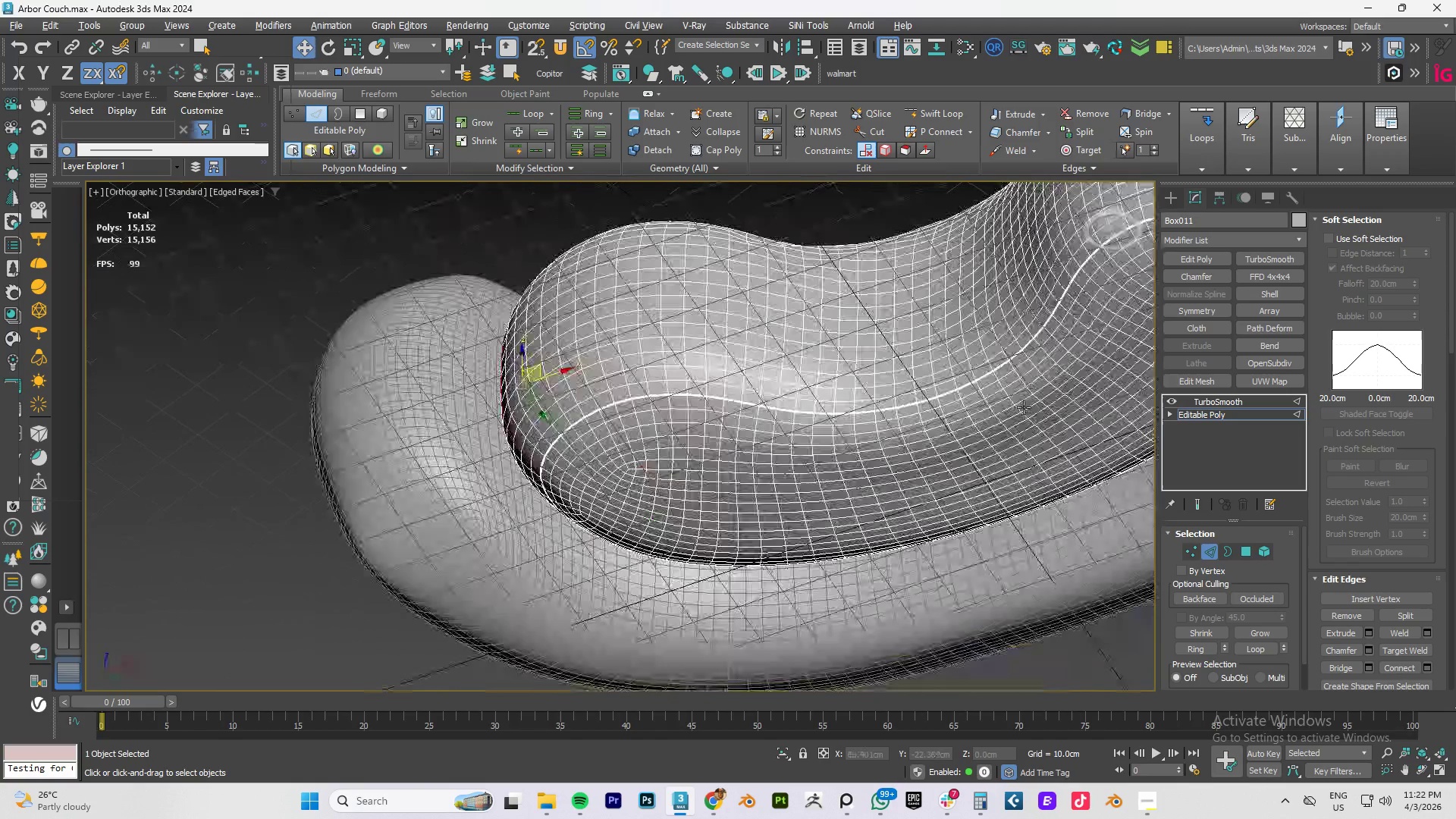 
key(Alt+AltLeft)
 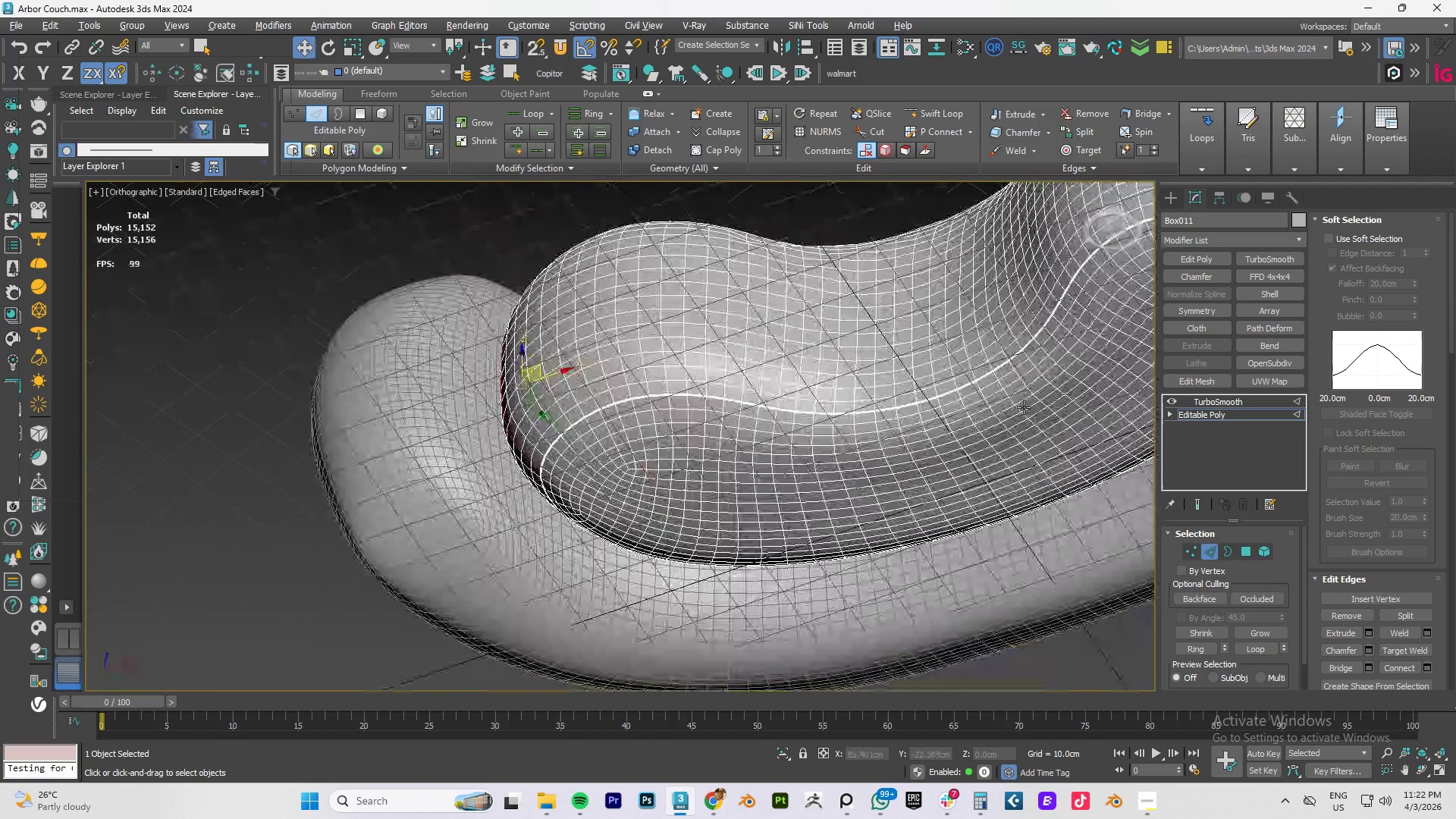 
key(Alt+AltLeft)
 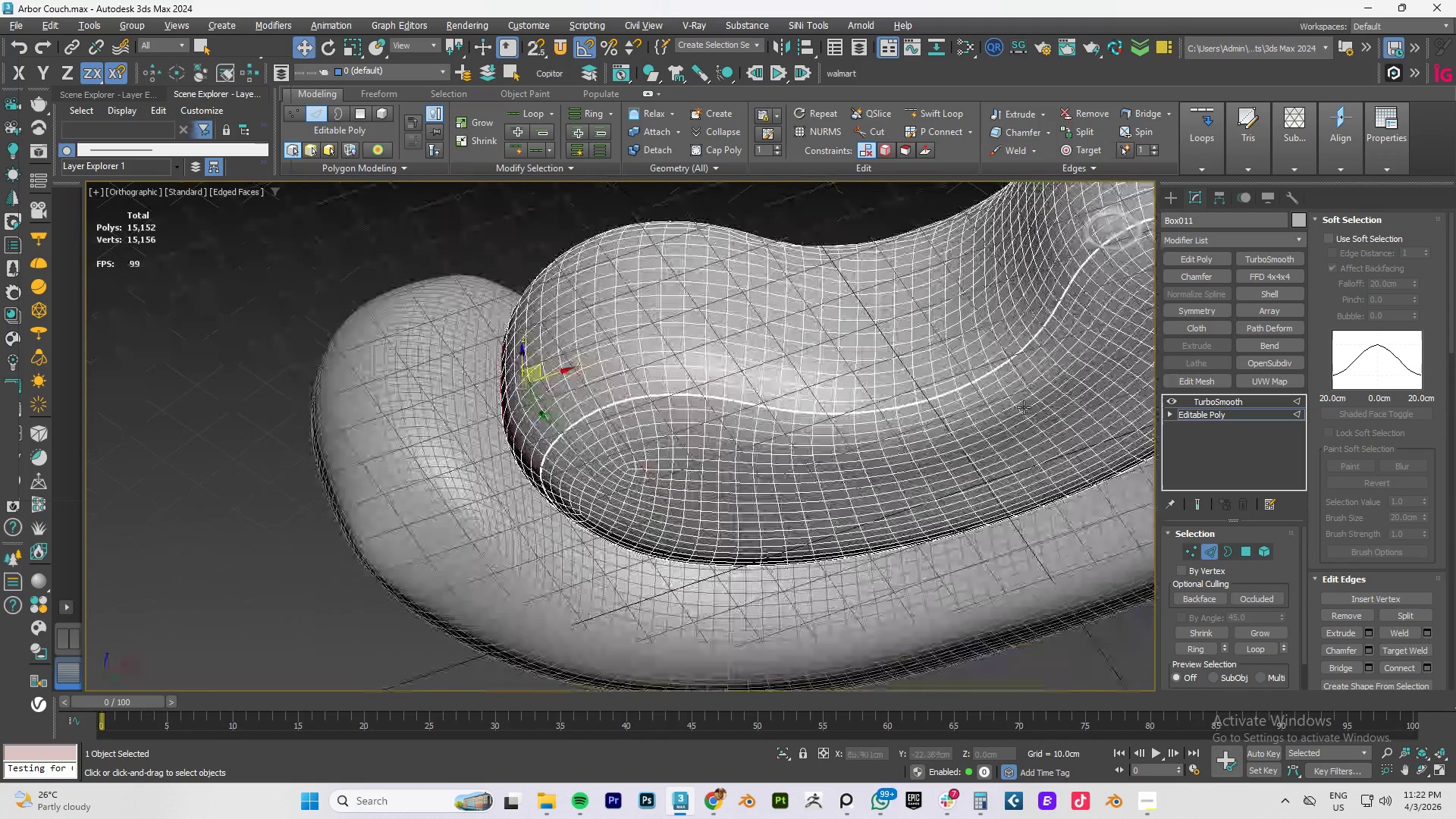 
key(Alt+AltLeft)
 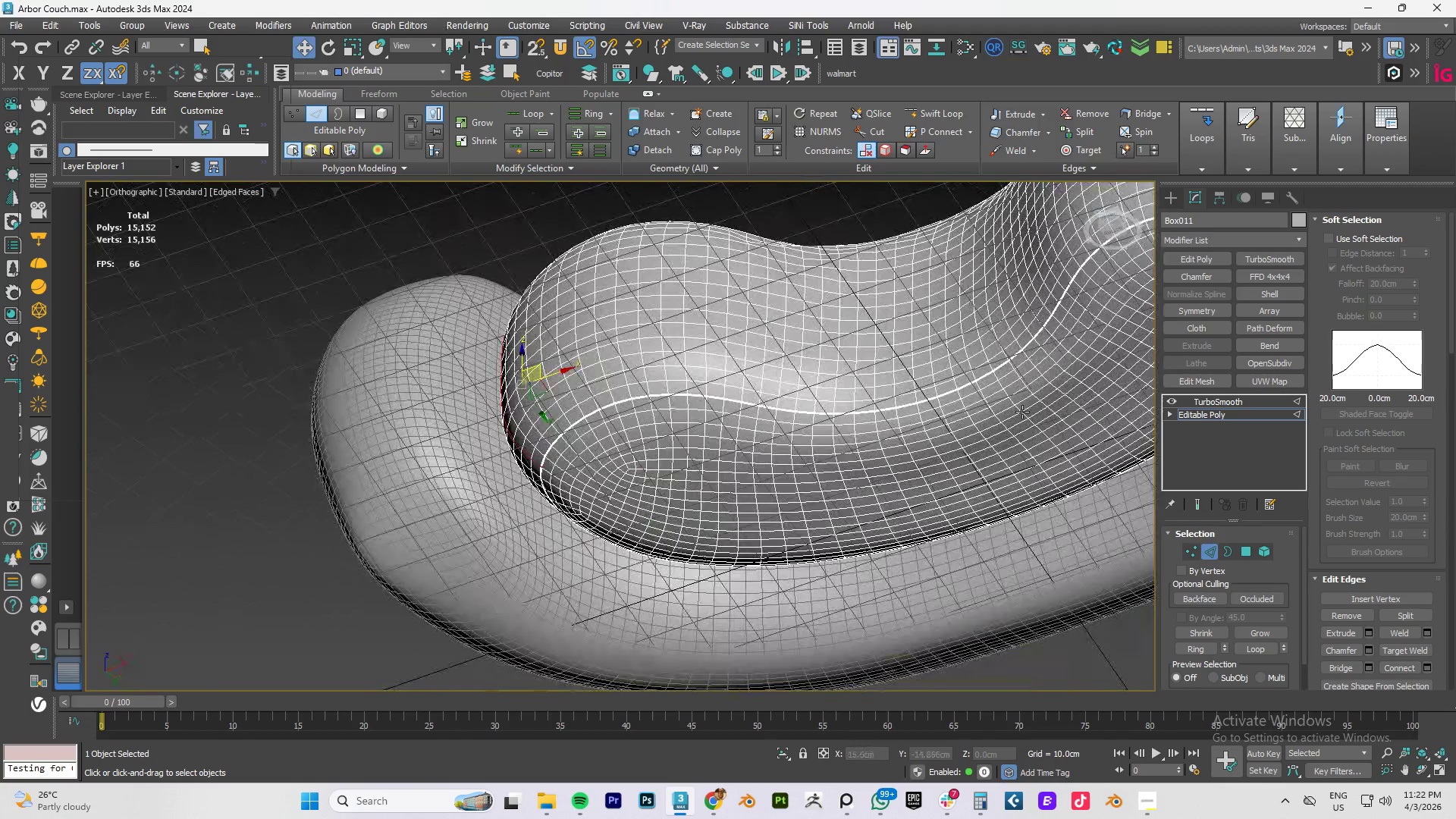 
hold_key(key=AltLeft, duration=0.98)
 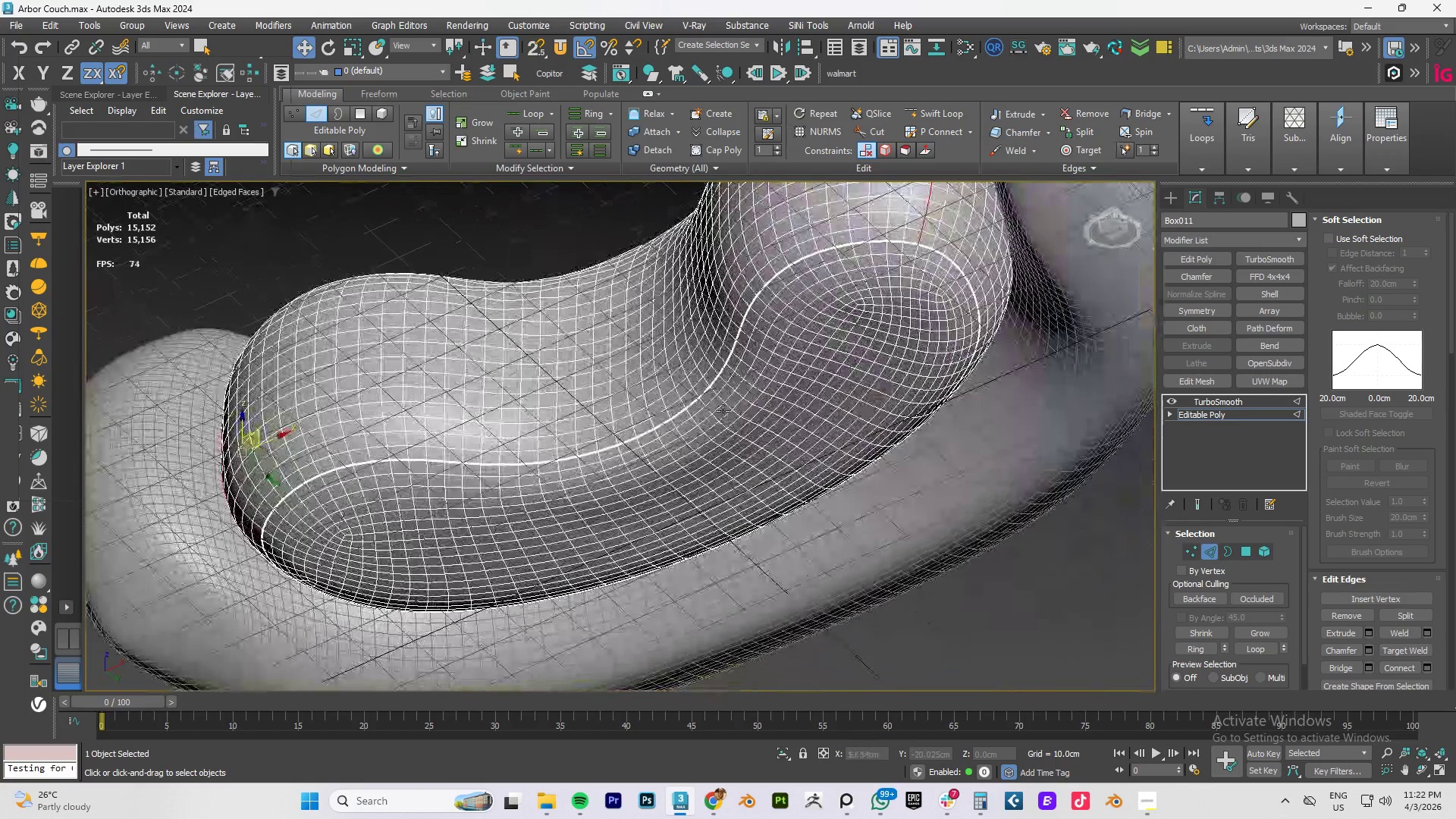 
hold_key(key=AltLeft, duration=1.5)
 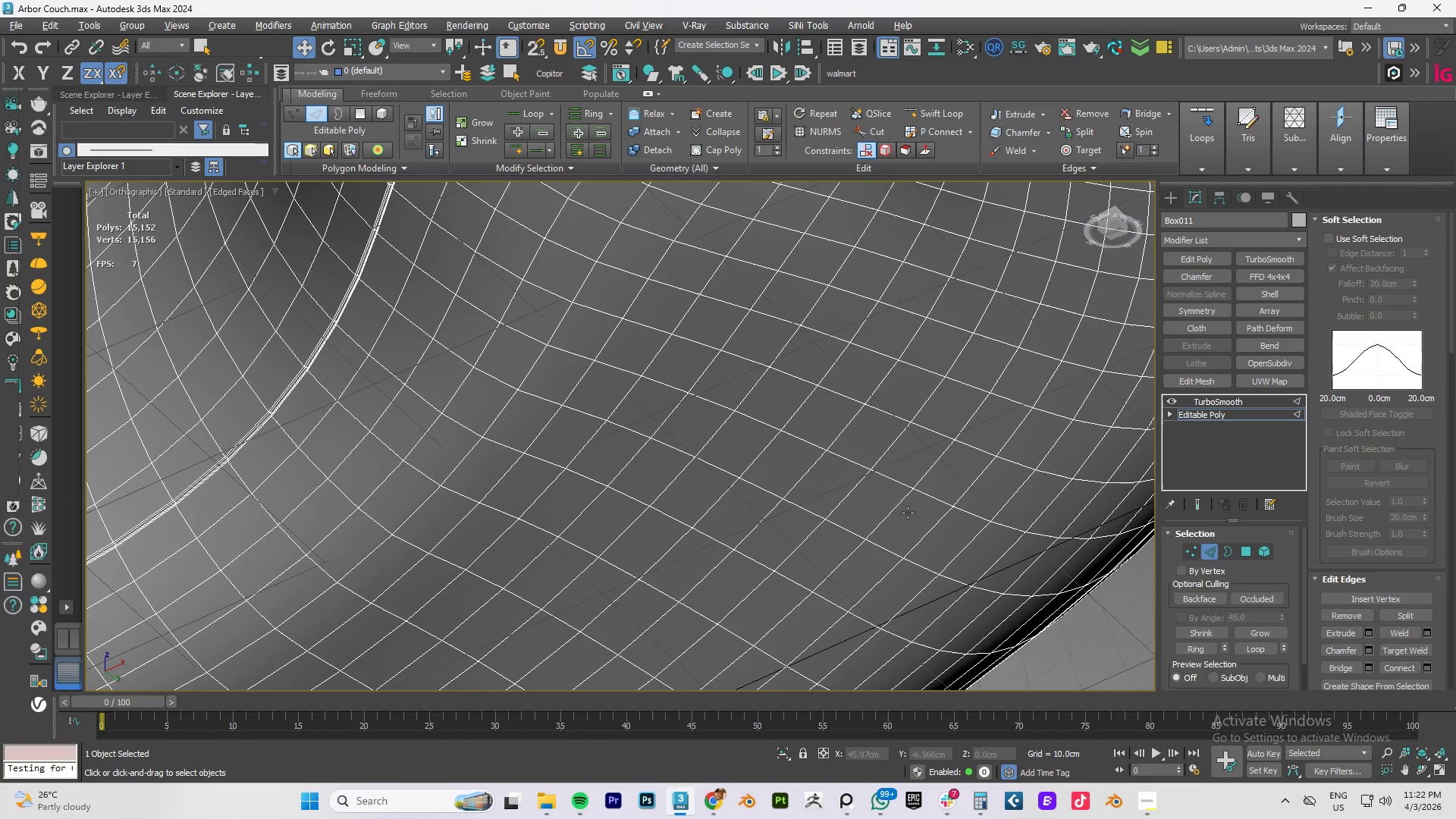 
scroll: coordinate [859, 378], scroll_direction: up, amount: 4.0
 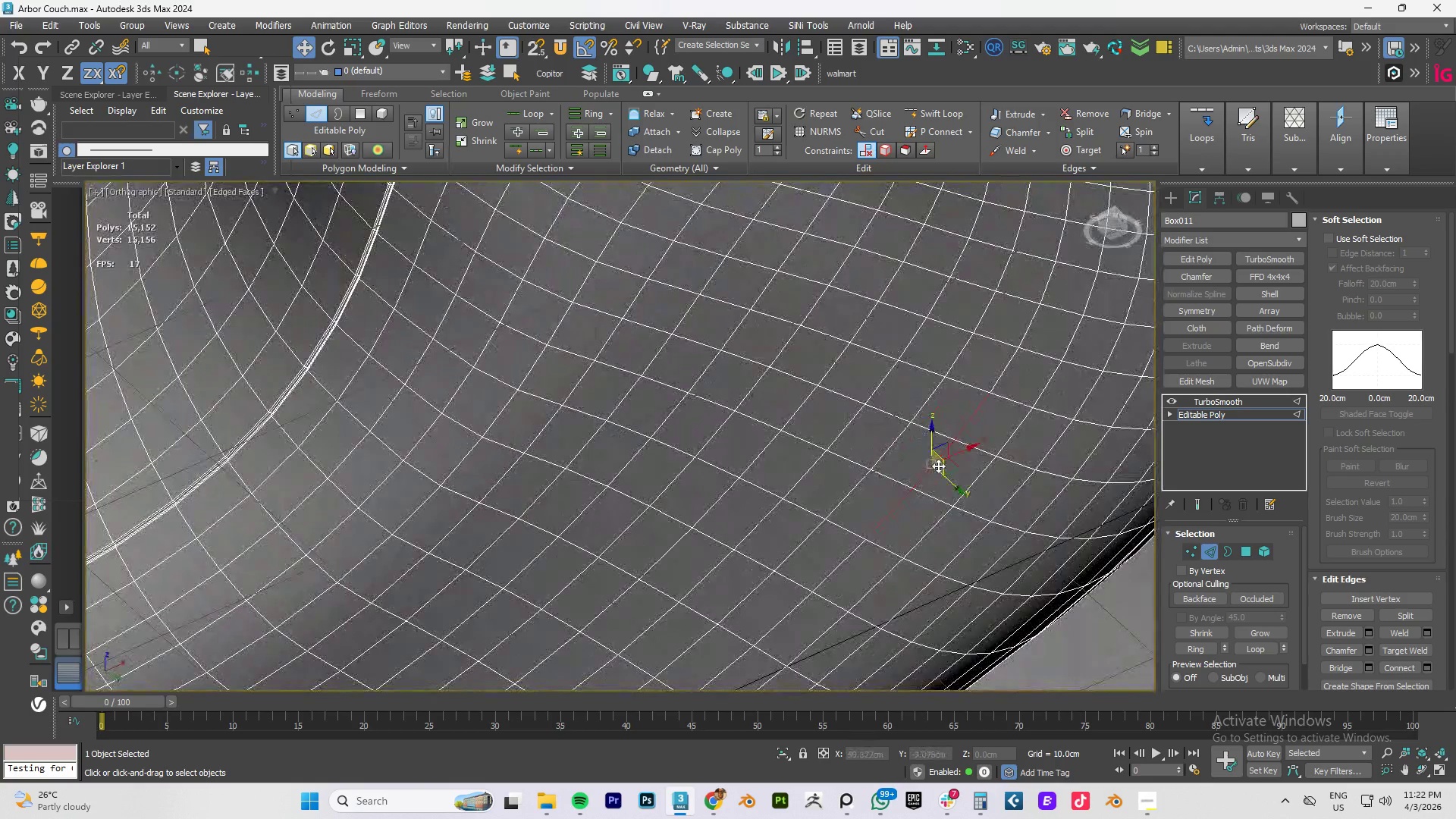 
left_click([935, 462])
 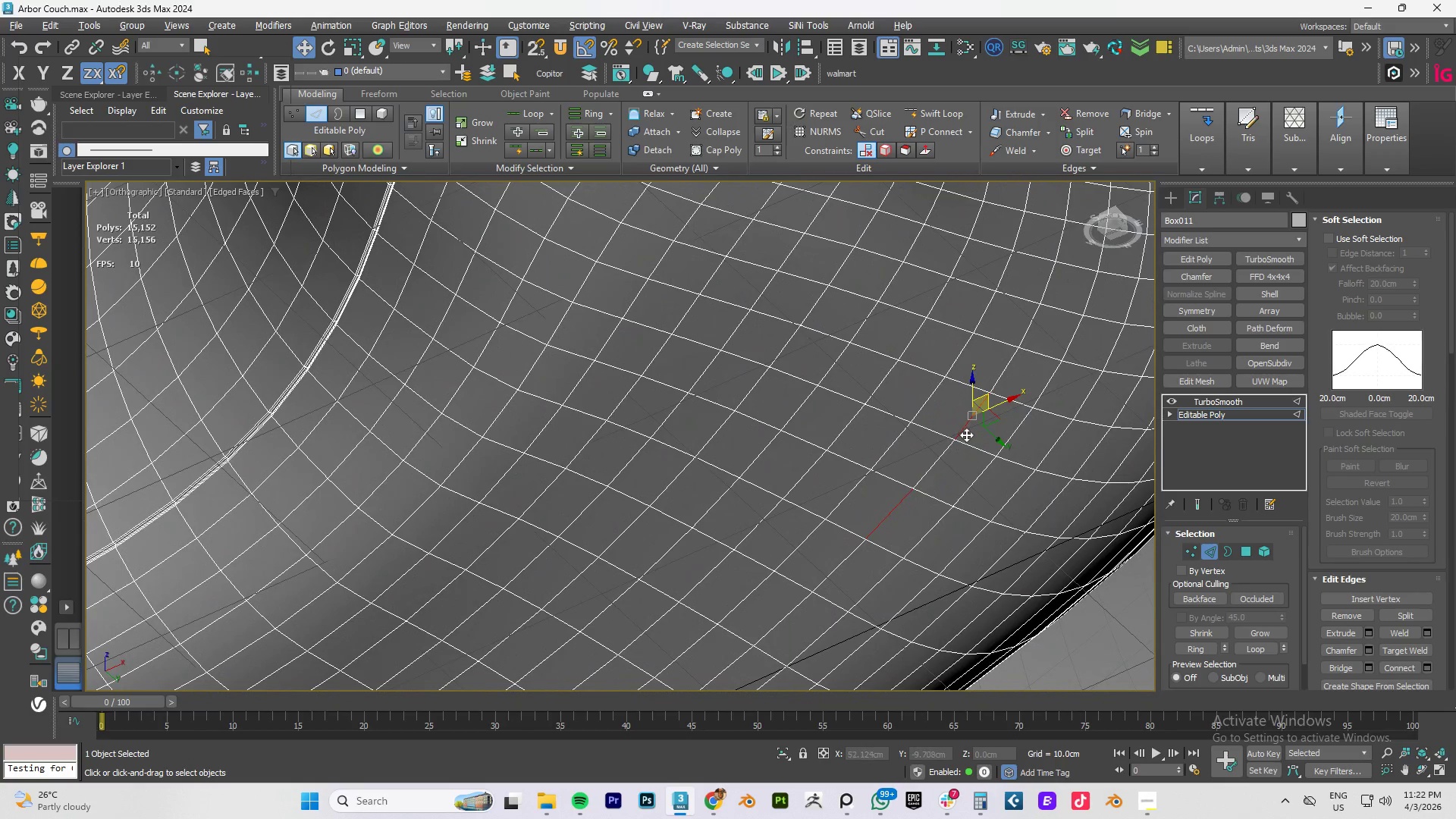 
double_click([966, 435])
 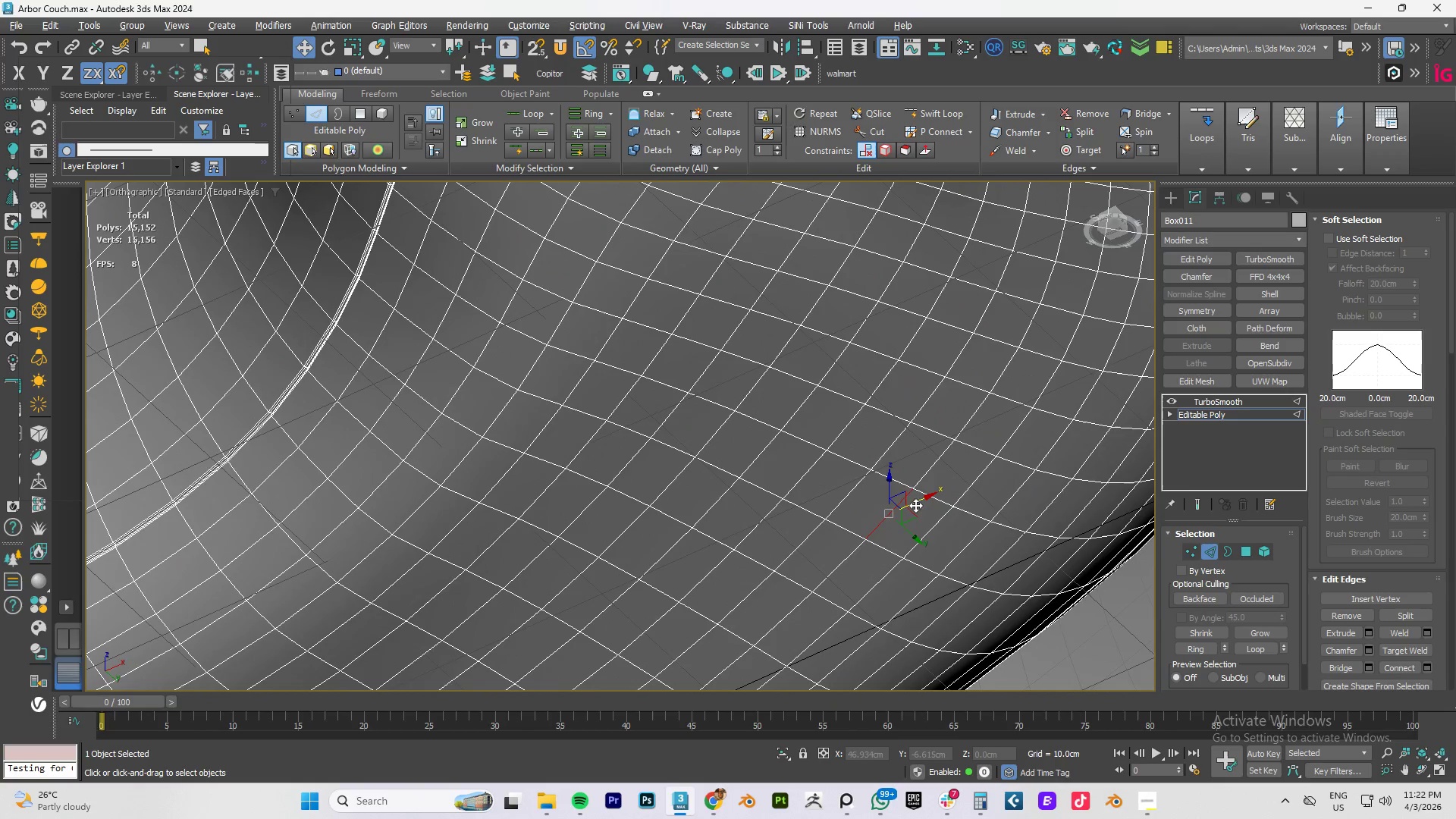 
hold_key(key=AltLeft, duration=0.61)
left_click([896, 515])
 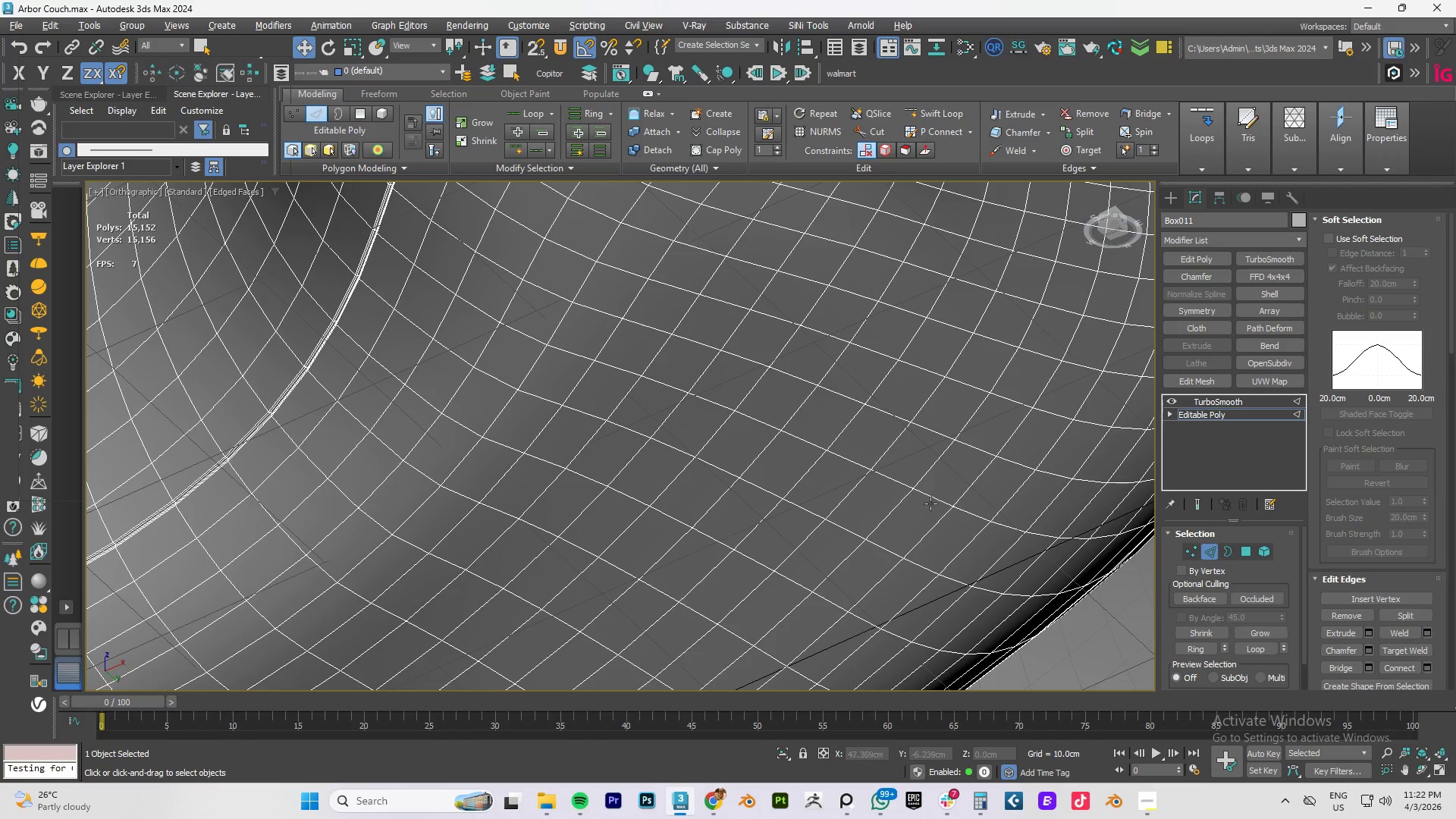 
hold_key(key=AltLeft, duration=0.86)
 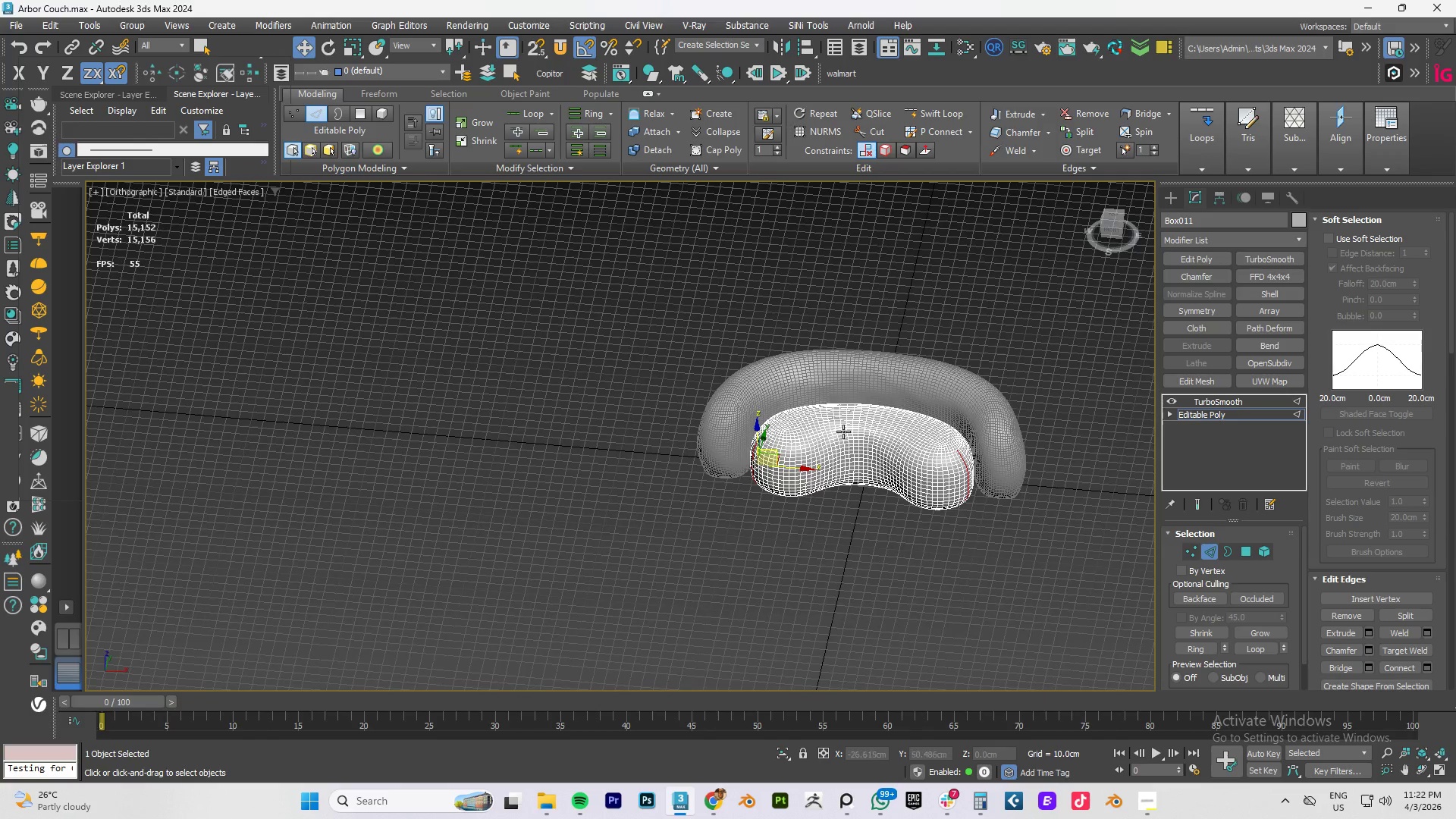 
scroll: coordinate [934, 501], scroll_direction: down, amount: 8.0
 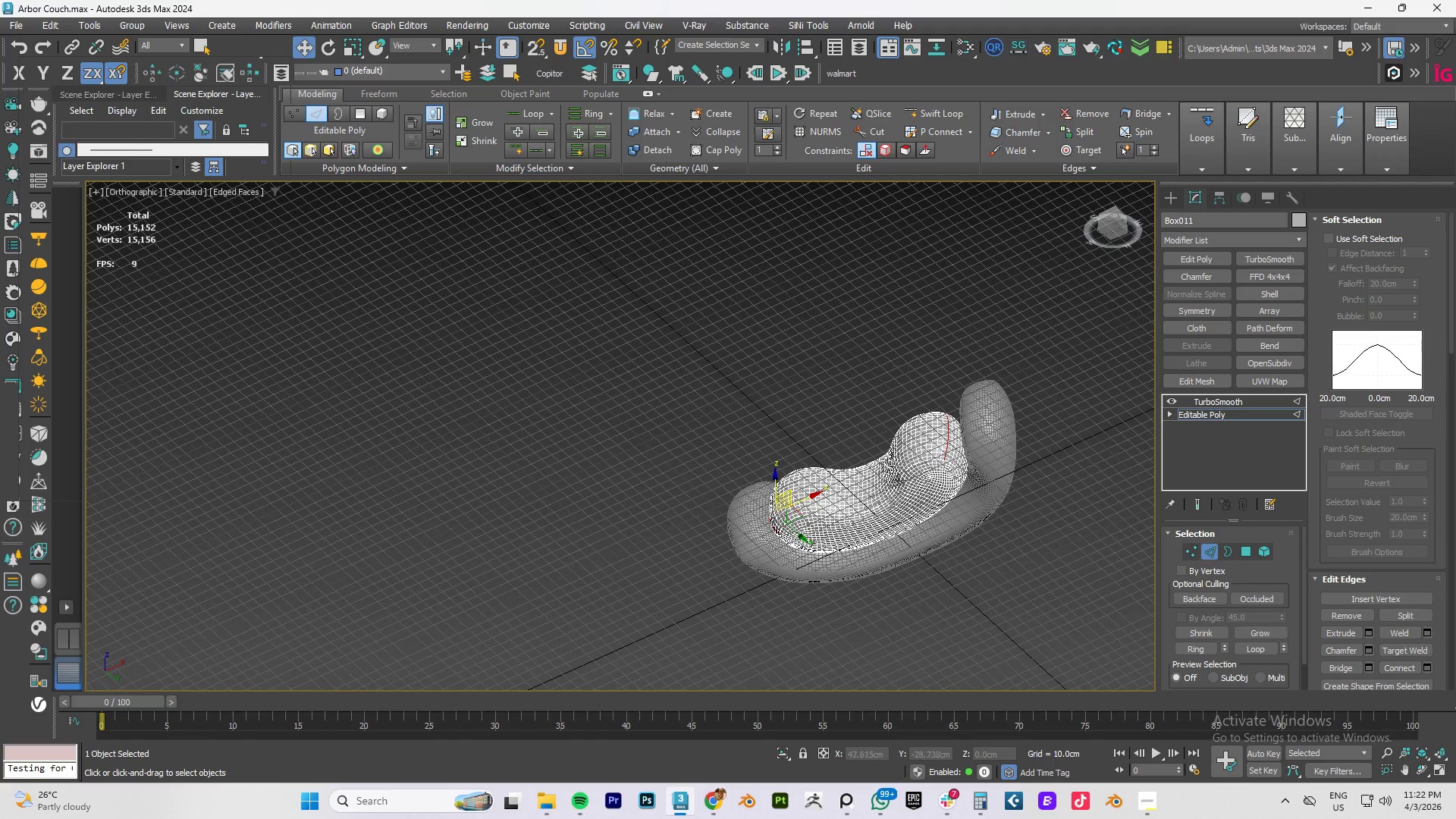 
hold_key(key=AltLeft, duration=1.17)
 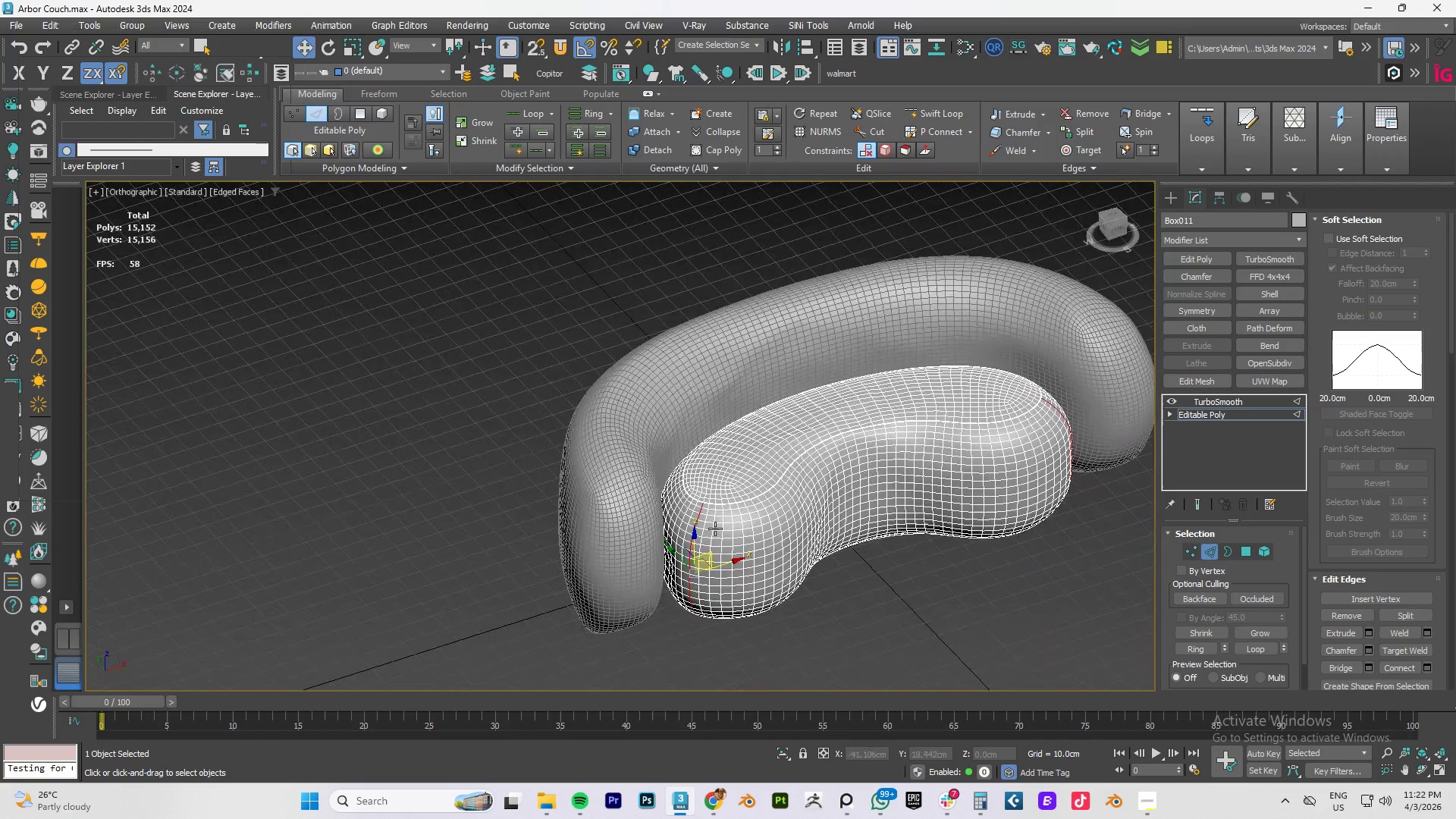 
scroll: coordinate [715, 529], scroll_direction: up, amount: 5.0
 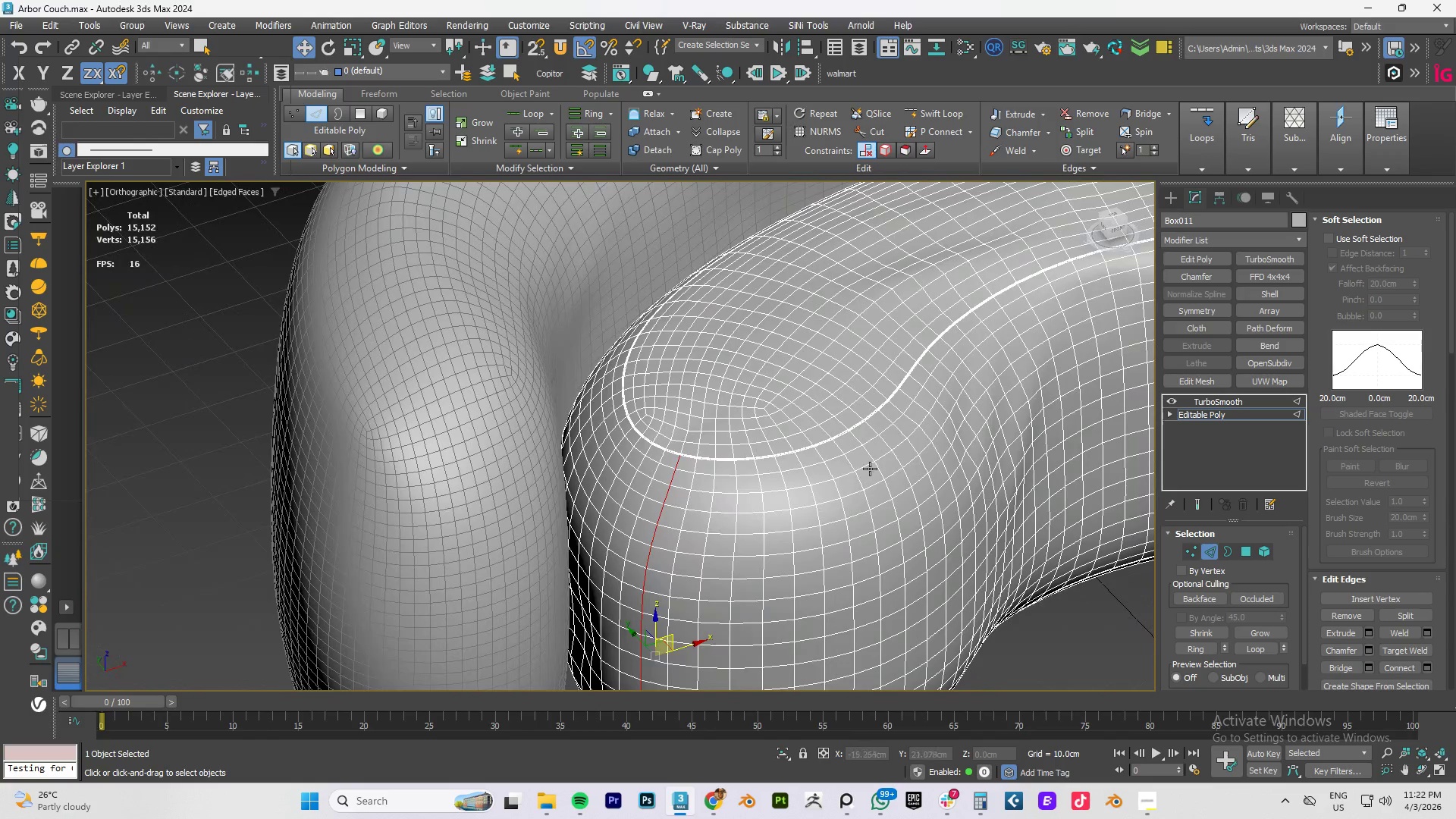 
hold_key(key=AltLeft, duration=0.55)
 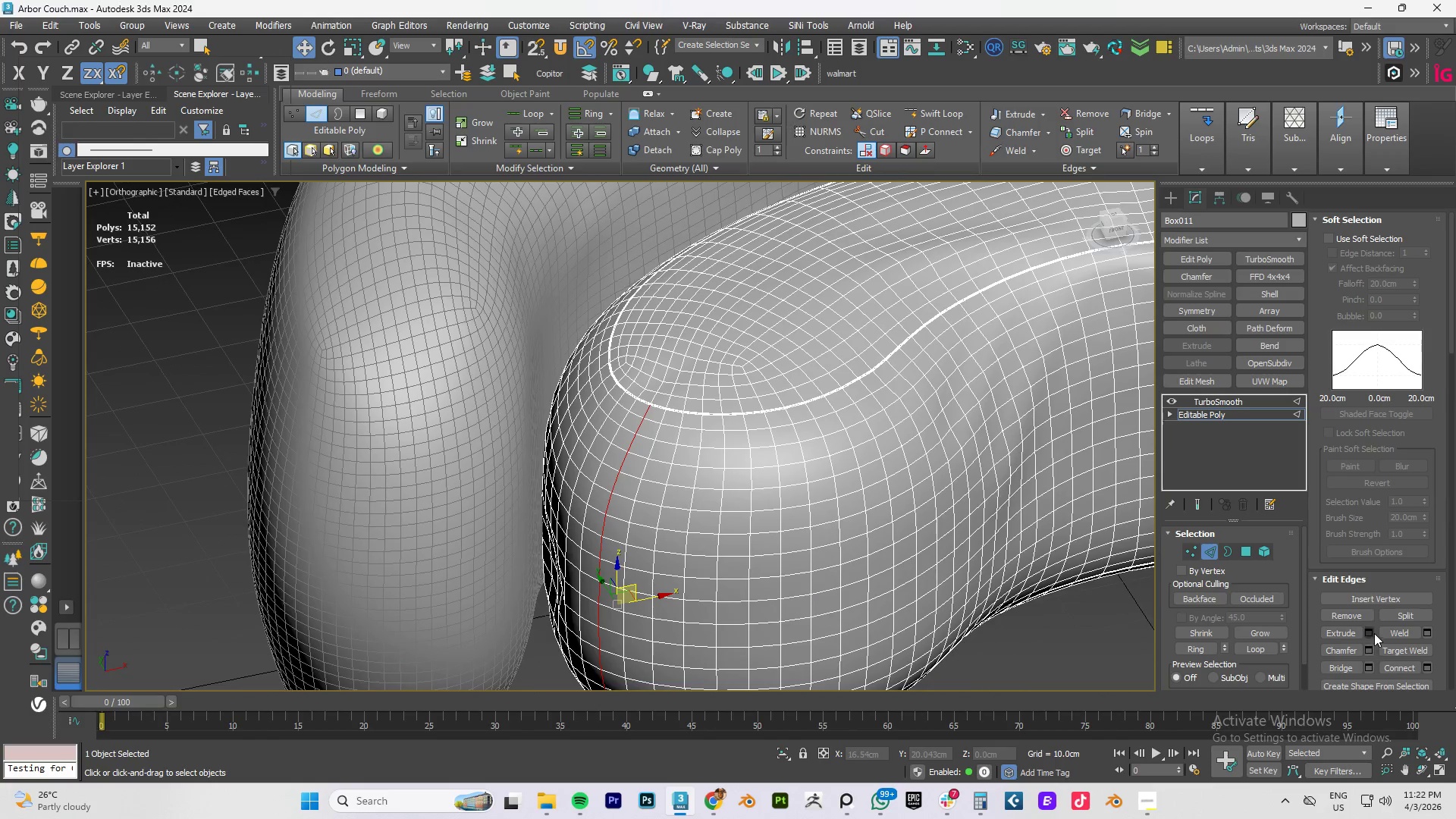 
left_click([1370, 630])
 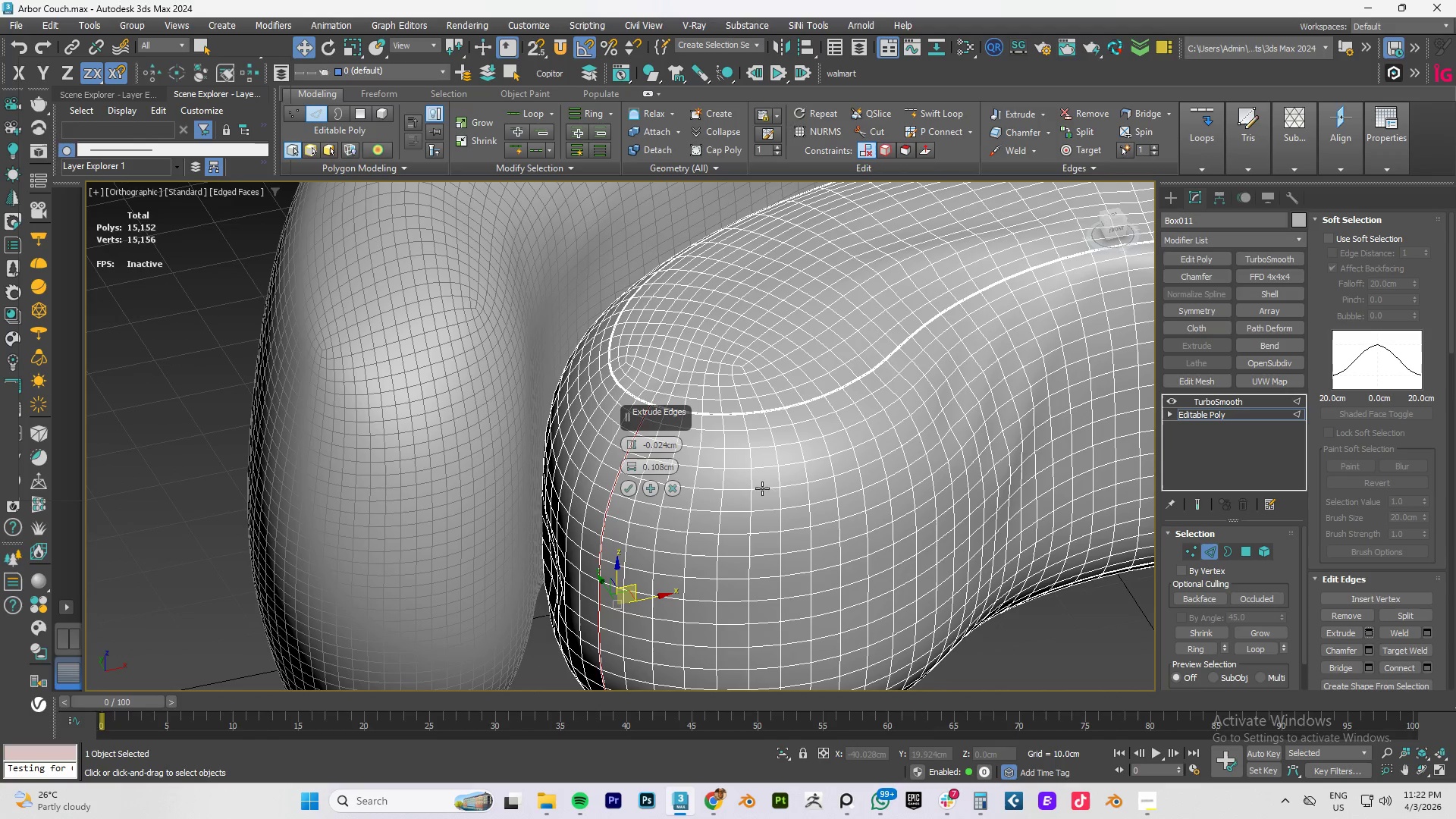 
scroll: coordinate [730, 373], scroll_direction: up, amount: 8.0
 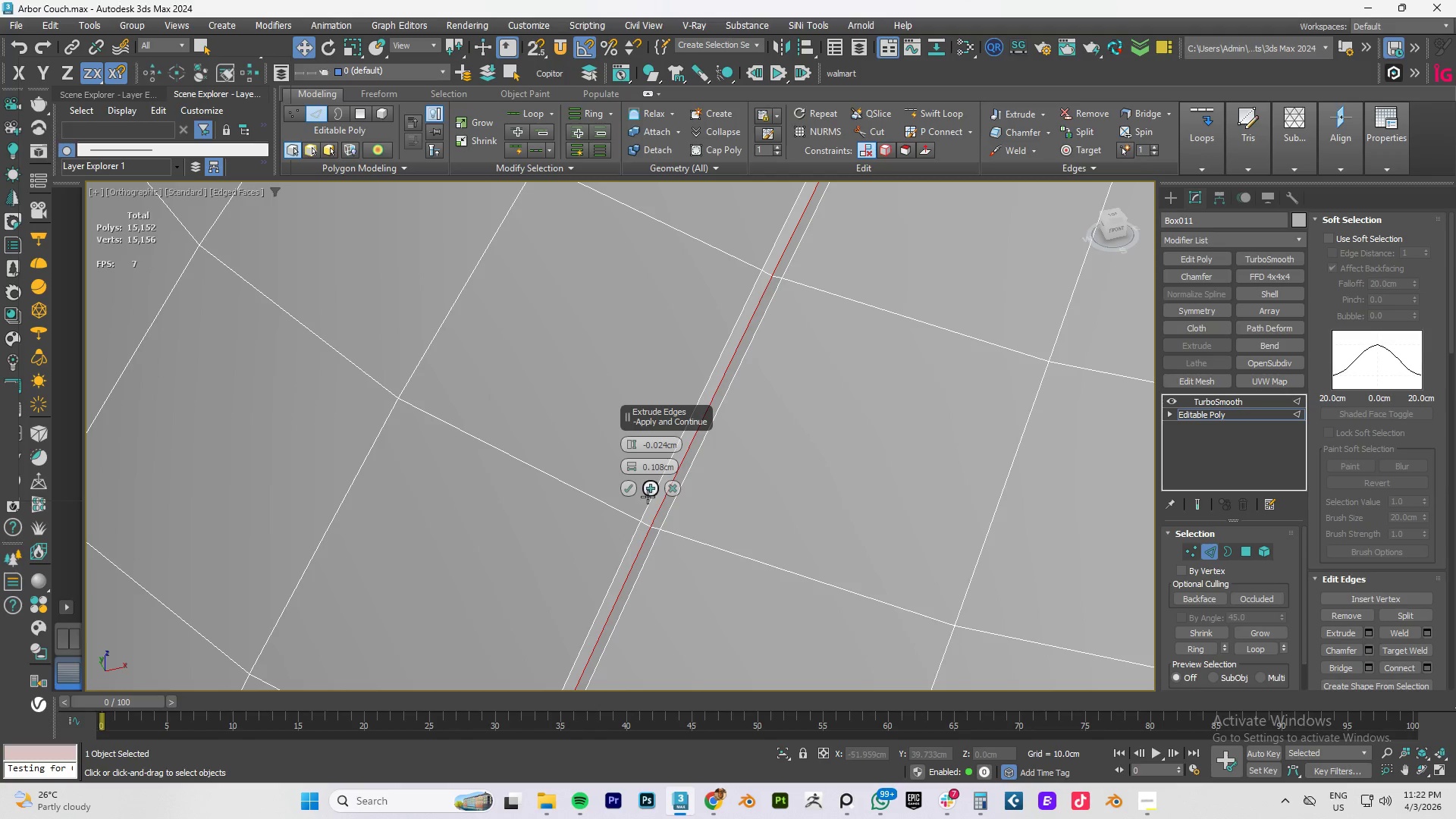 
left_click([649, 487])
 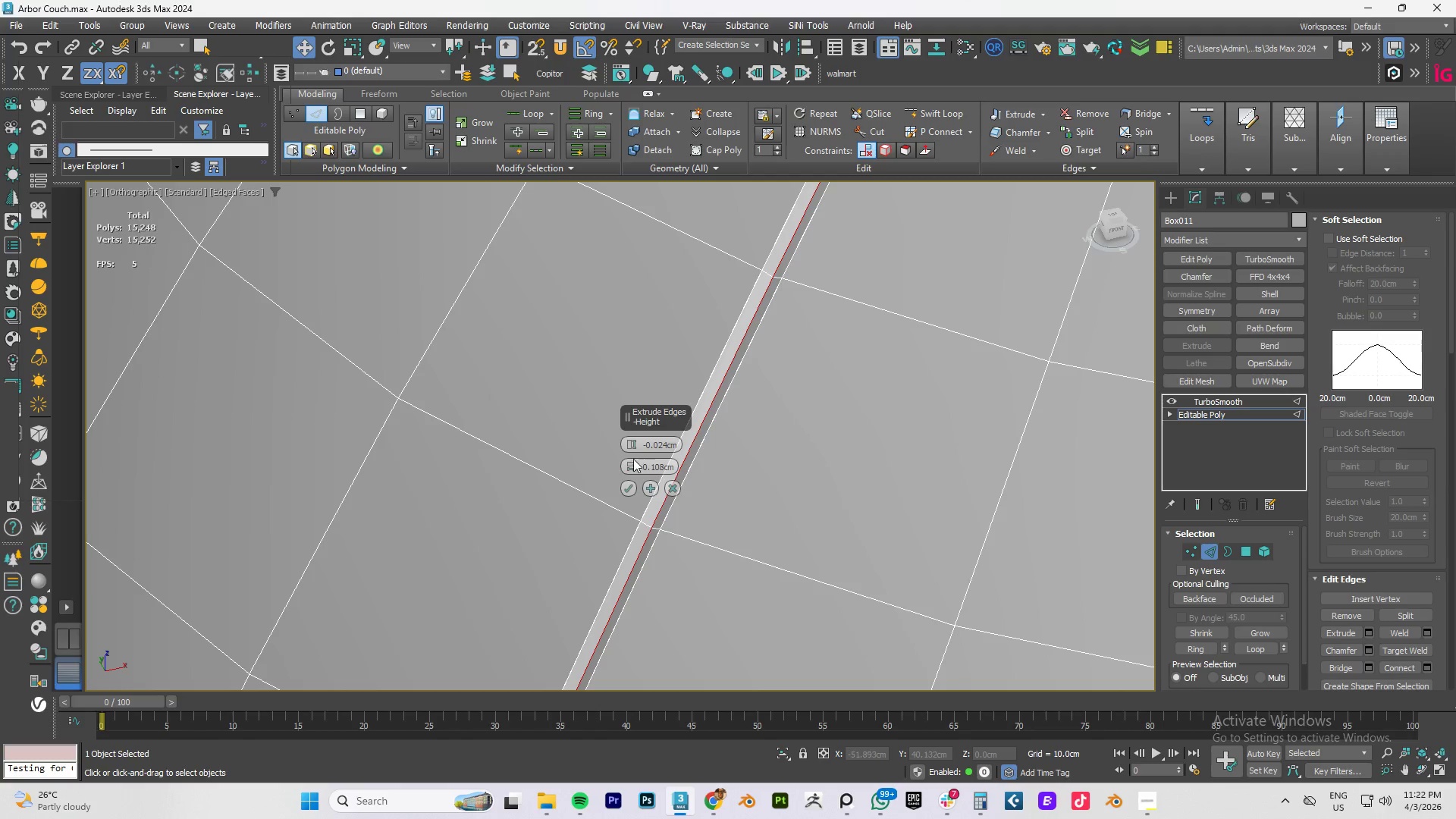 
left_click_drag(start_coordinate=[628, 462], to_coordinate=[633, 468])
 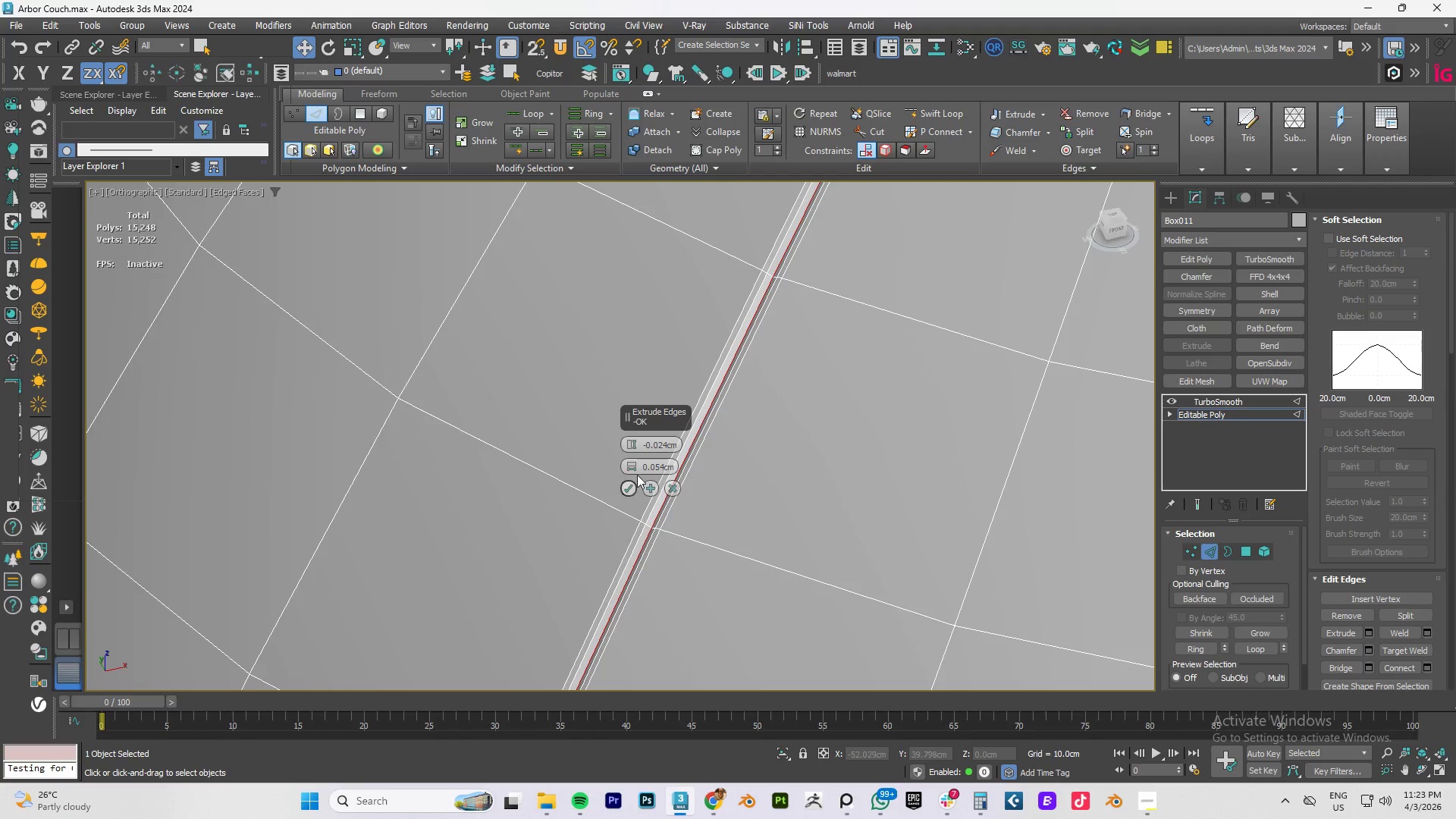 
left_click_drag(start_coordinate=[654, 465], to_coordinate=[857, 465])
 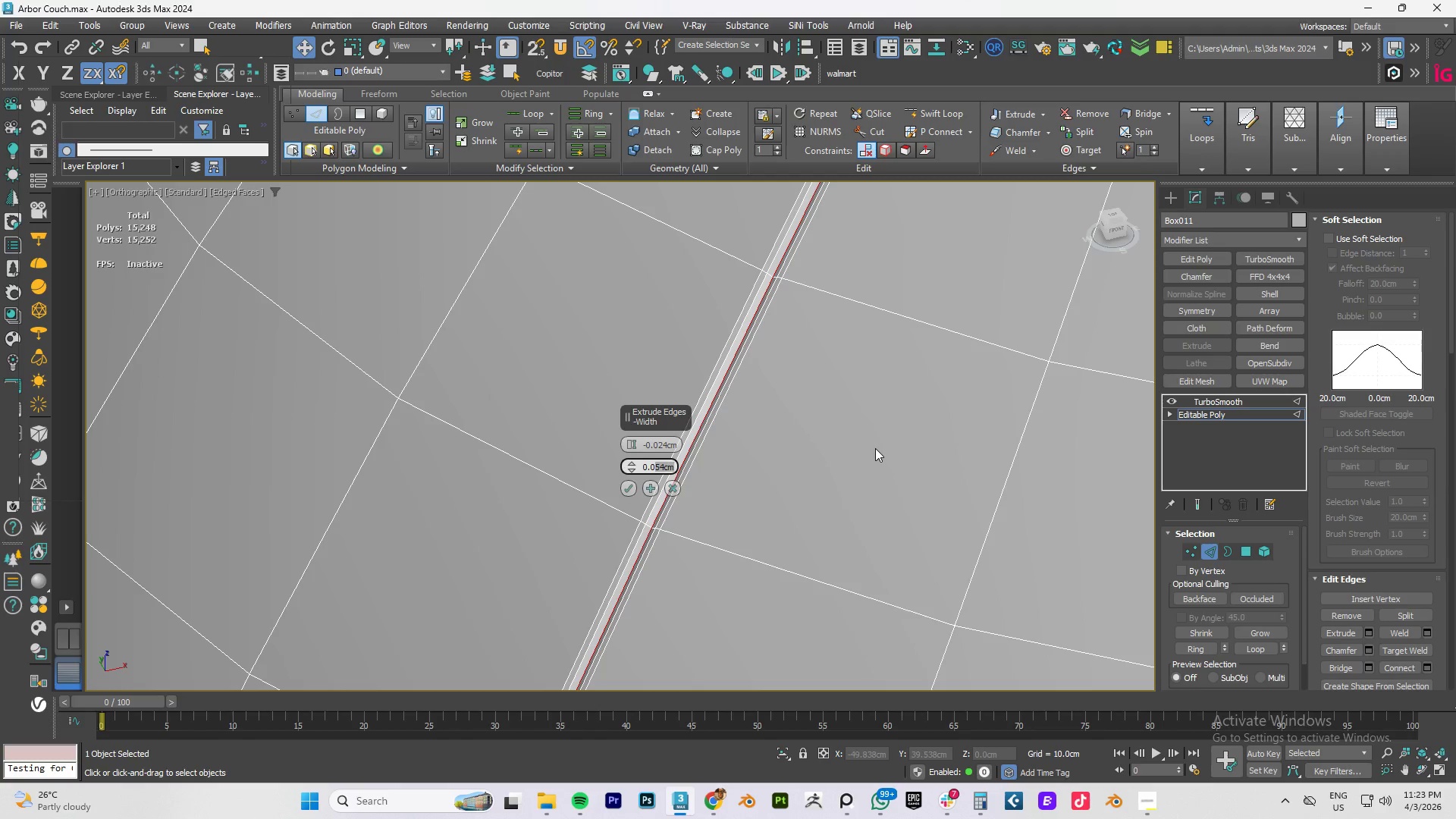 
key(Numpad5)
 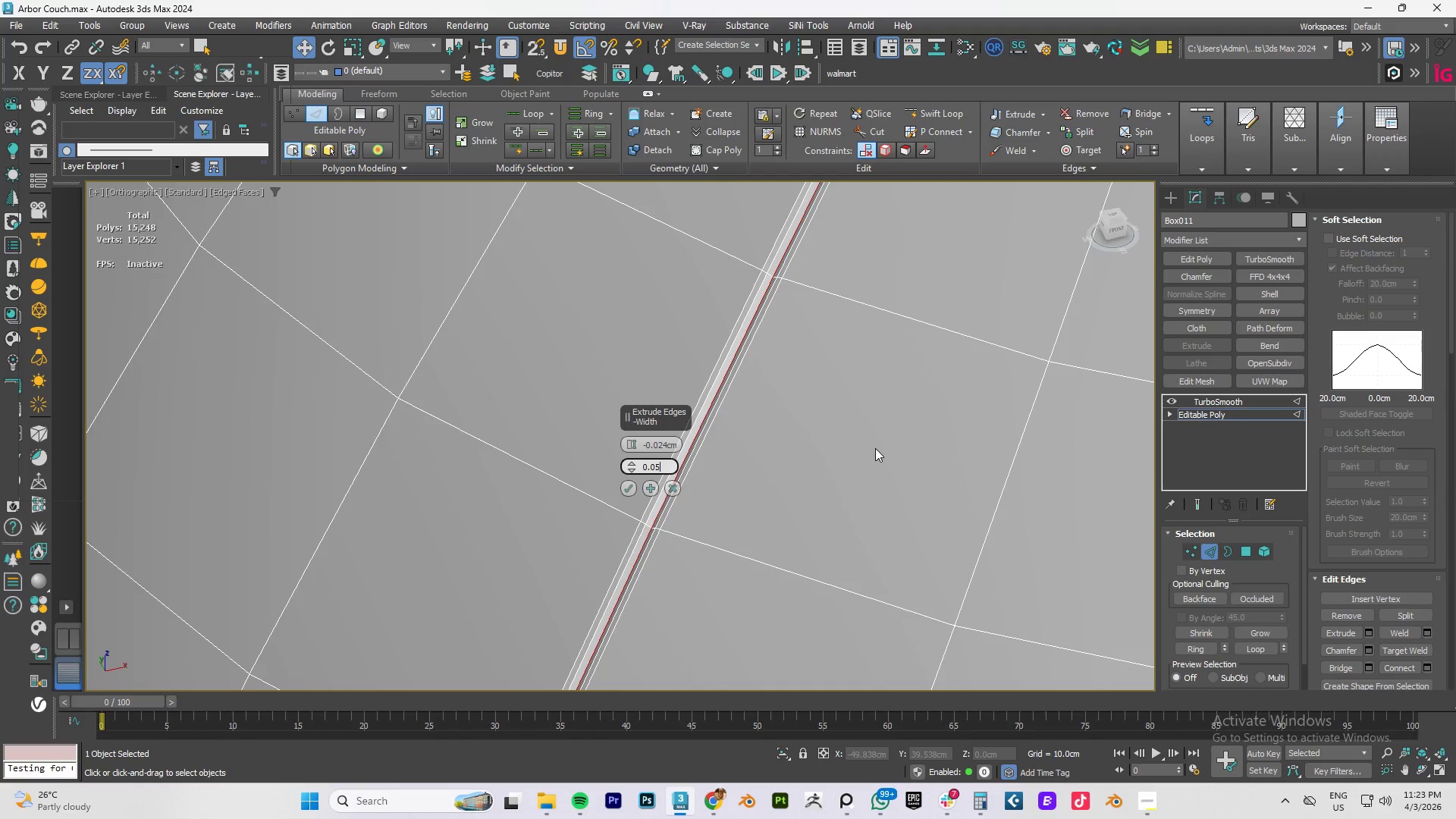 
key(NumpadEnter)
 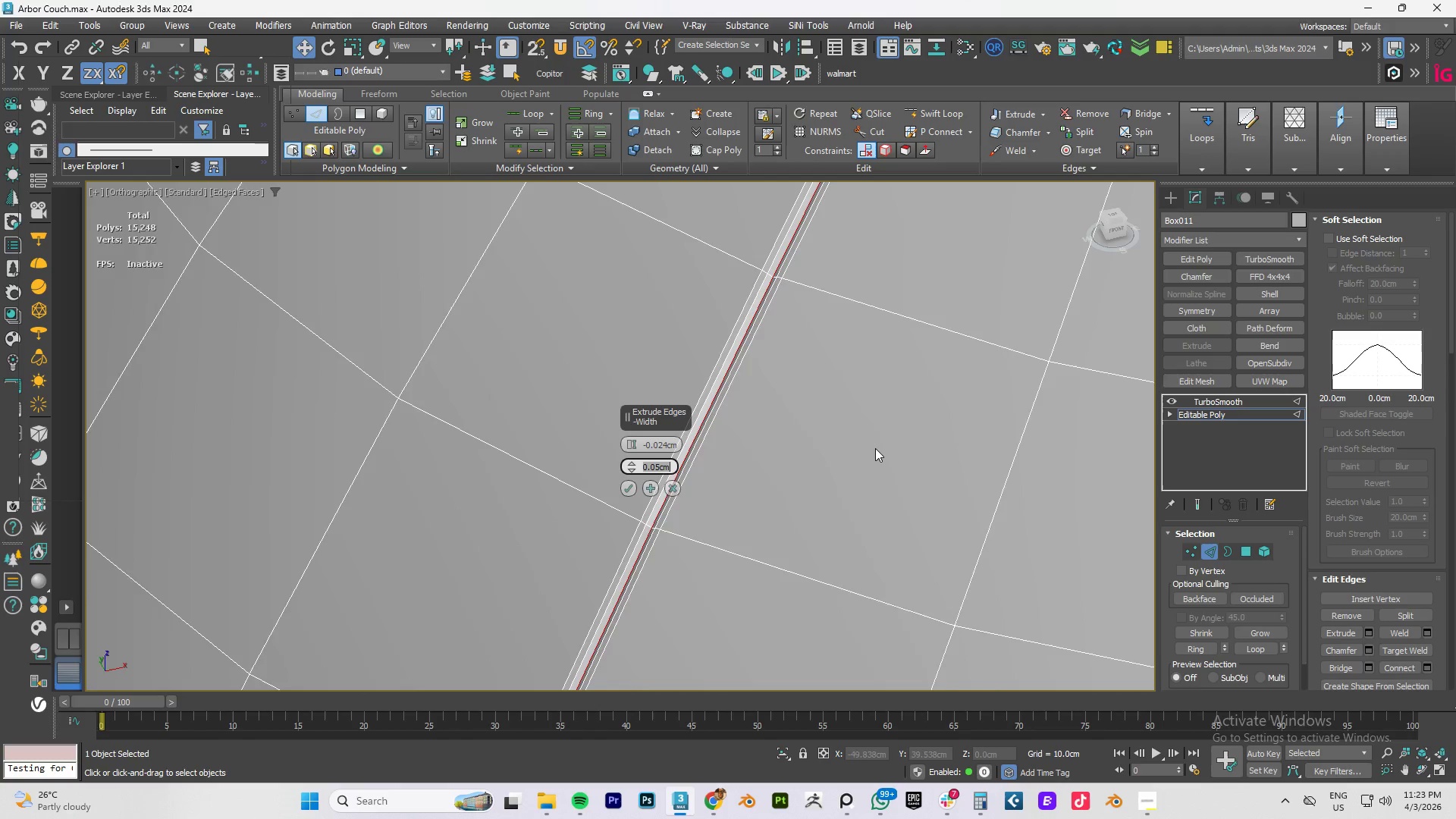 
scroll: coordinate [875, 448], scroll_direction: up, amount: 1.0
 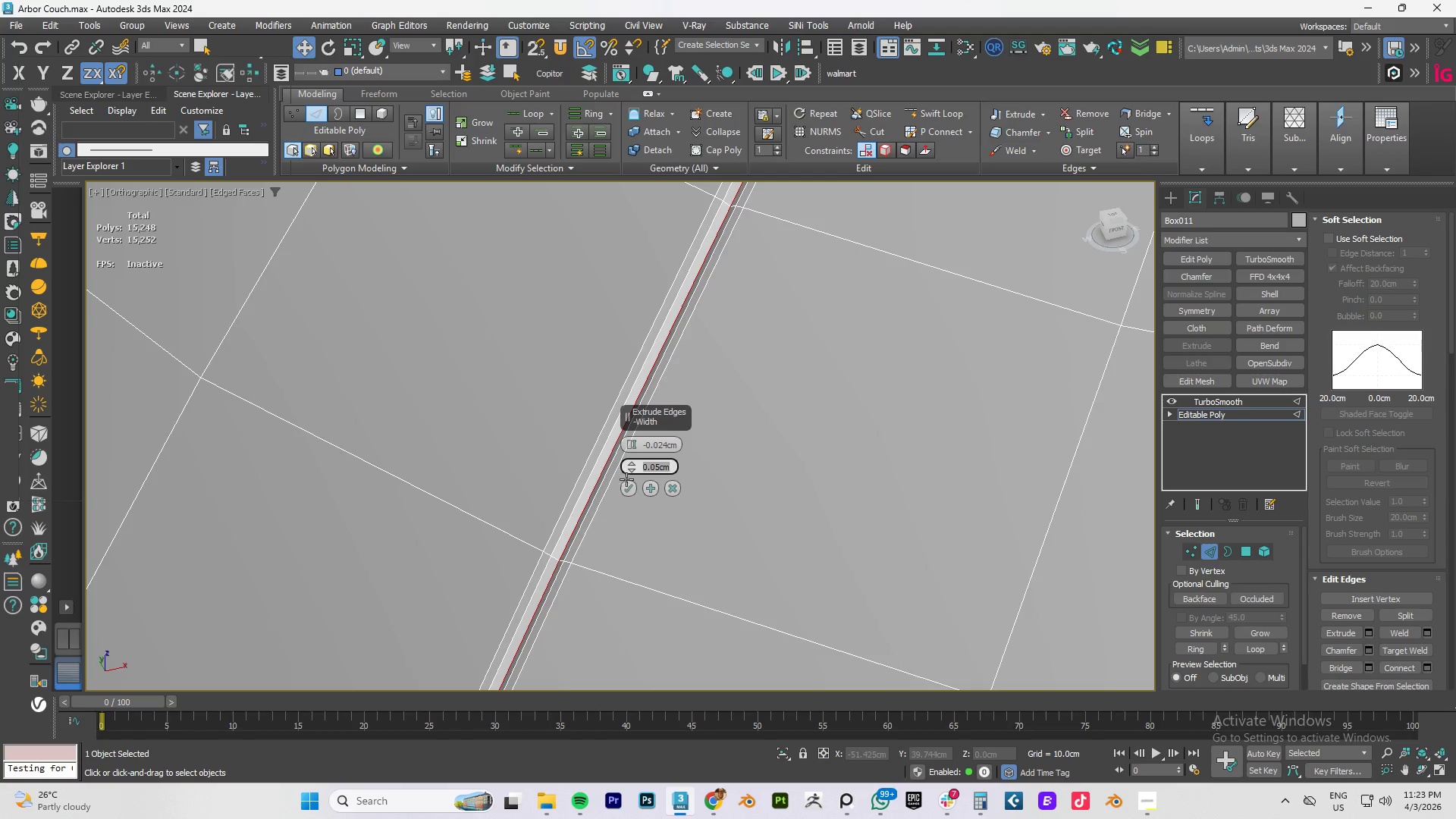 
left_click([633, 486])
 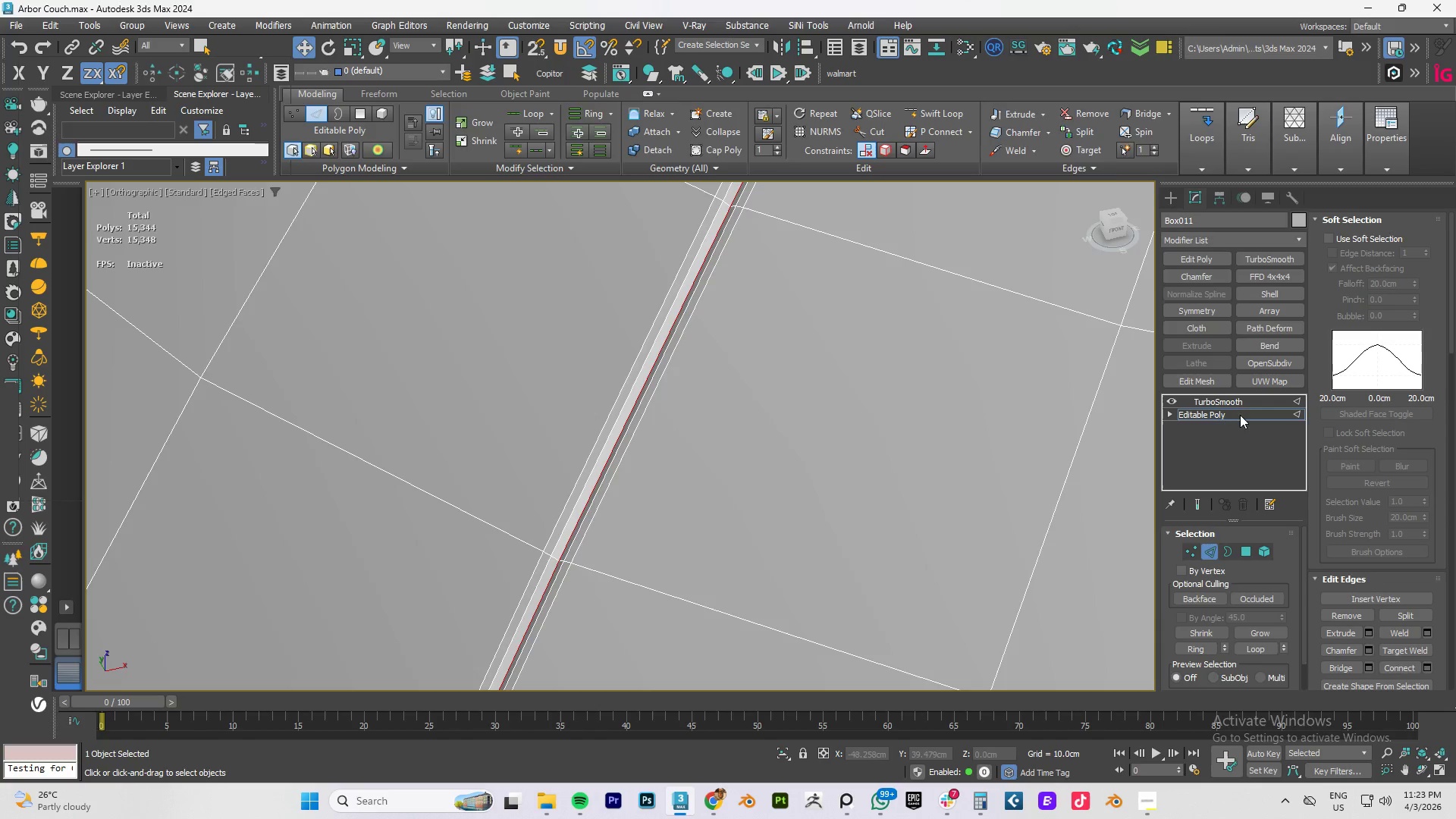 
double_click([1232, 403])
 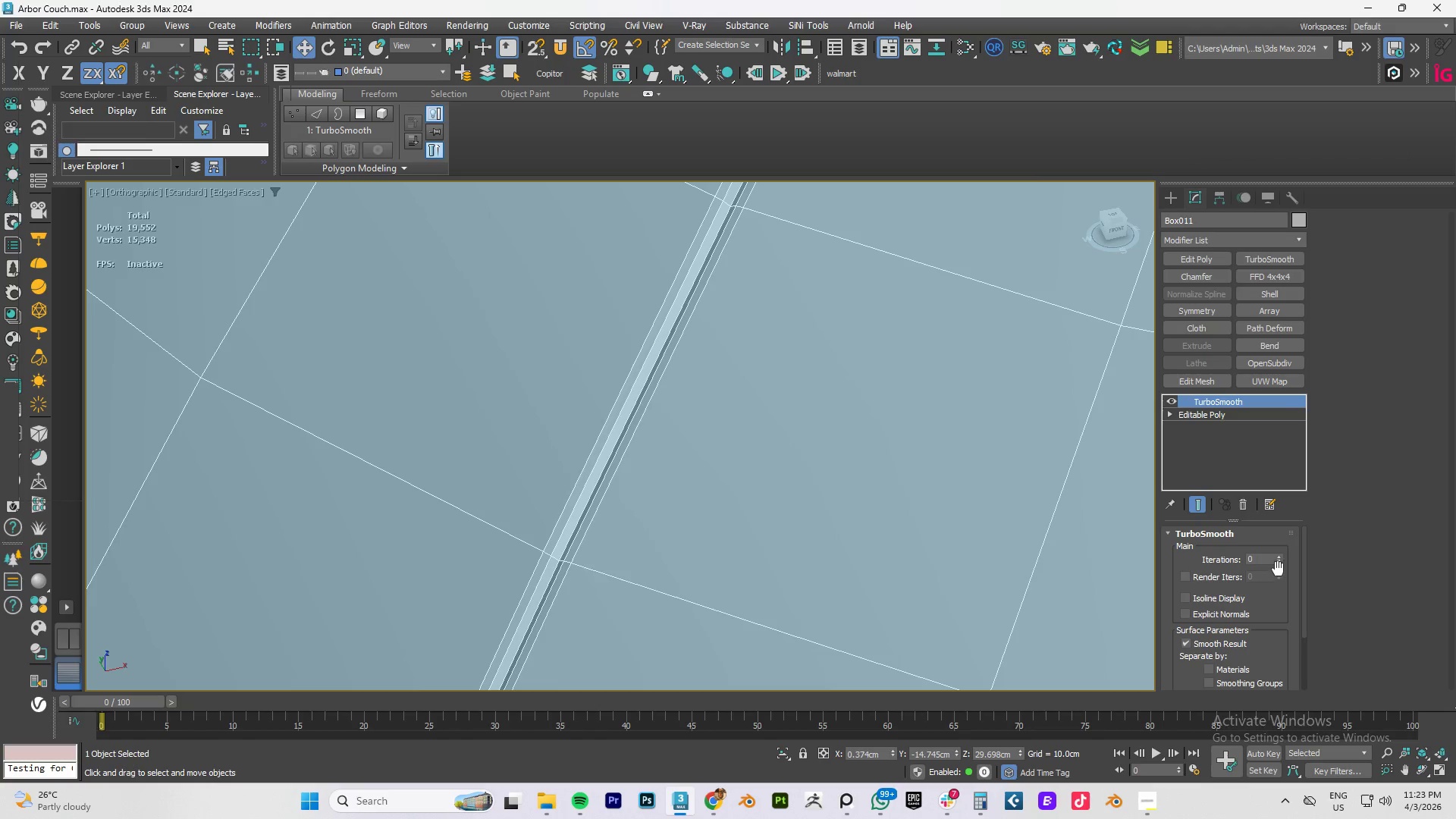 
left_click([1279, 556])
 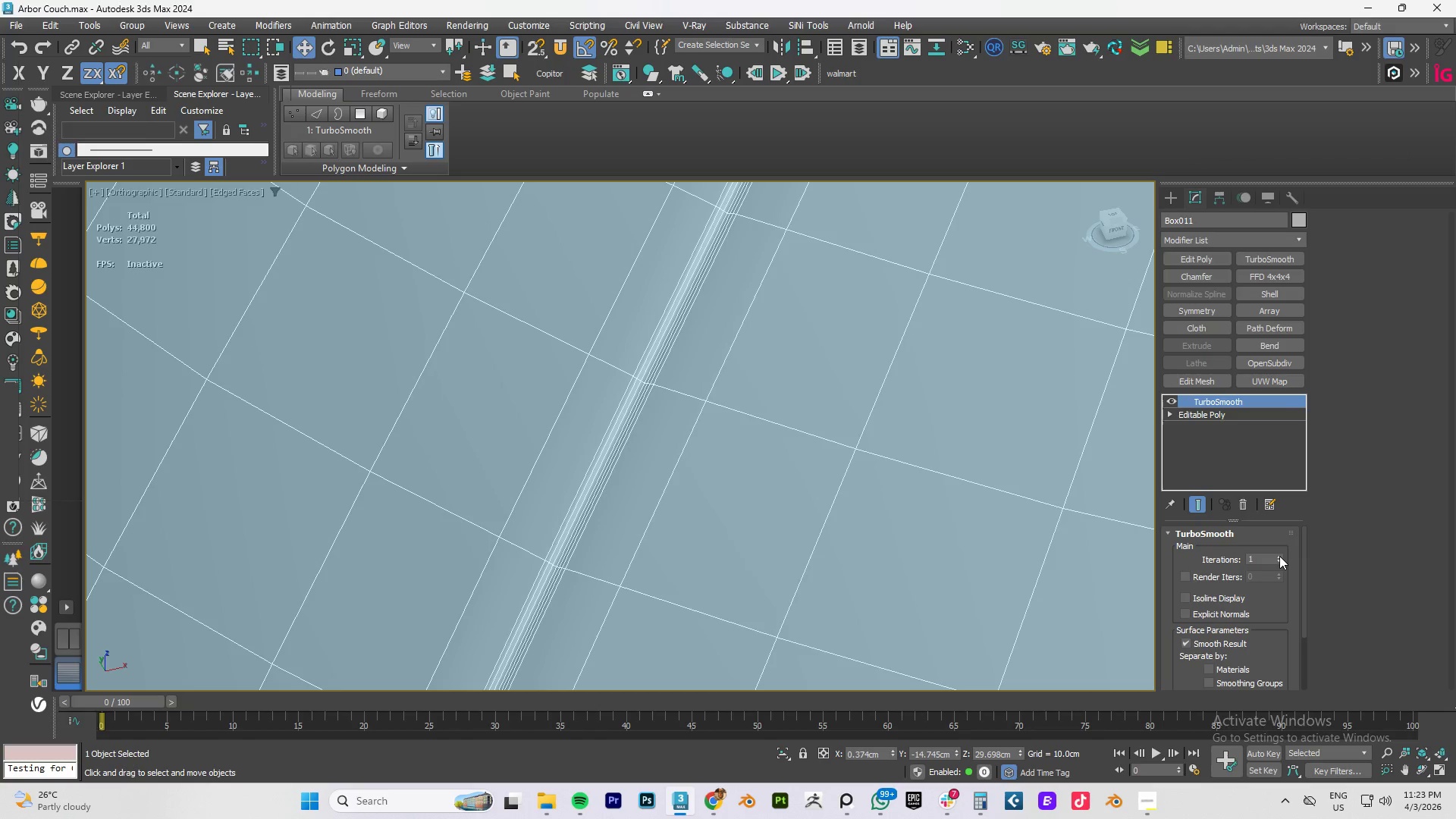 
key(F4)
 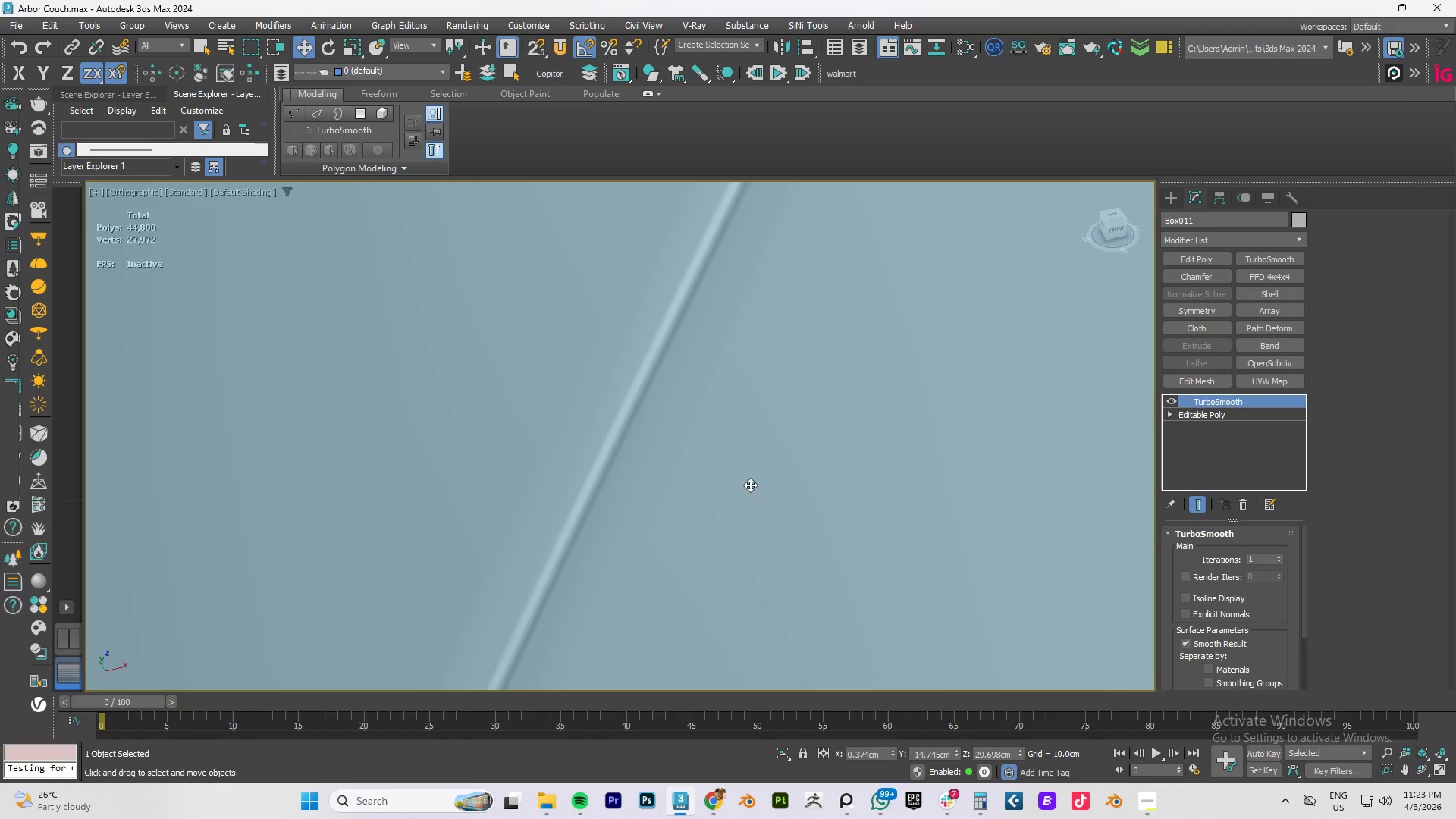 
scroll: coordinate [714, 465], scroll_direction: down, amount: 5.0
 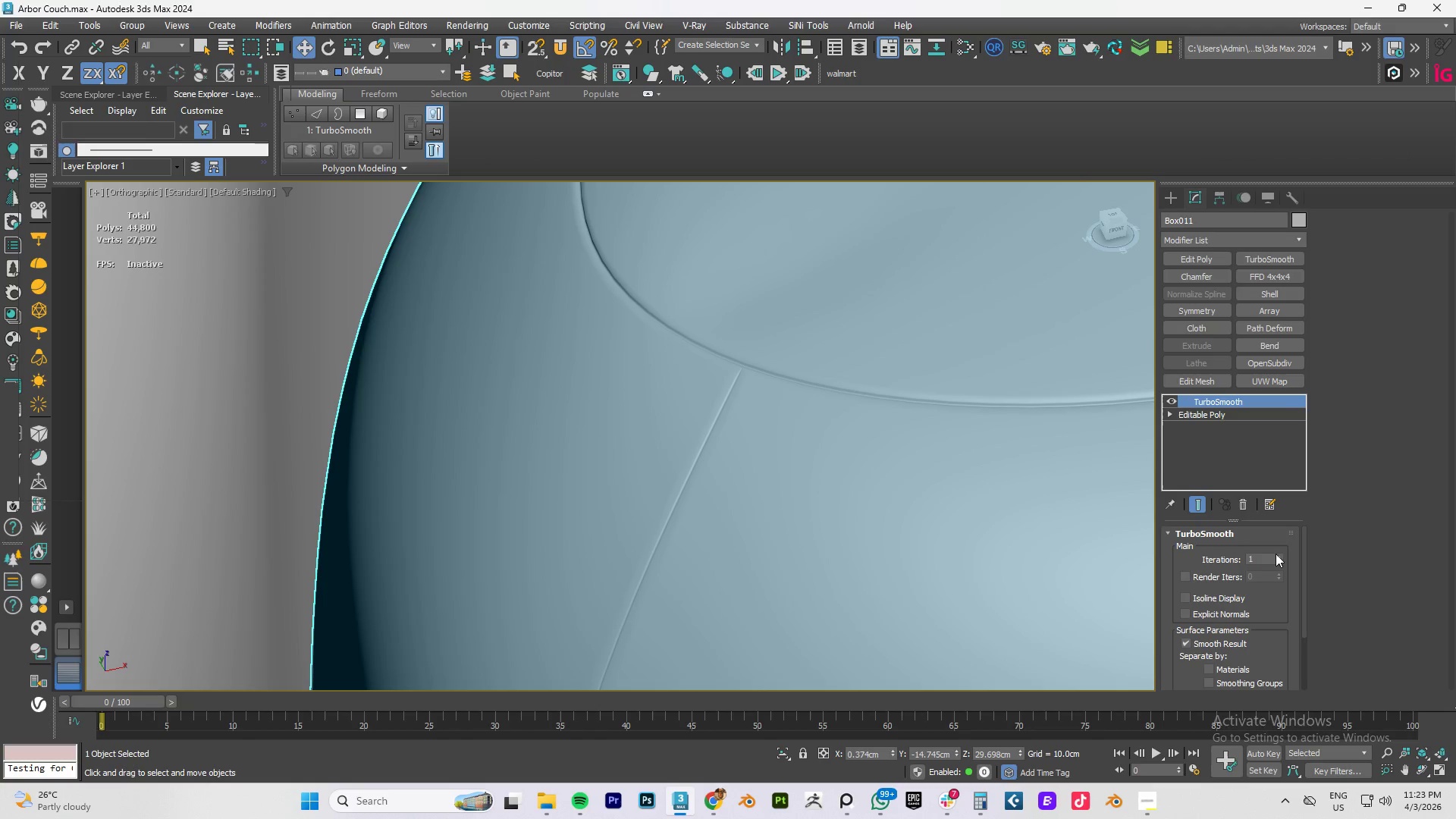 
left_click([1279, 554])
 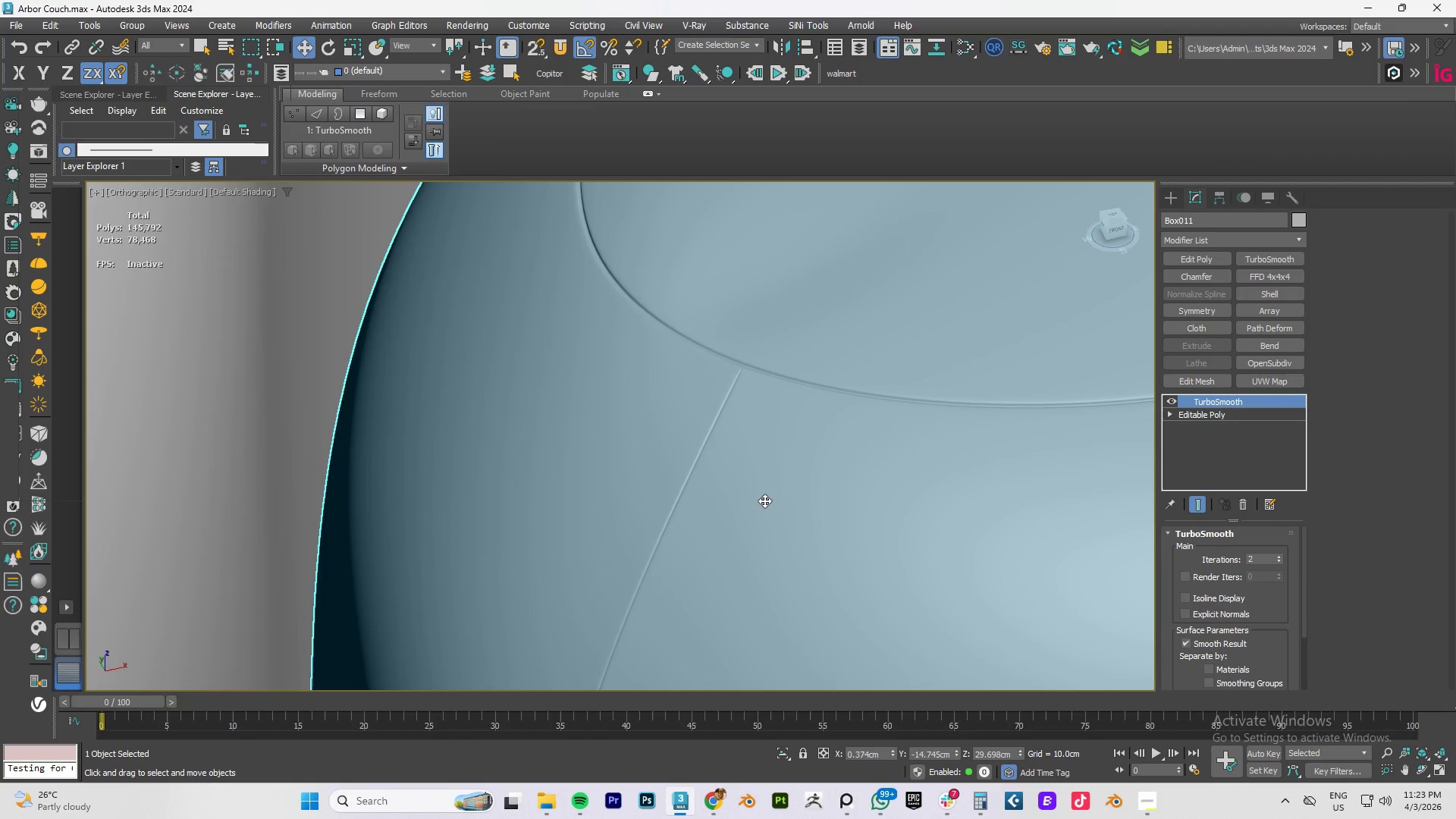 
scroll: coordinate [720, 480], scroll_direction: down, amount: 4.0
 